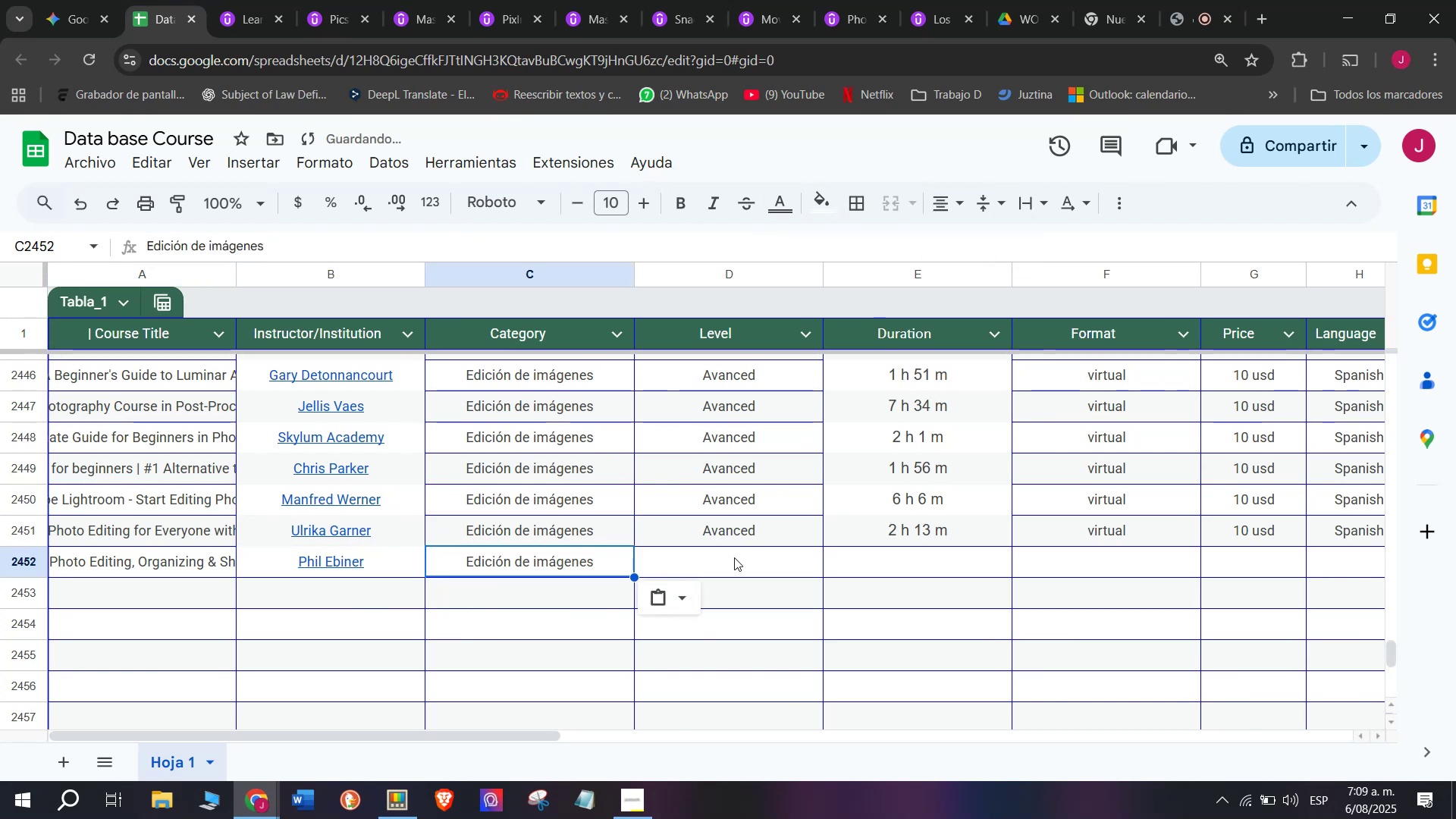 
triple_click([736, 557])
 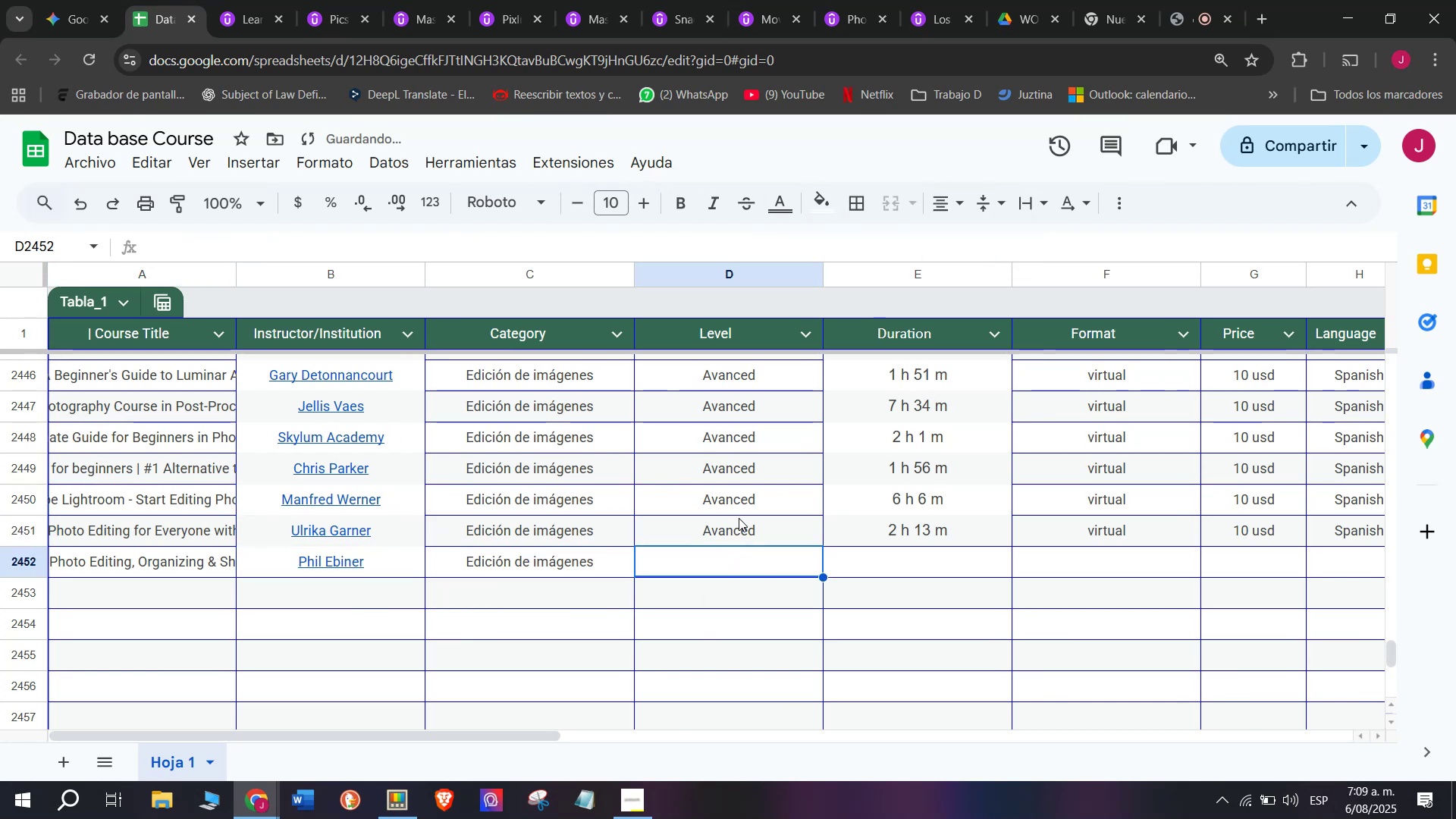 
triple_click([739, 518])
 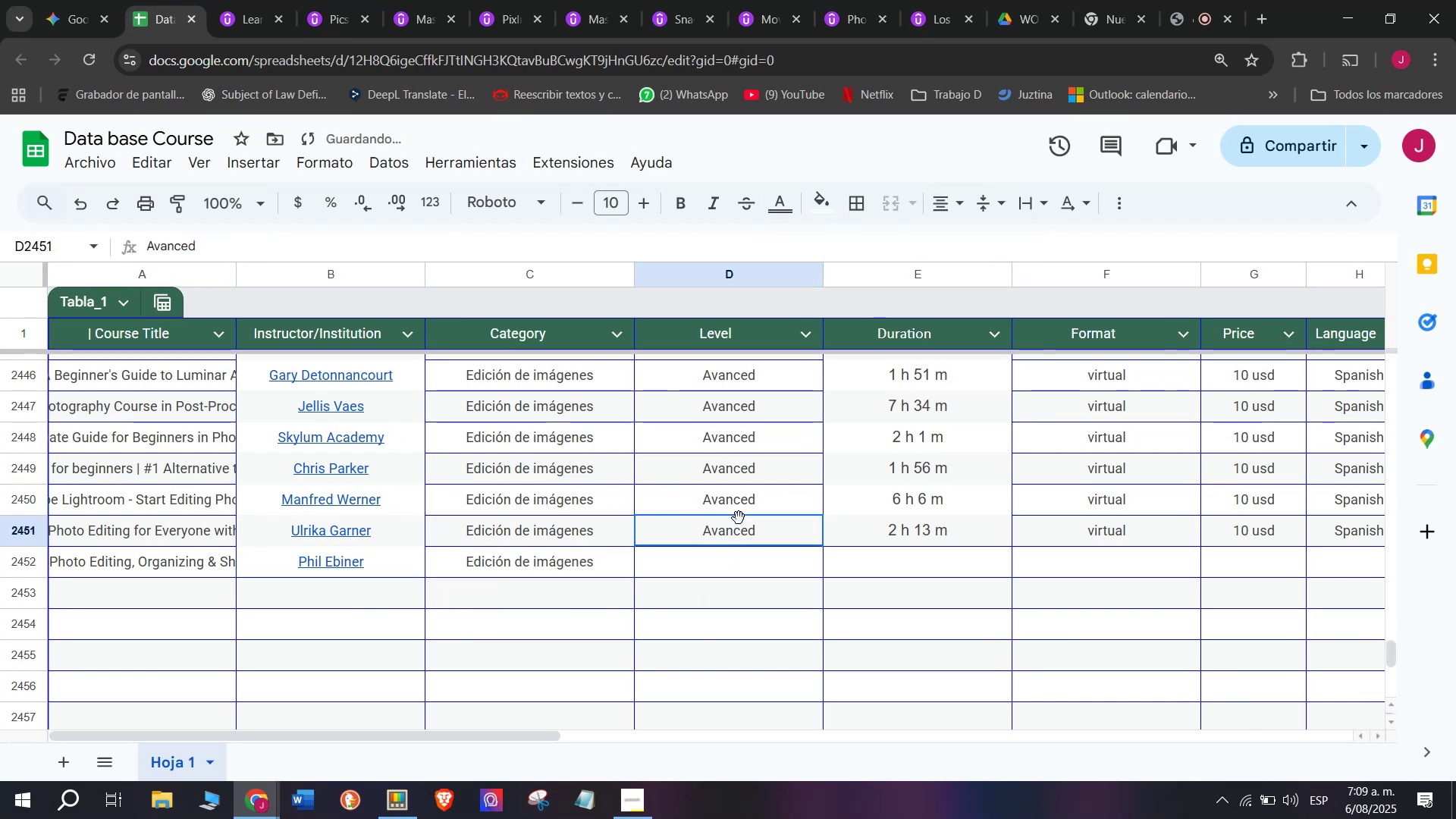 
key(Break)
 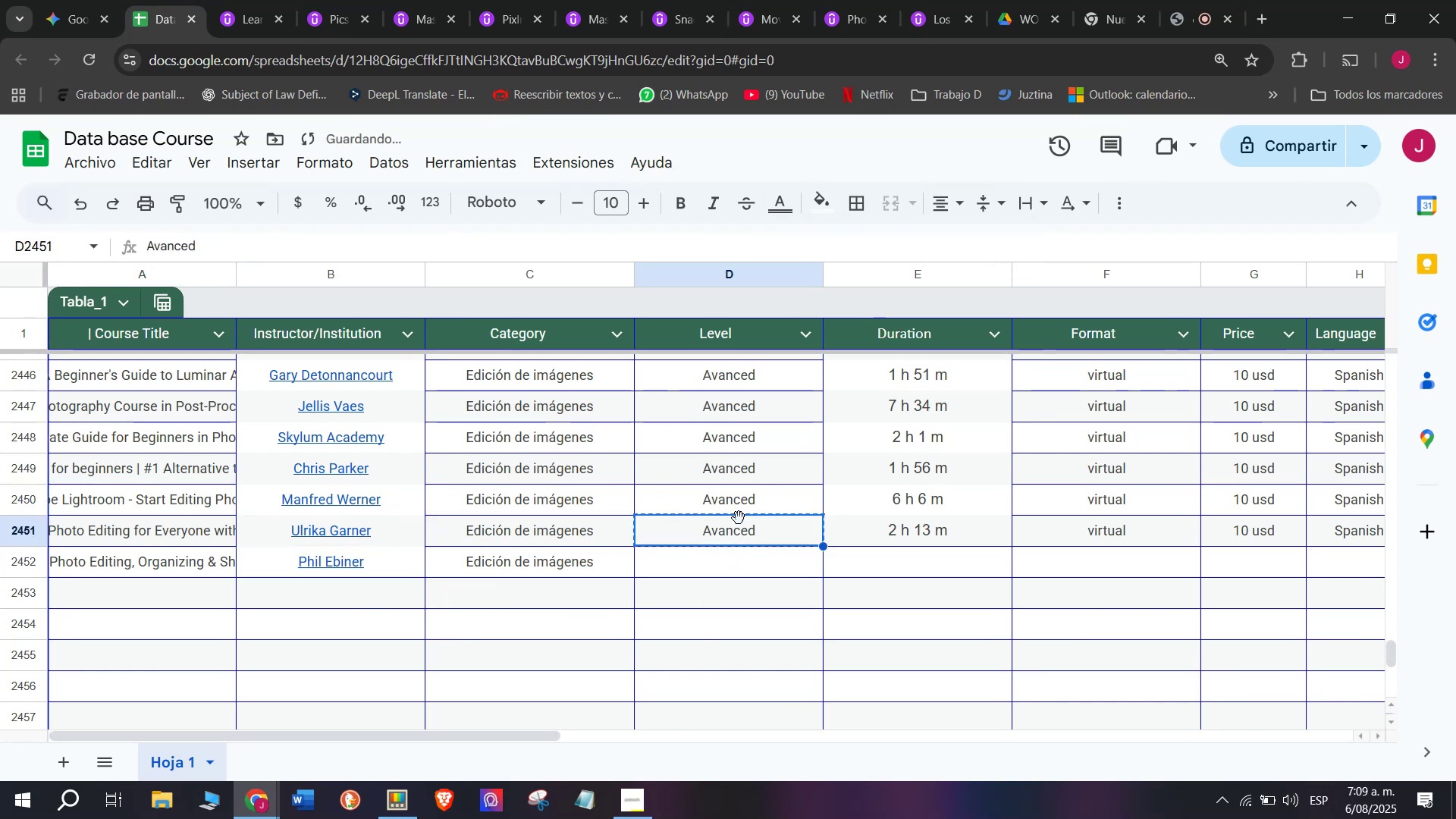 
key(Control+ControlLeft)
 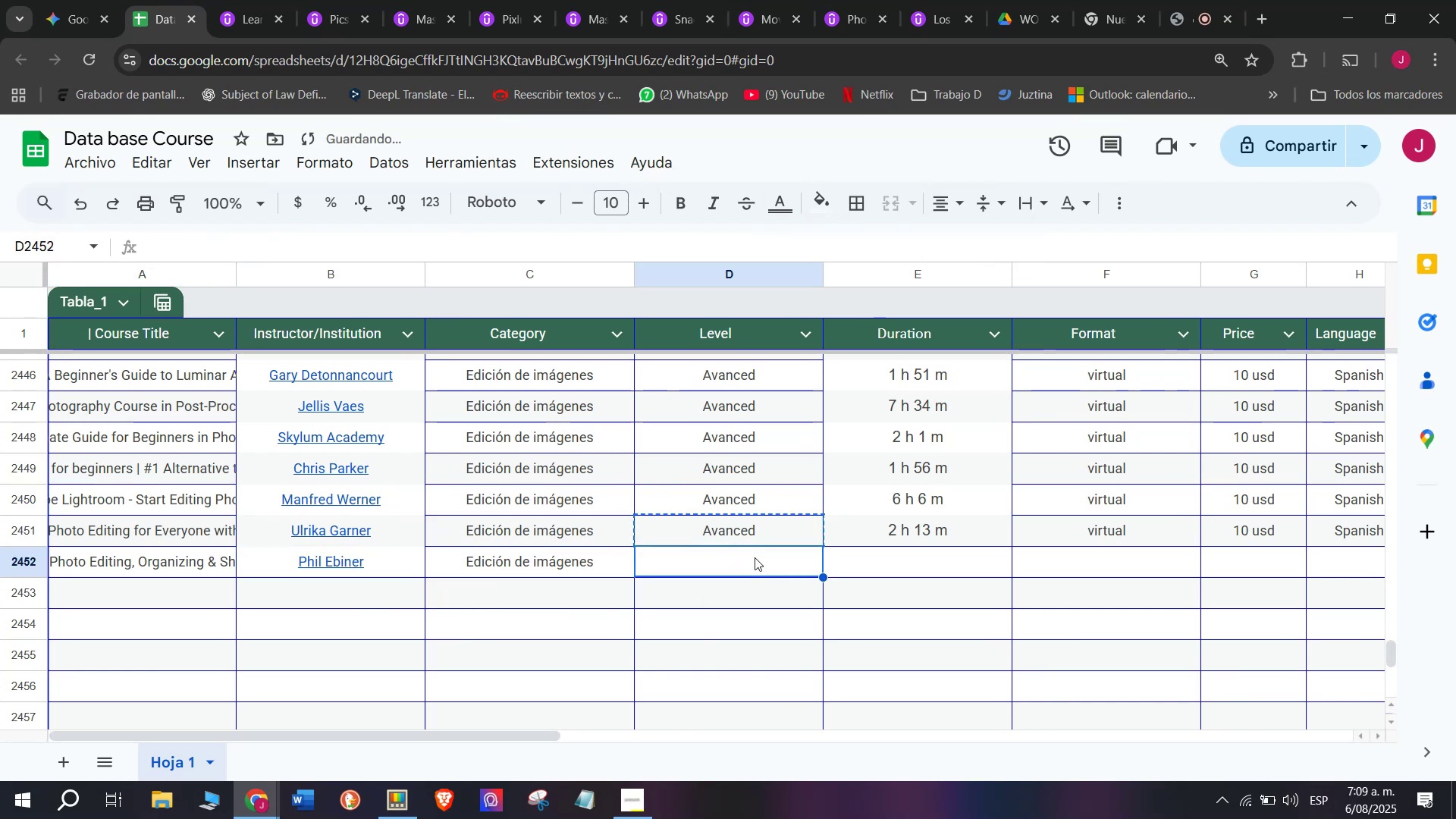 
key(Control+C)
 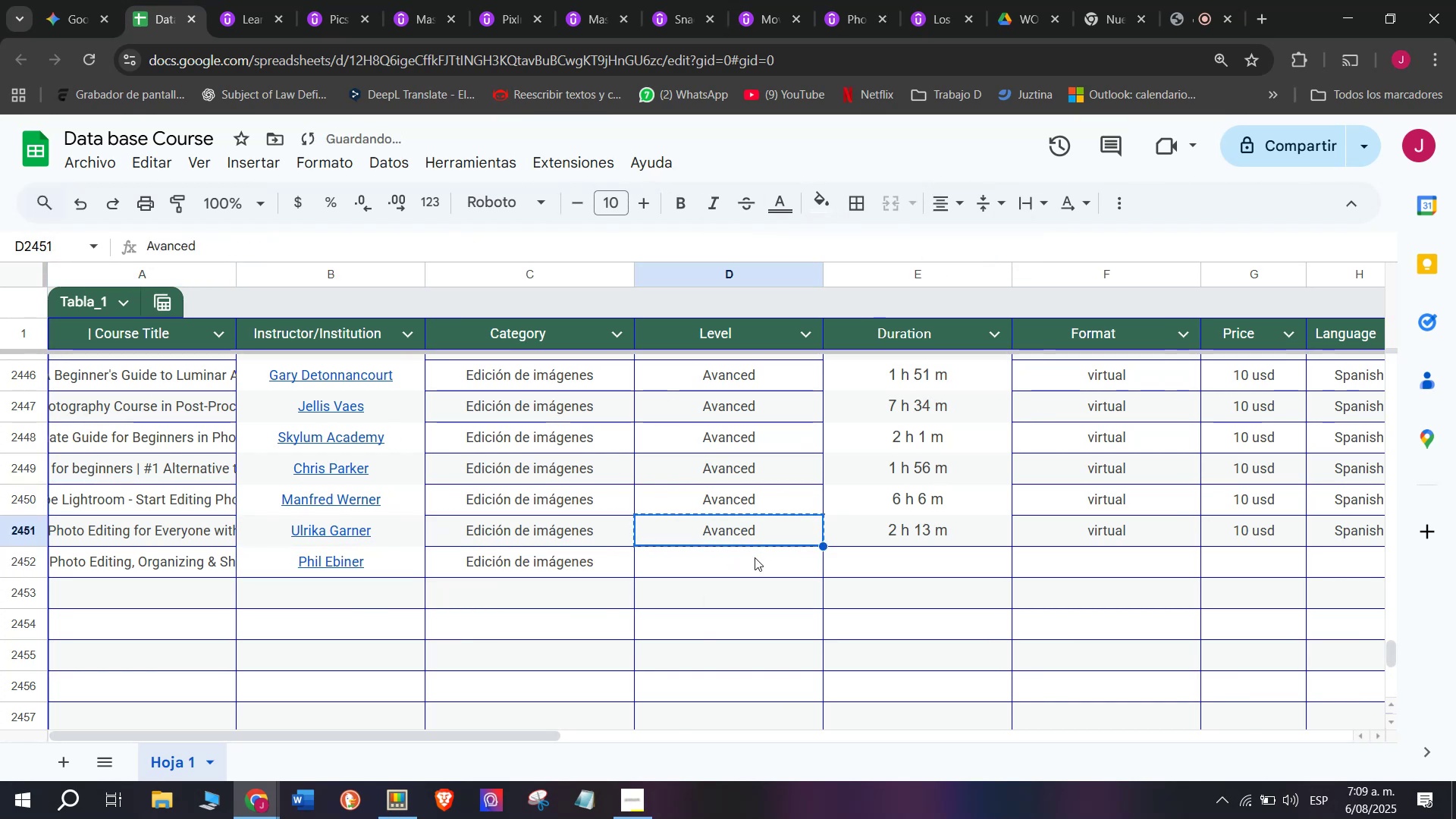 
triple_click([755, 557])
 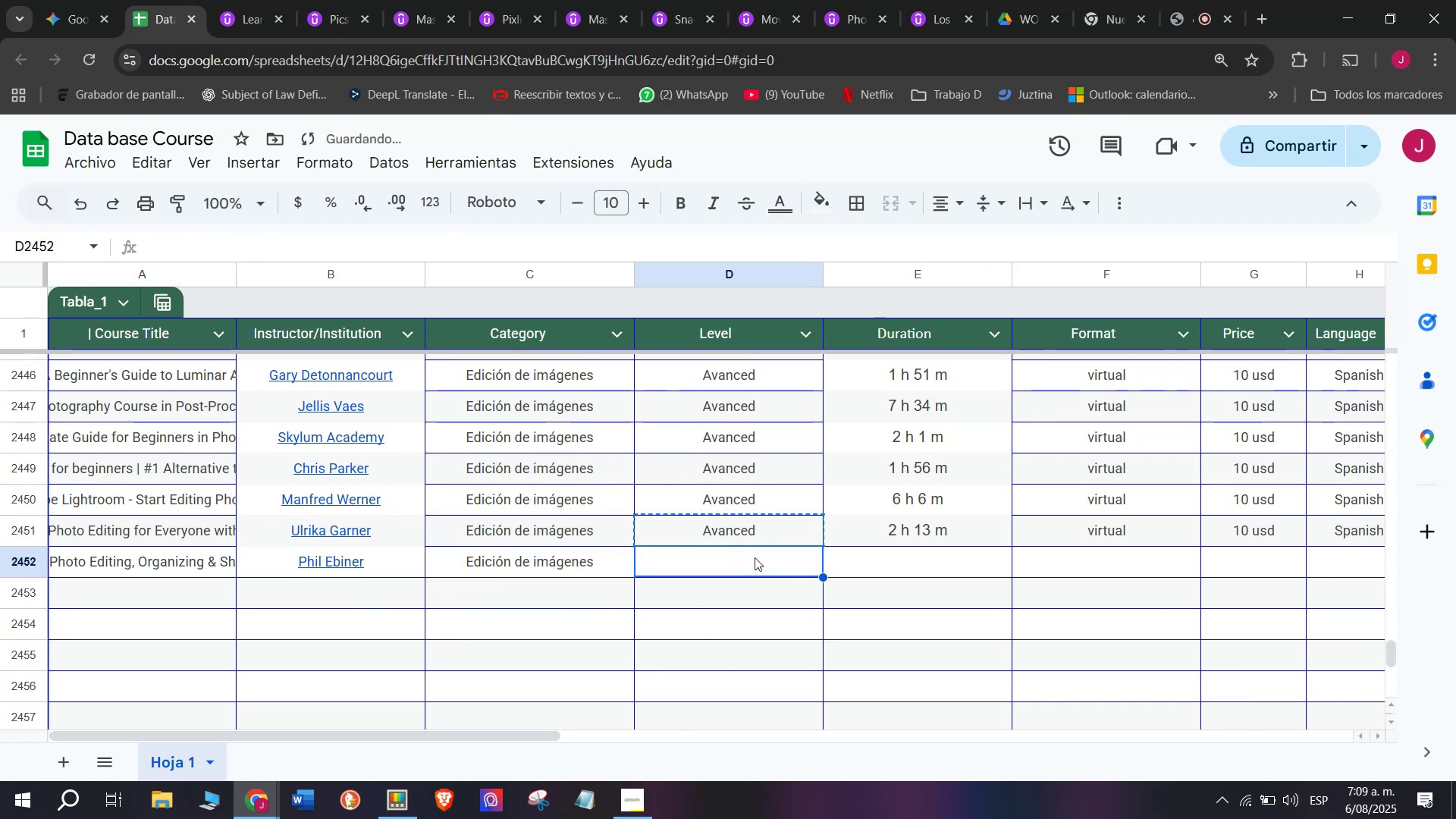 
key(Z)
 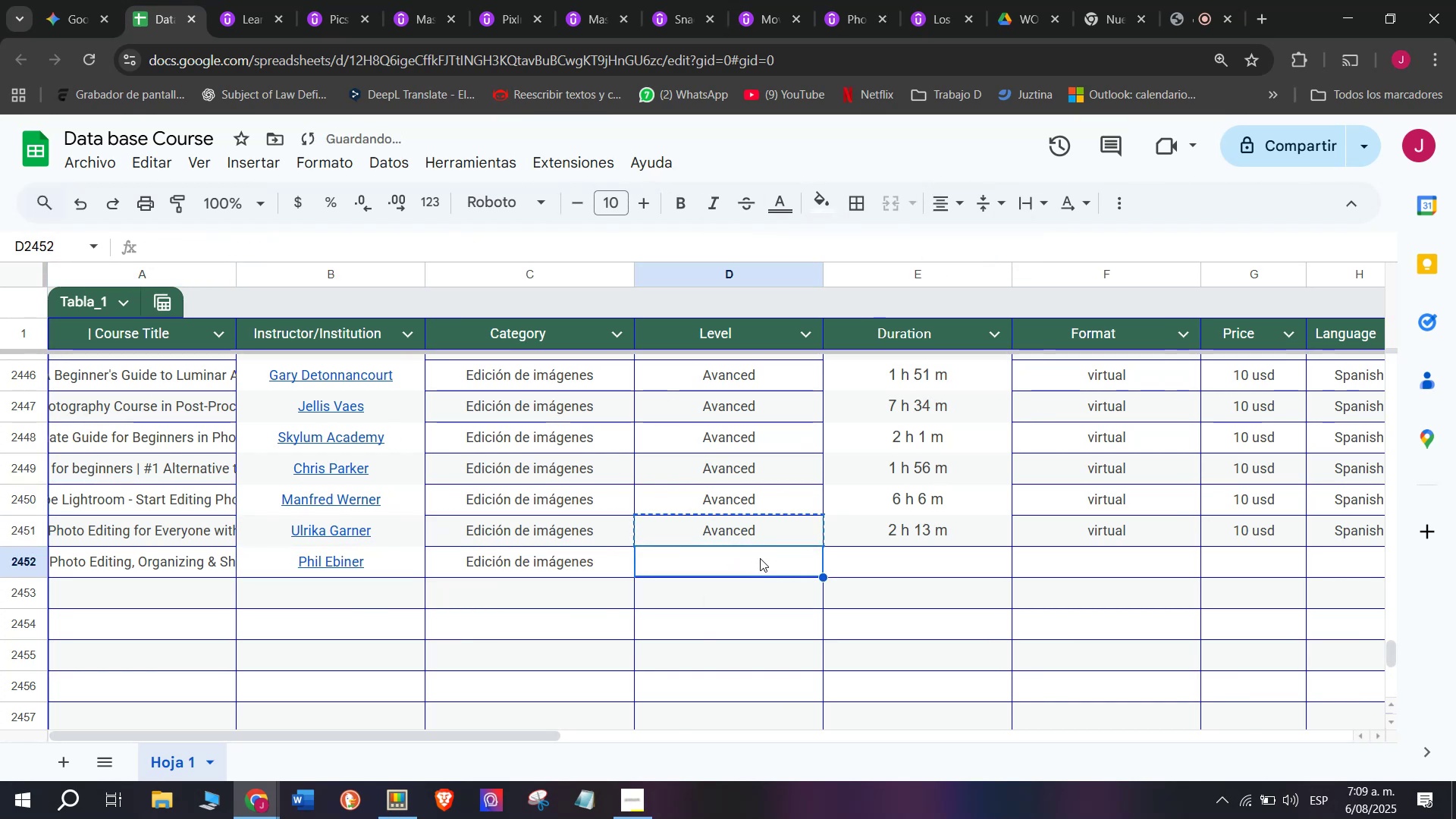 
key(Control+ControlLeft)
 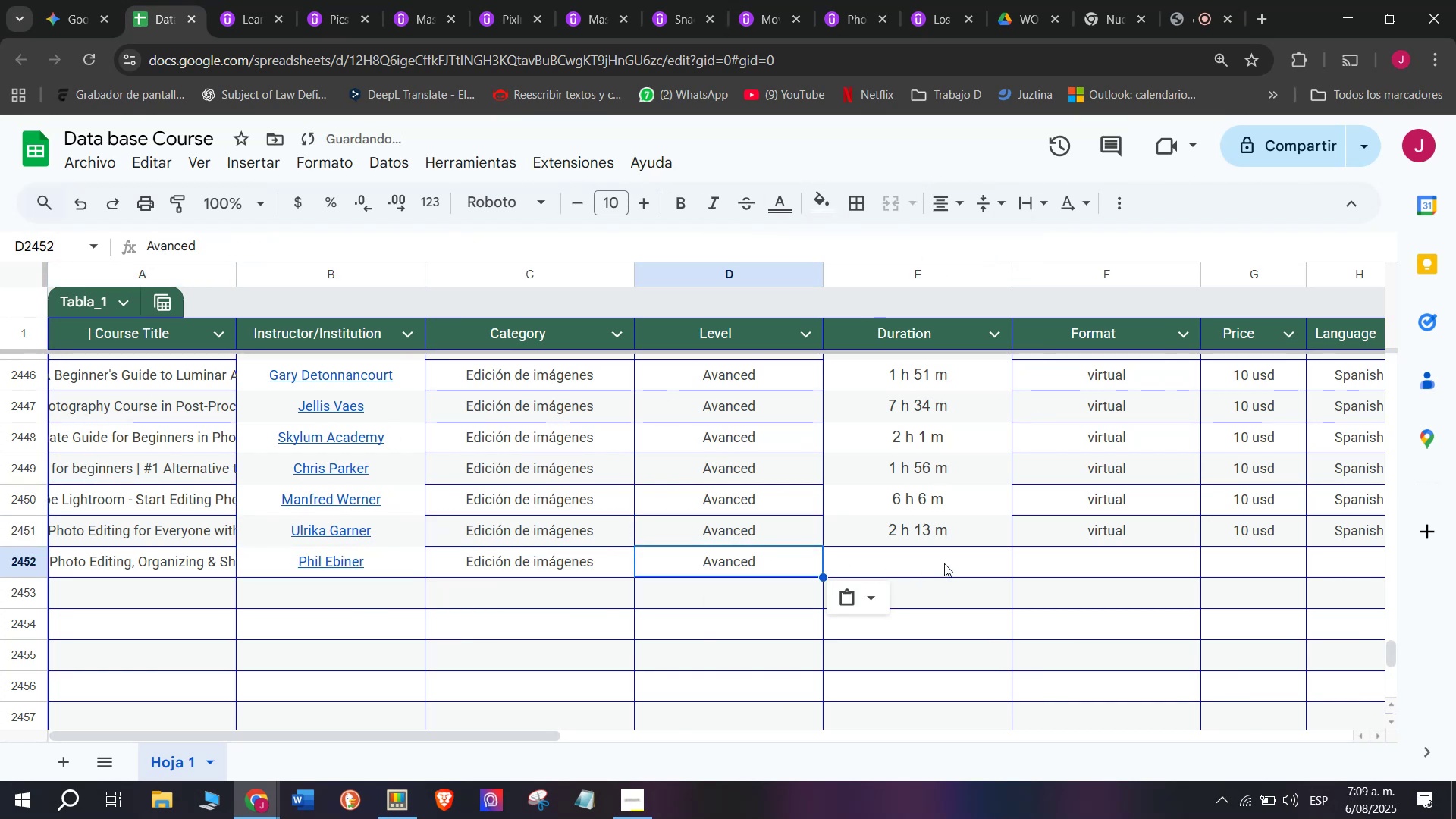 
key(Control+V)
 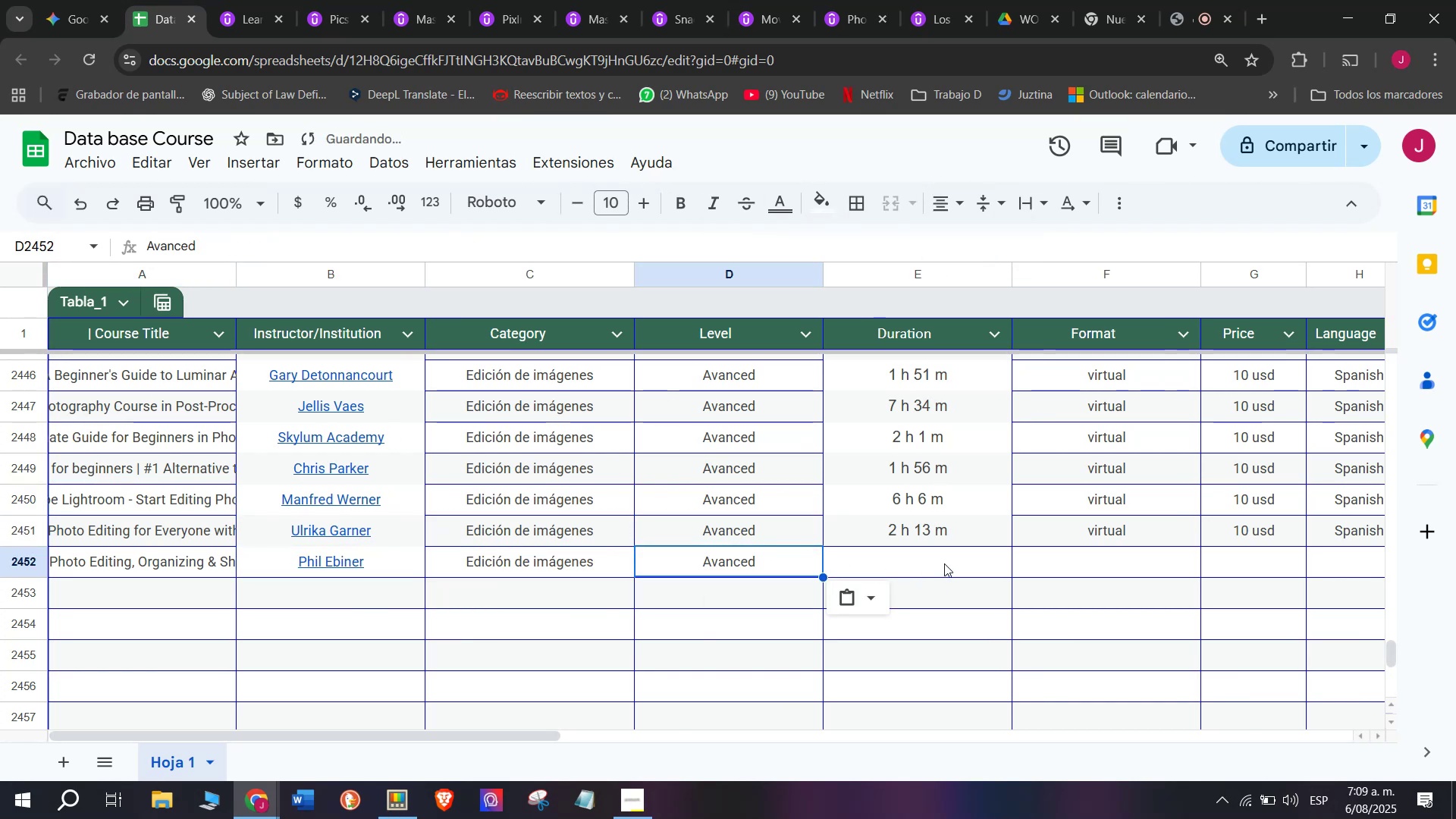 
left_click([944, 563])
 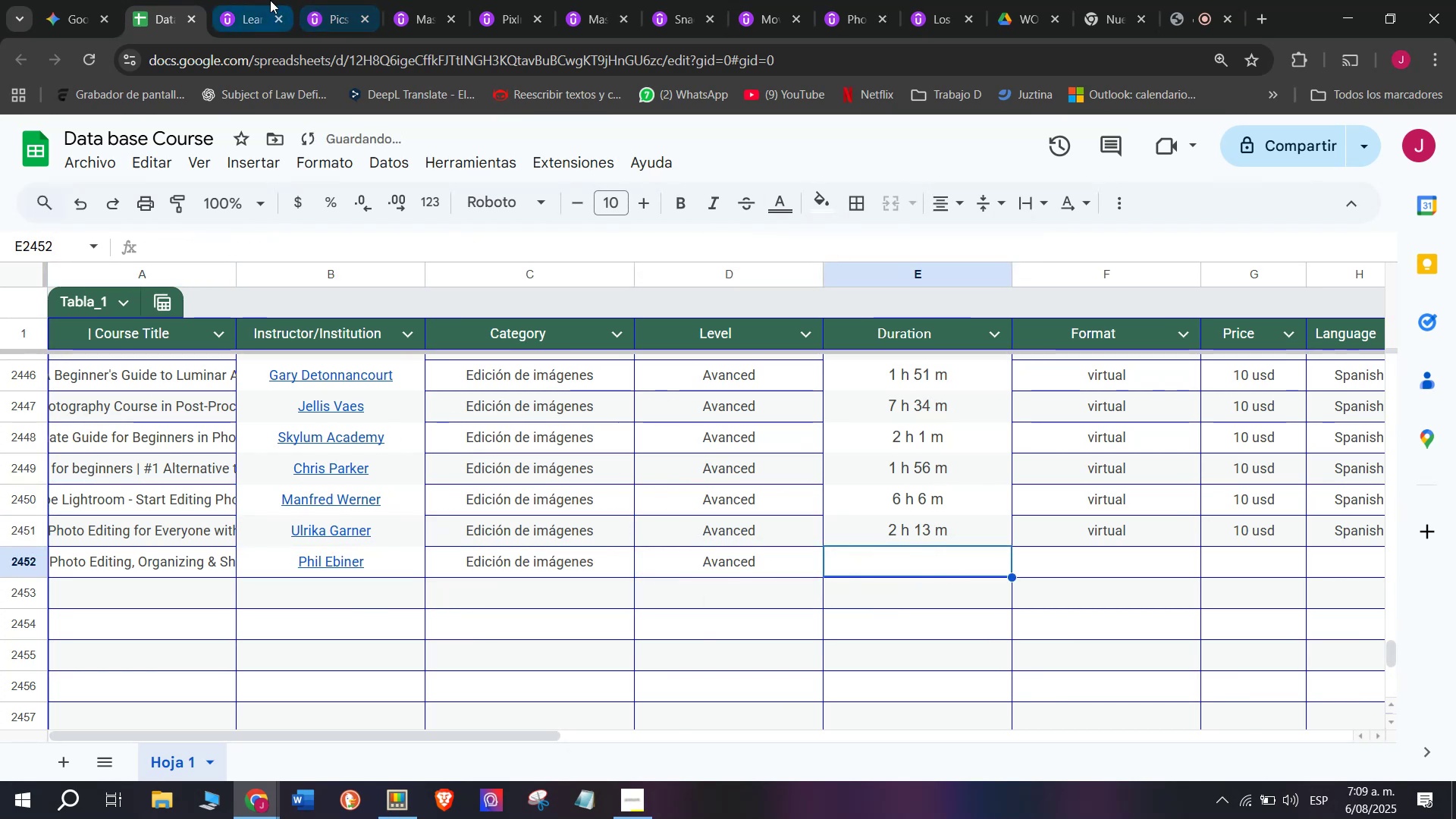 
scroll: coordinate [313, 535], scroll_direction: up, amount: 10.0
 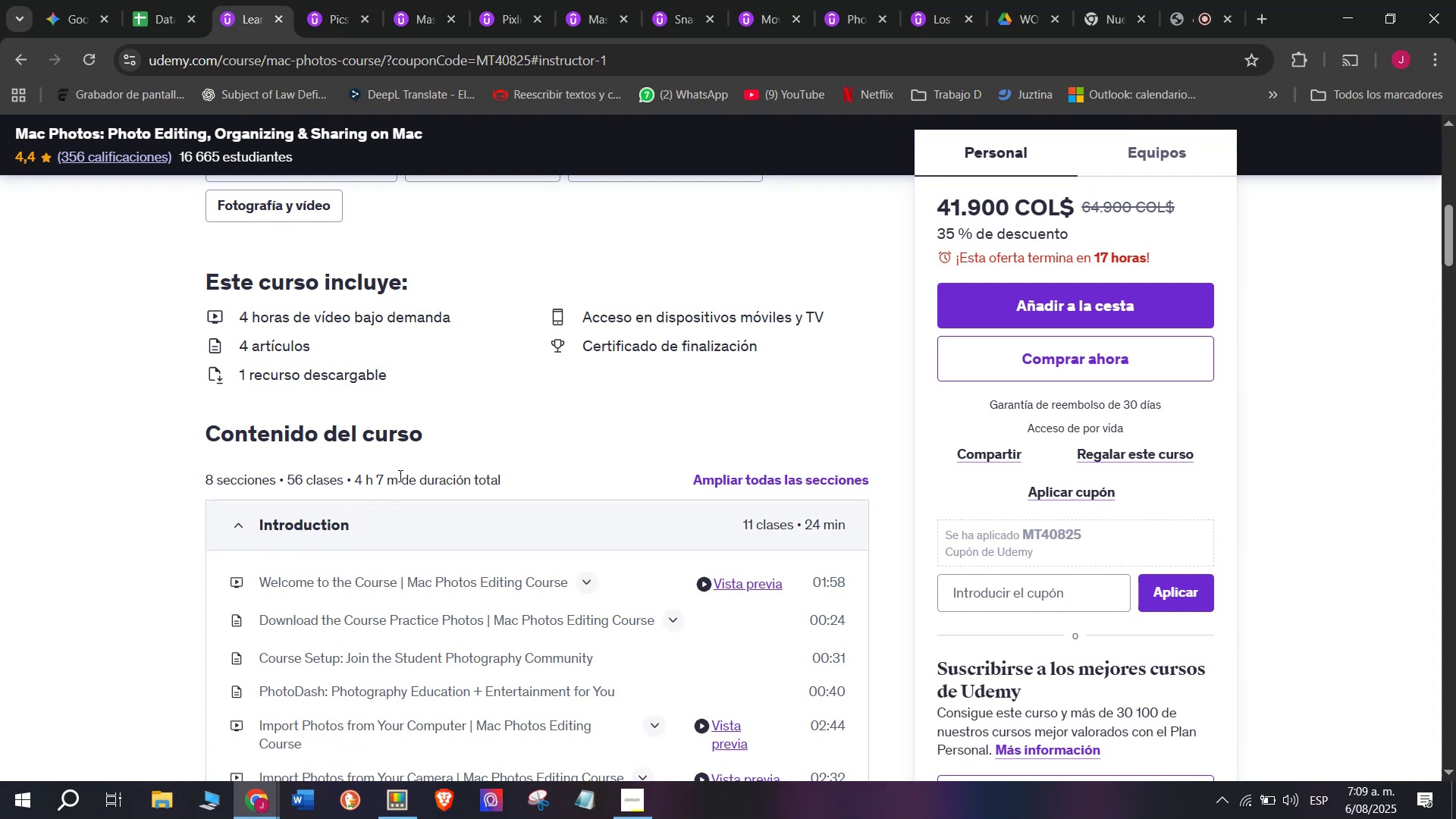 
left_click_drag(start_coordinate=[402, 475], to_coordinate=[354, 473])
 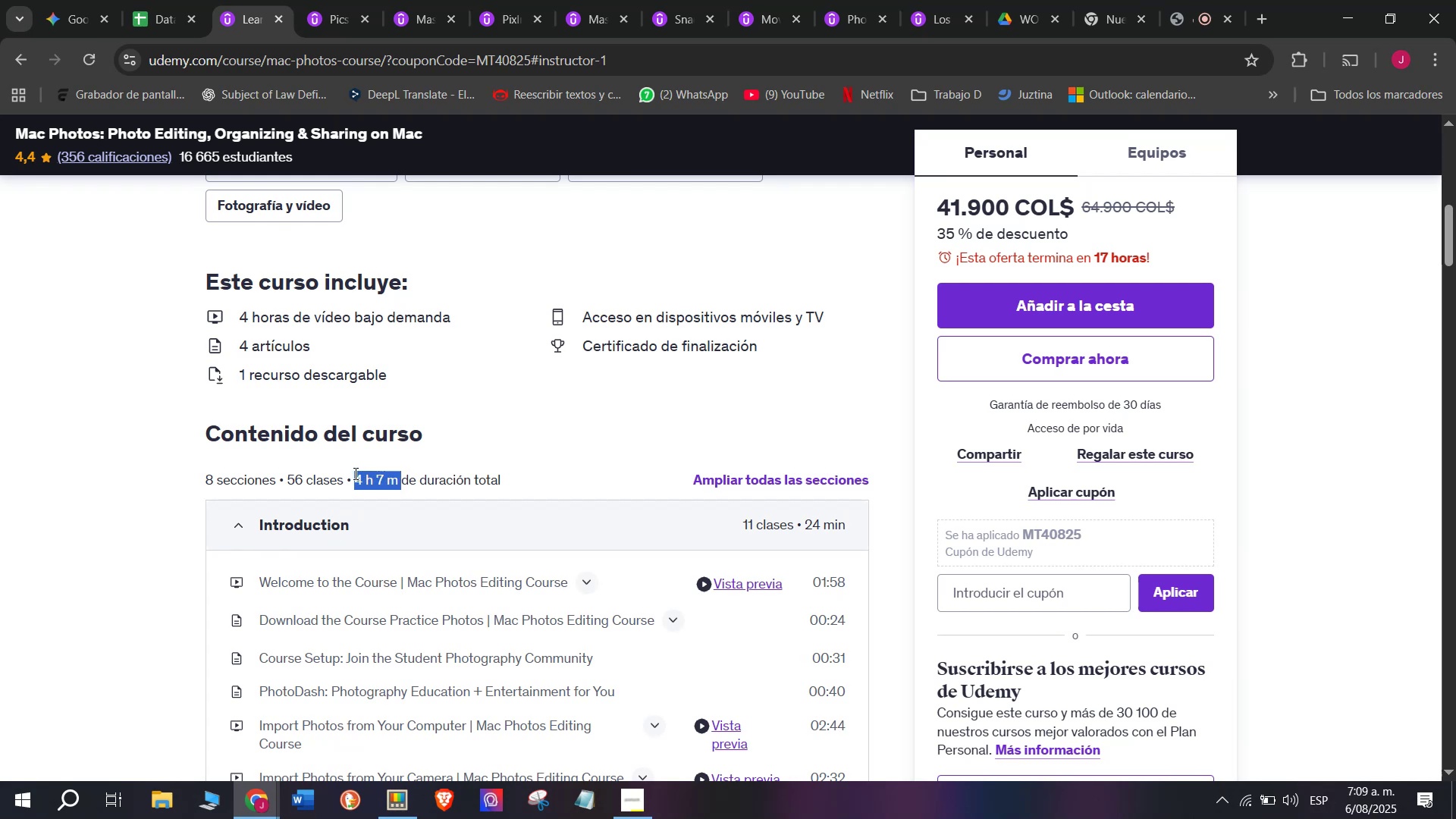 
hold_key(key=Break, duration=0.35)
 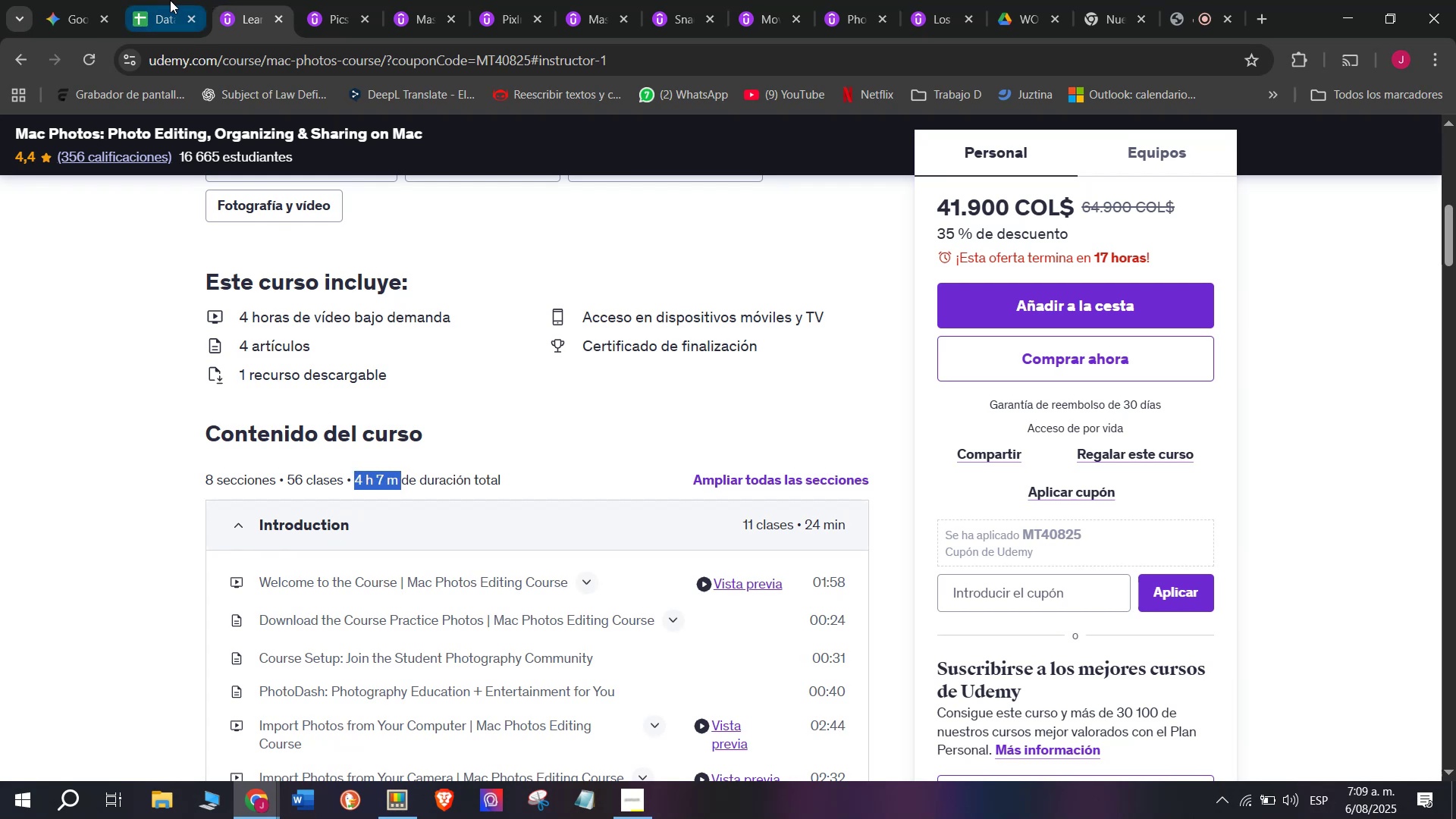 
hold_key(key=ControlLeft, duration=0.35)
 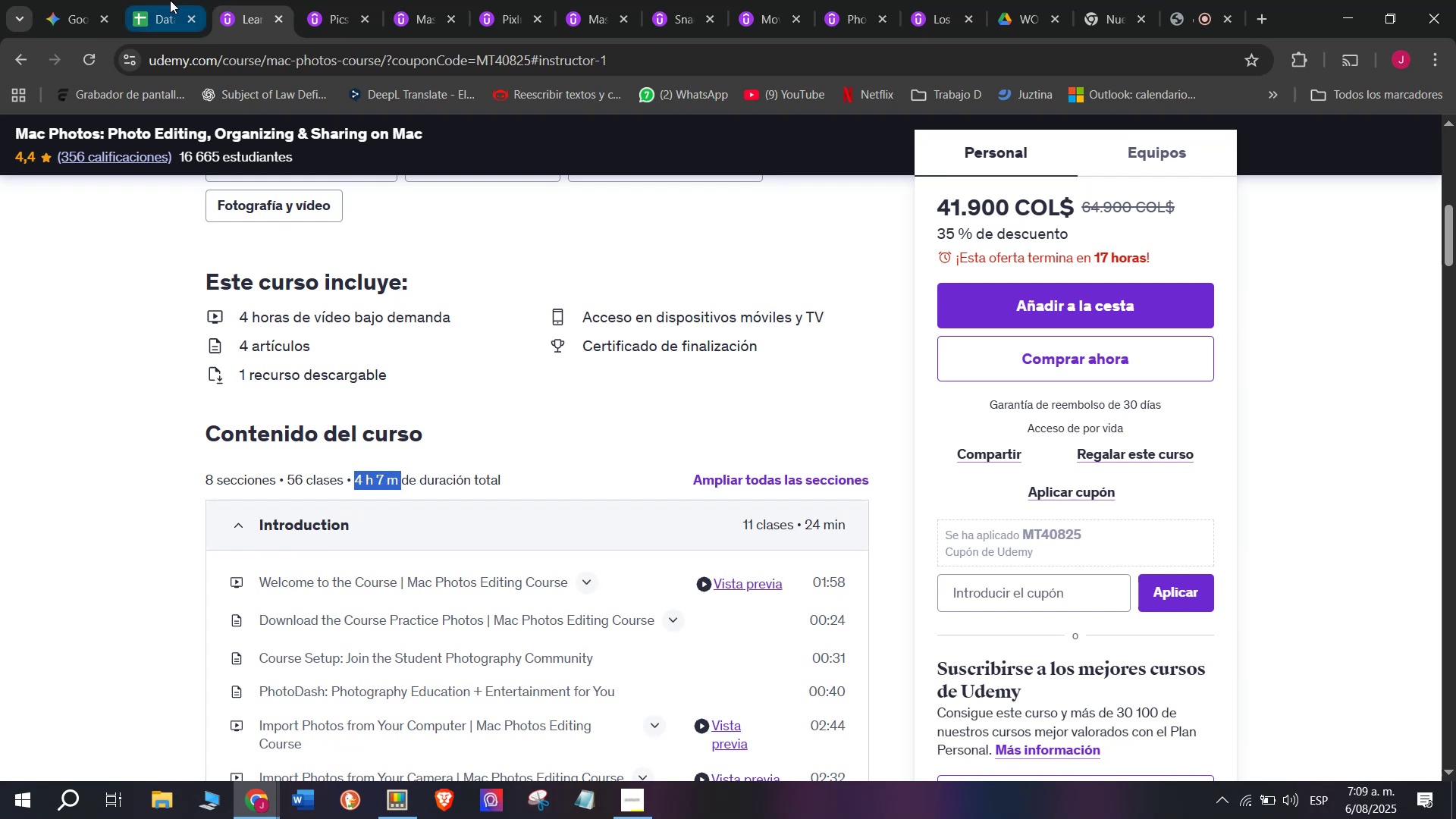 
hold_key(key=C, duration=0.34)
 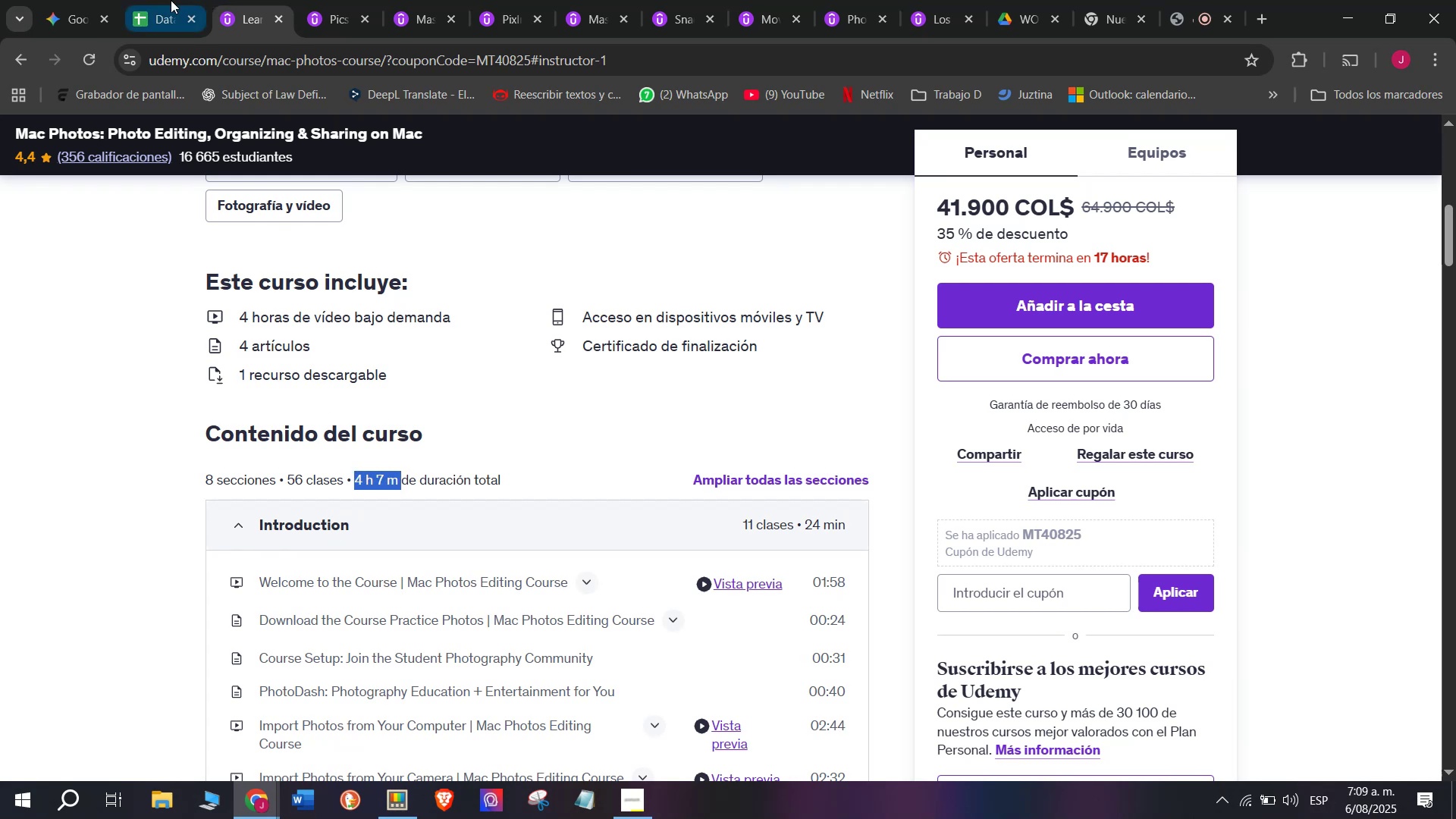 
left_click([170, 0])
 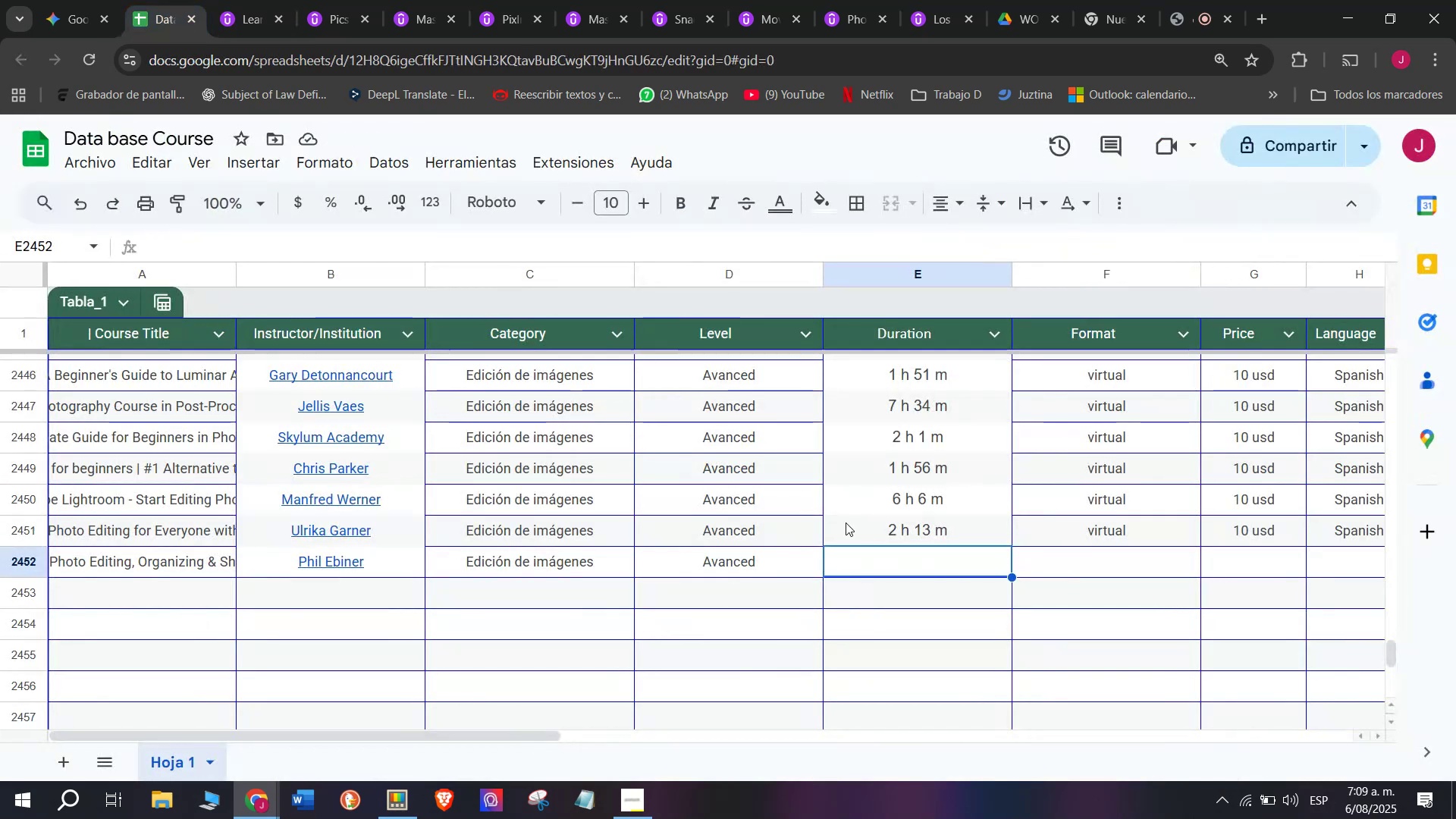 
key(Z)
 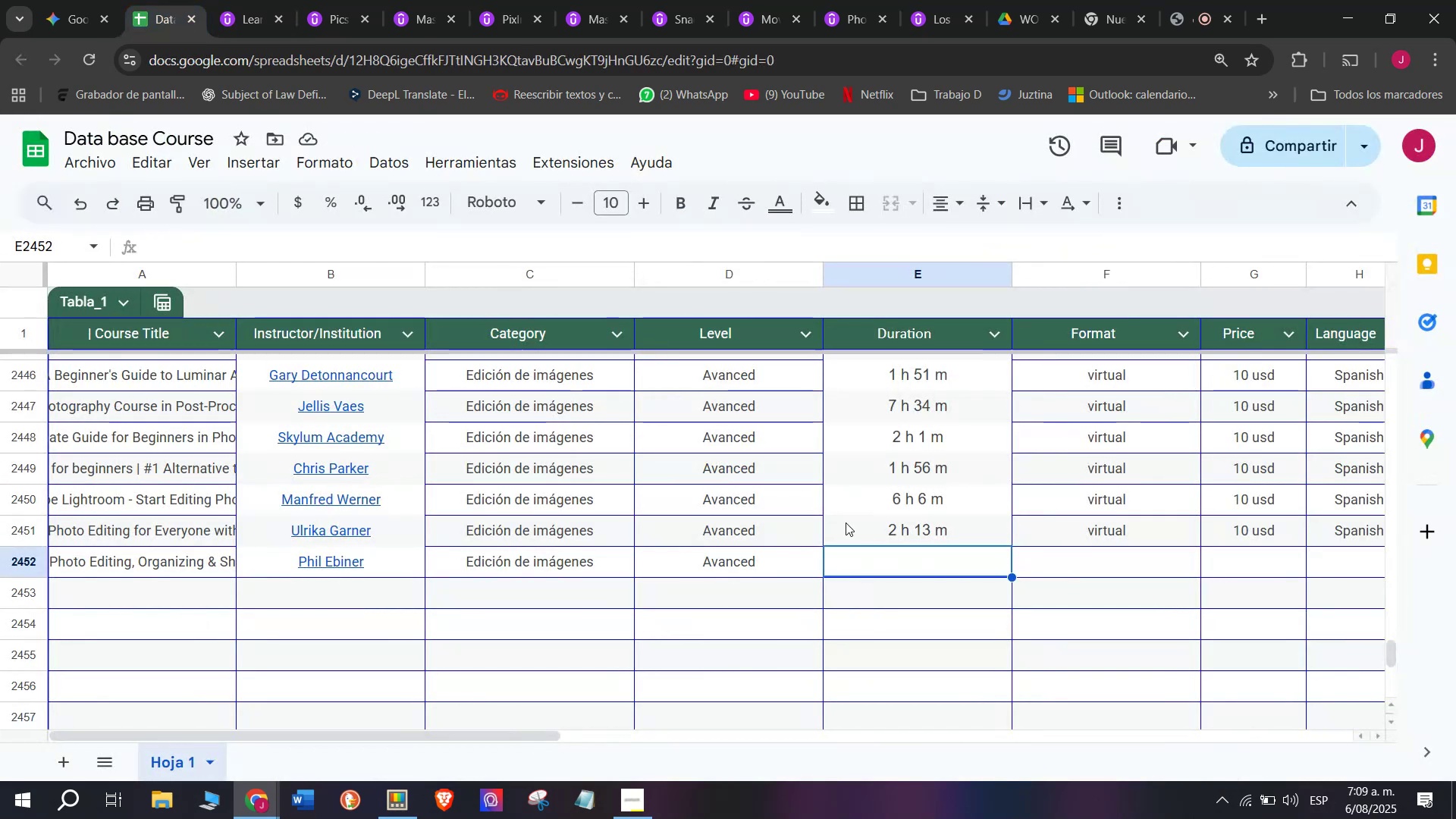 
key(Control+ControlLeft)
 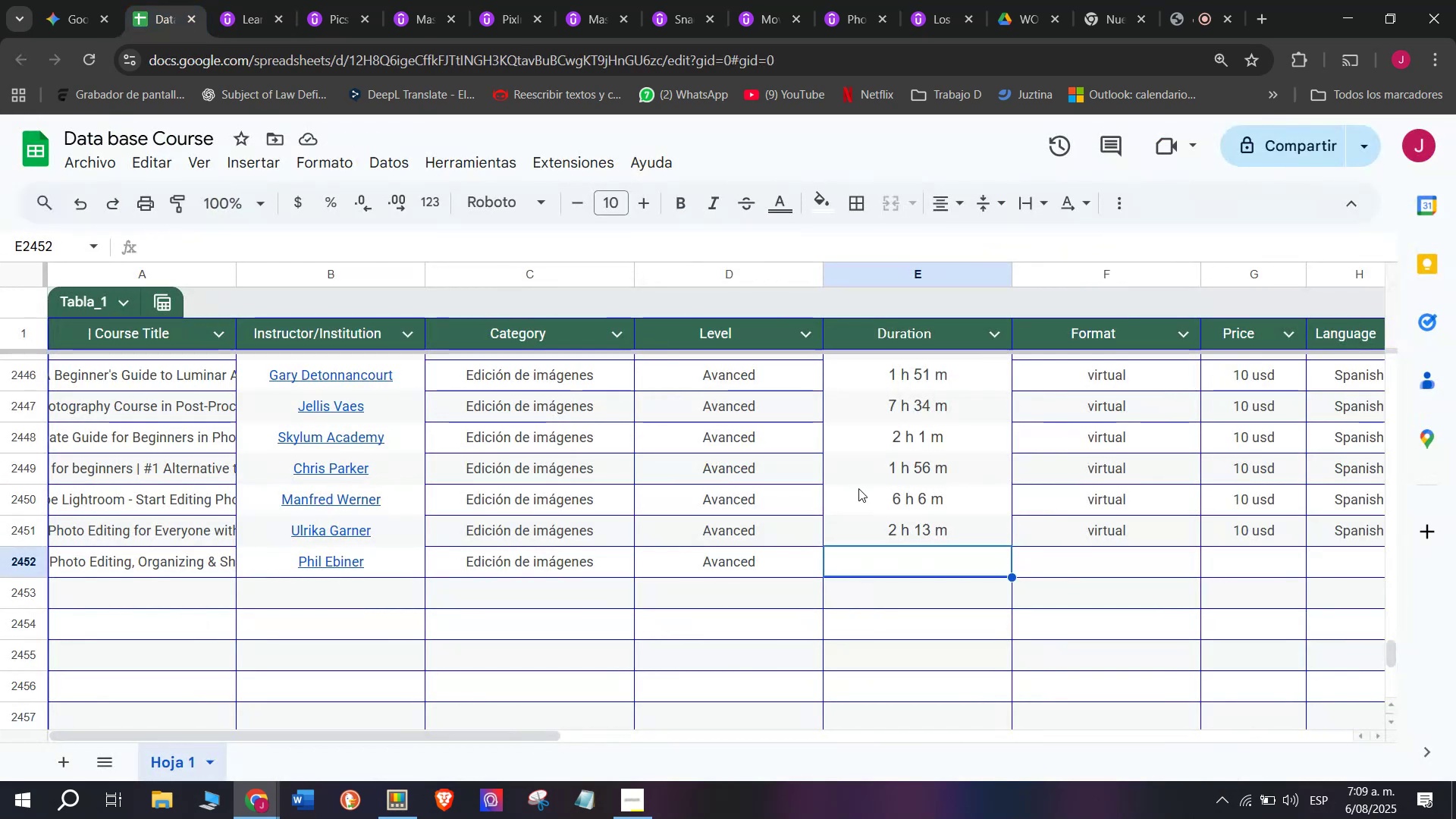 
key(Control+V)
 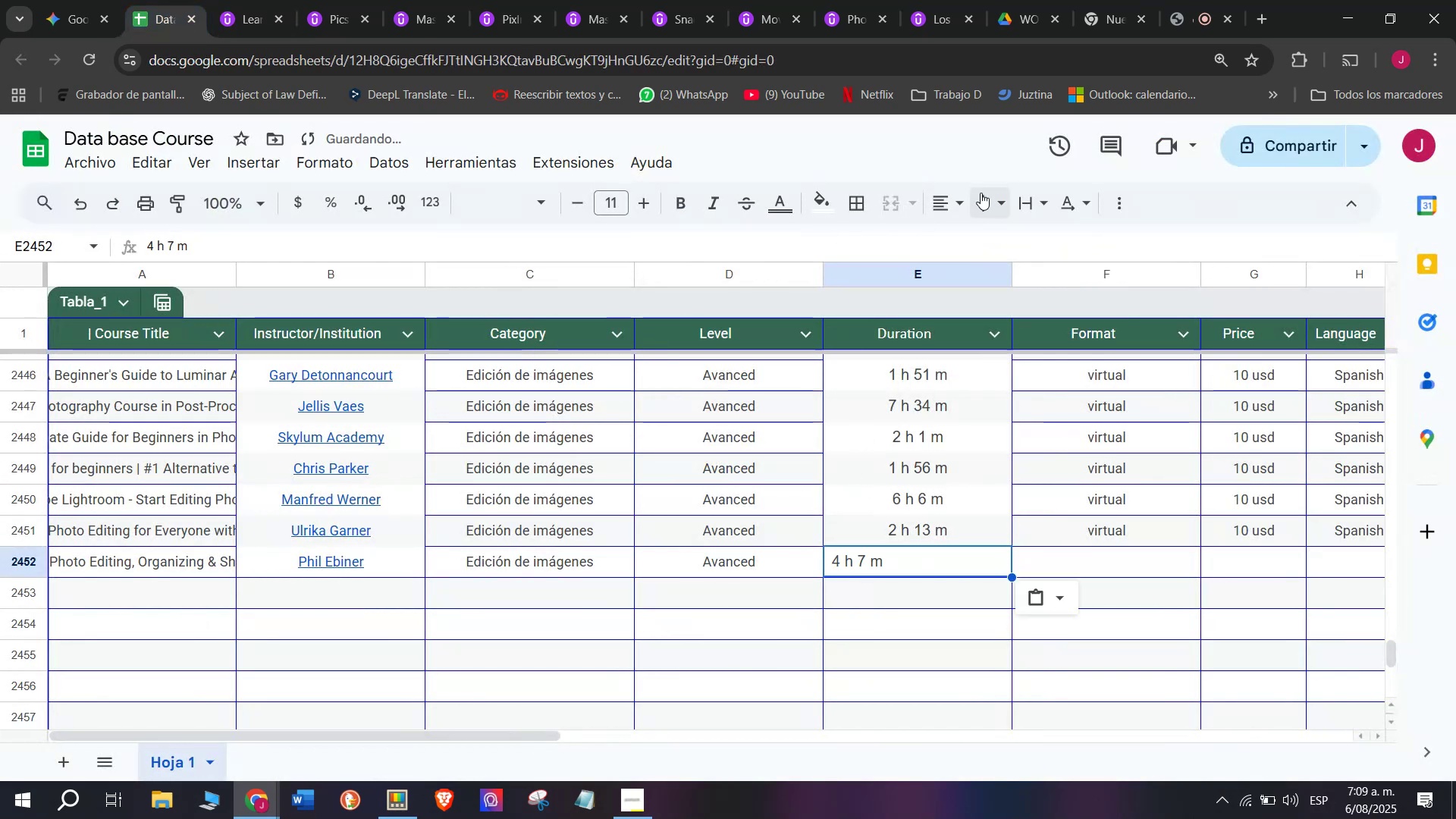 
left_click([967, 193])
 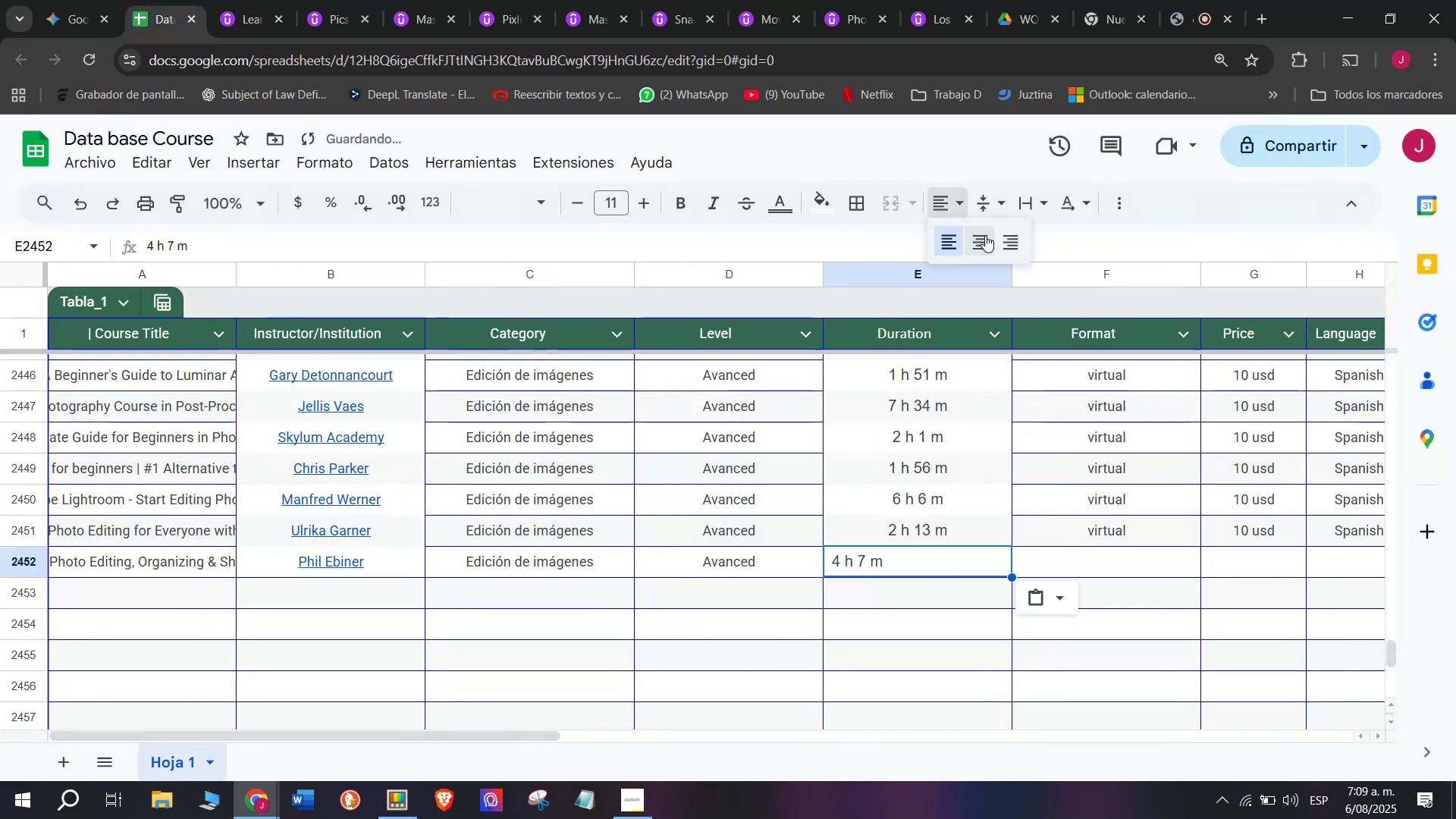 
left_click([985, 235])
 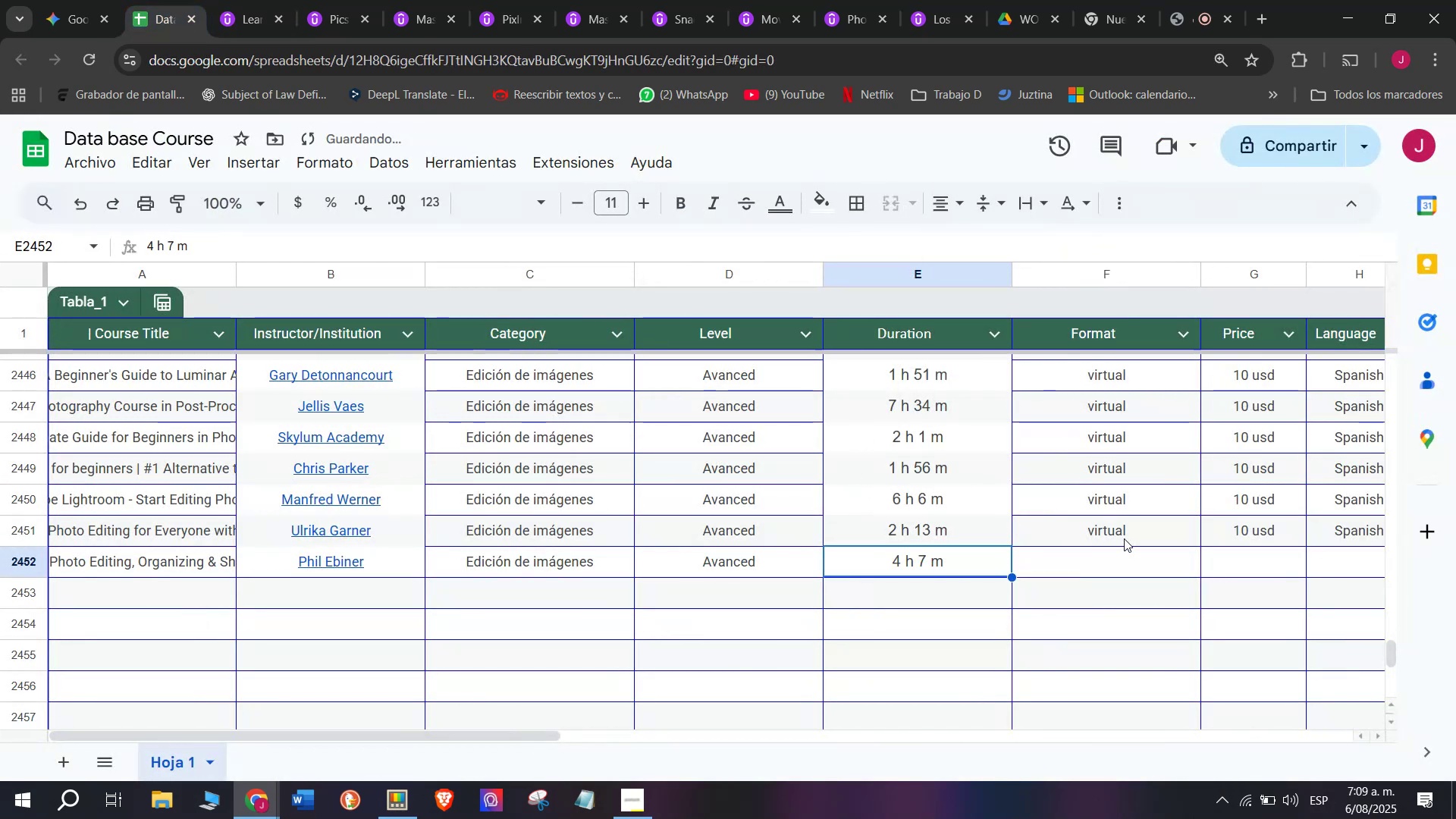 
left_click([1125, 542])
 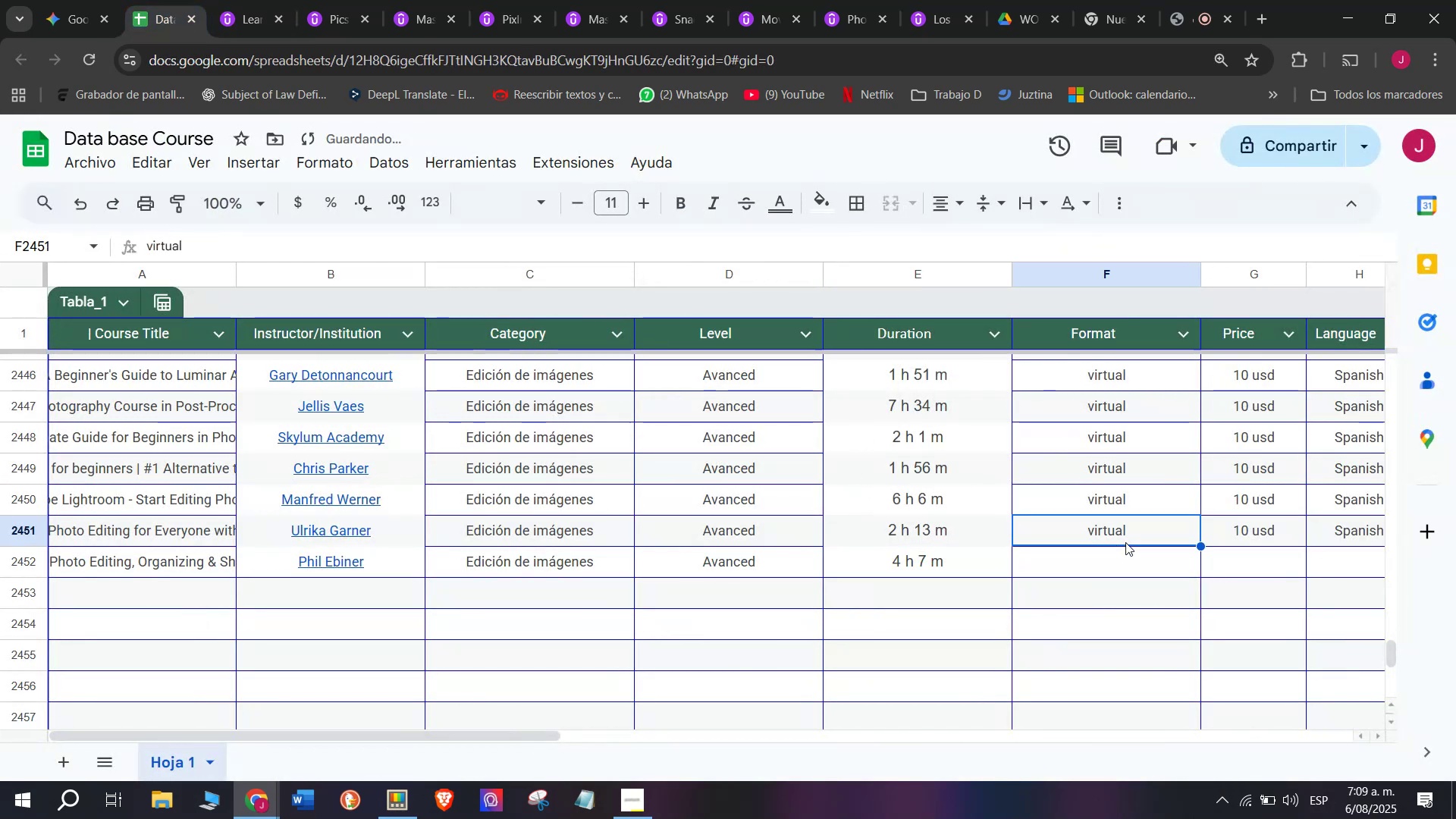 
key(Control+ControlLeft)
 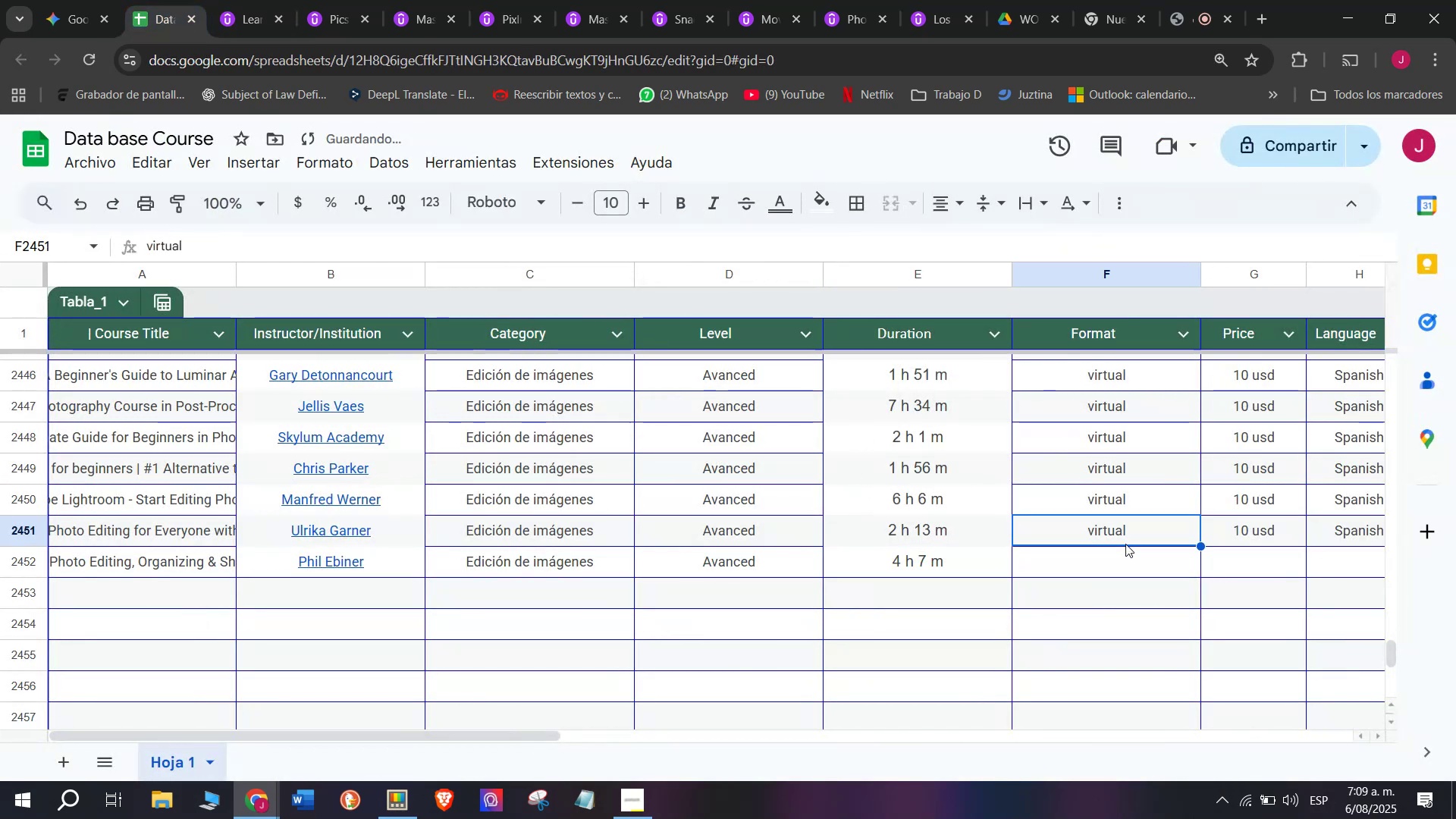 
key(Break)
 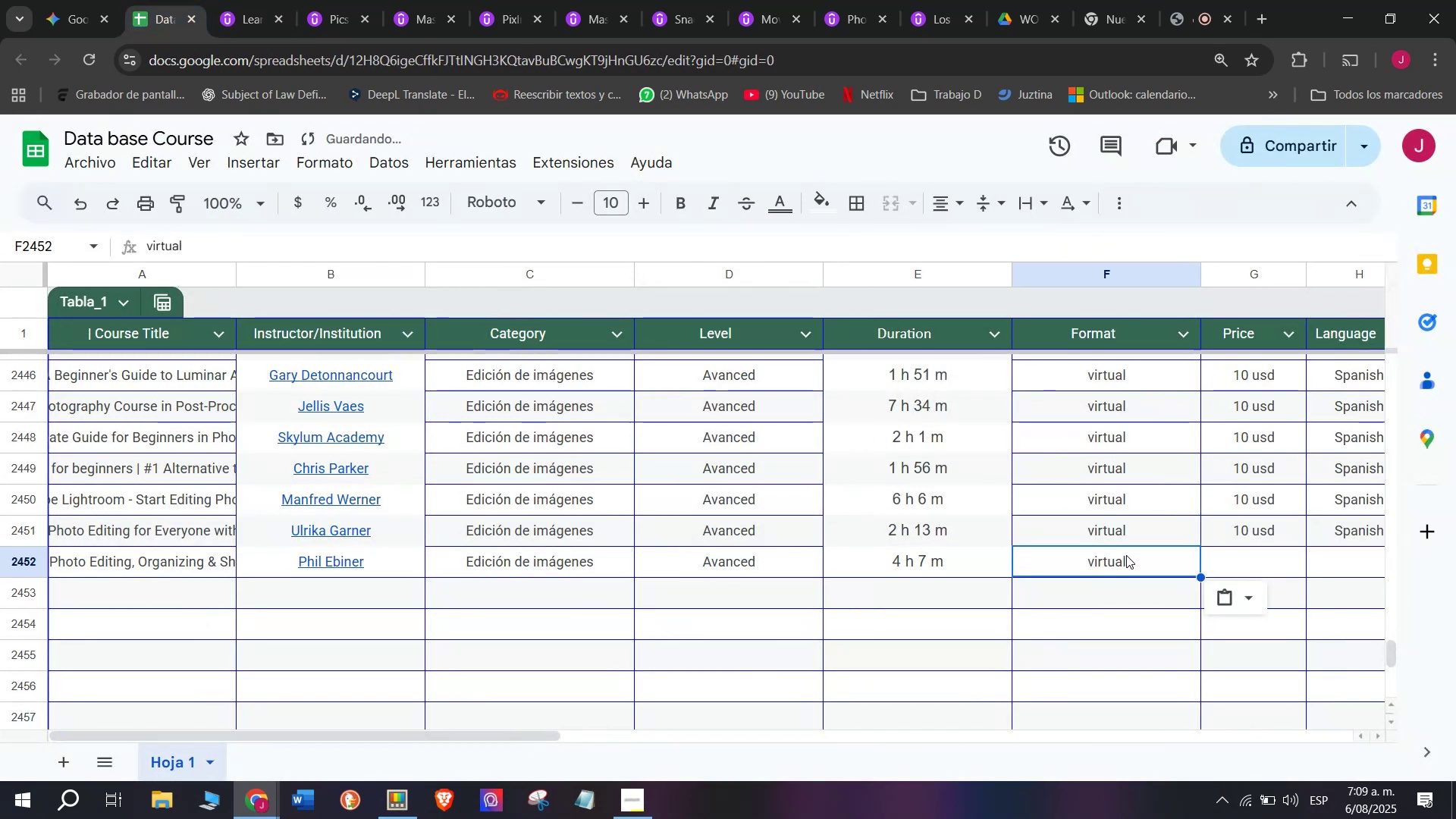 
key(Control+C)
 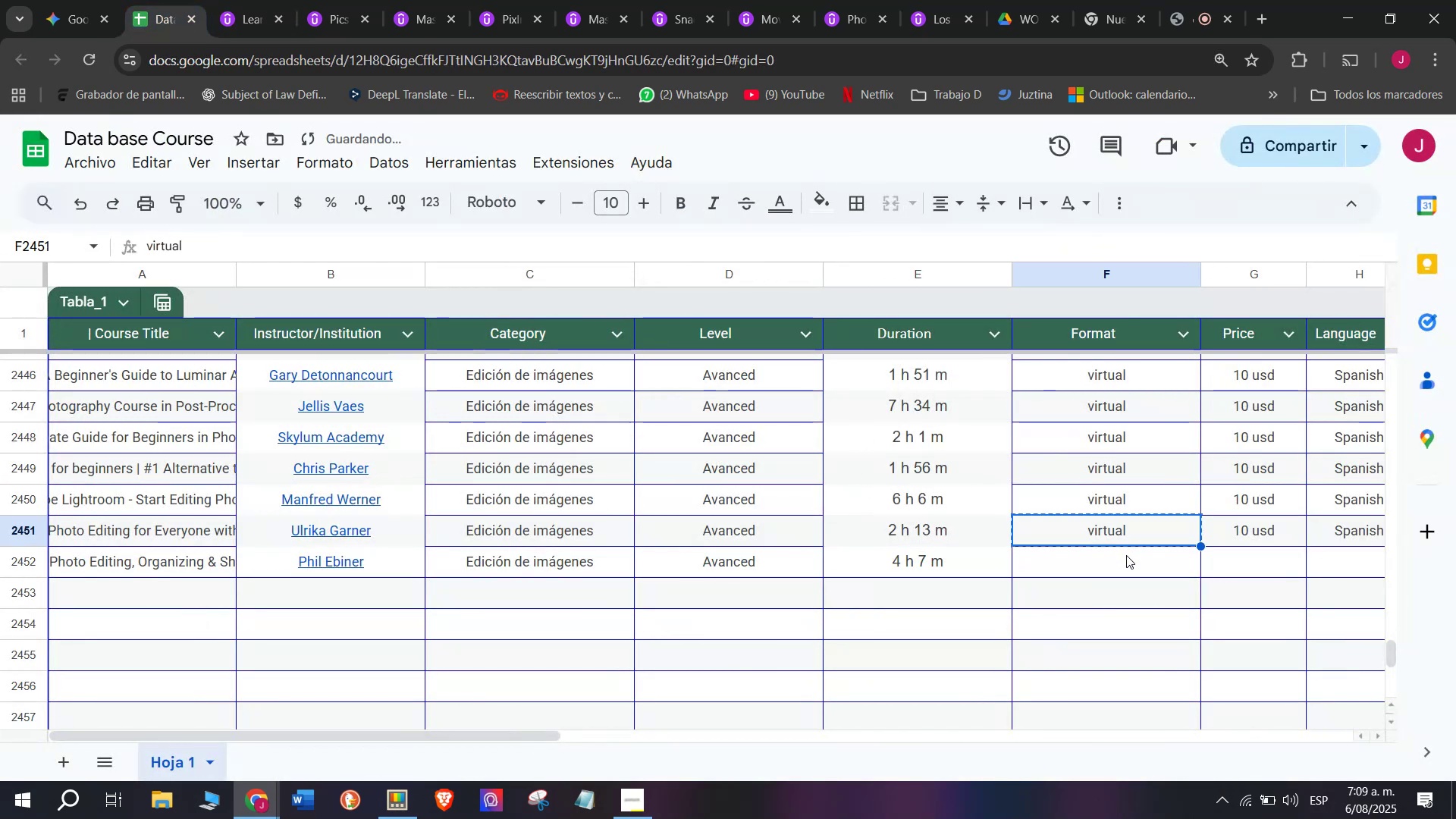 
left_click([1126, 555])
 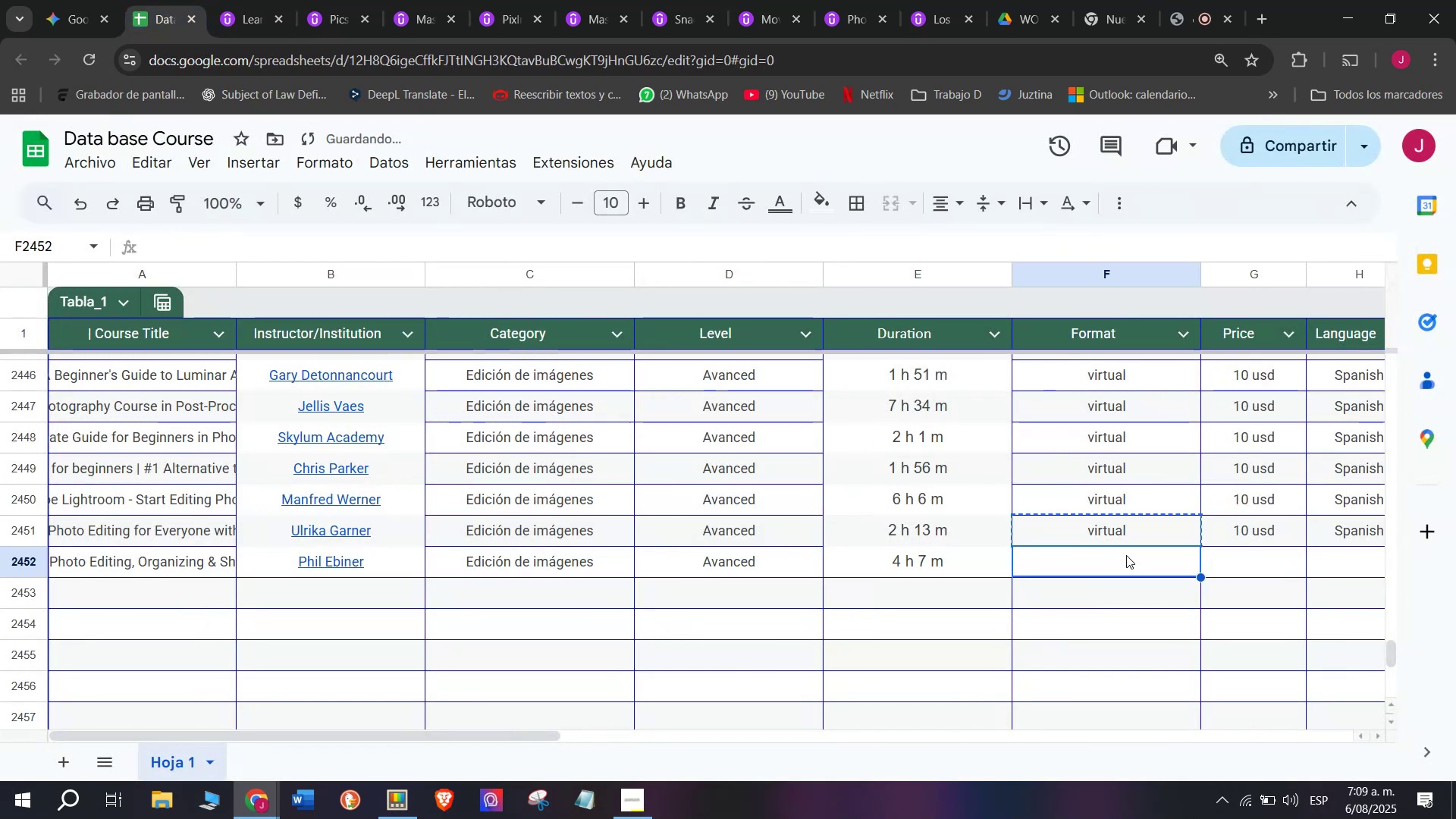 
key(Z)
 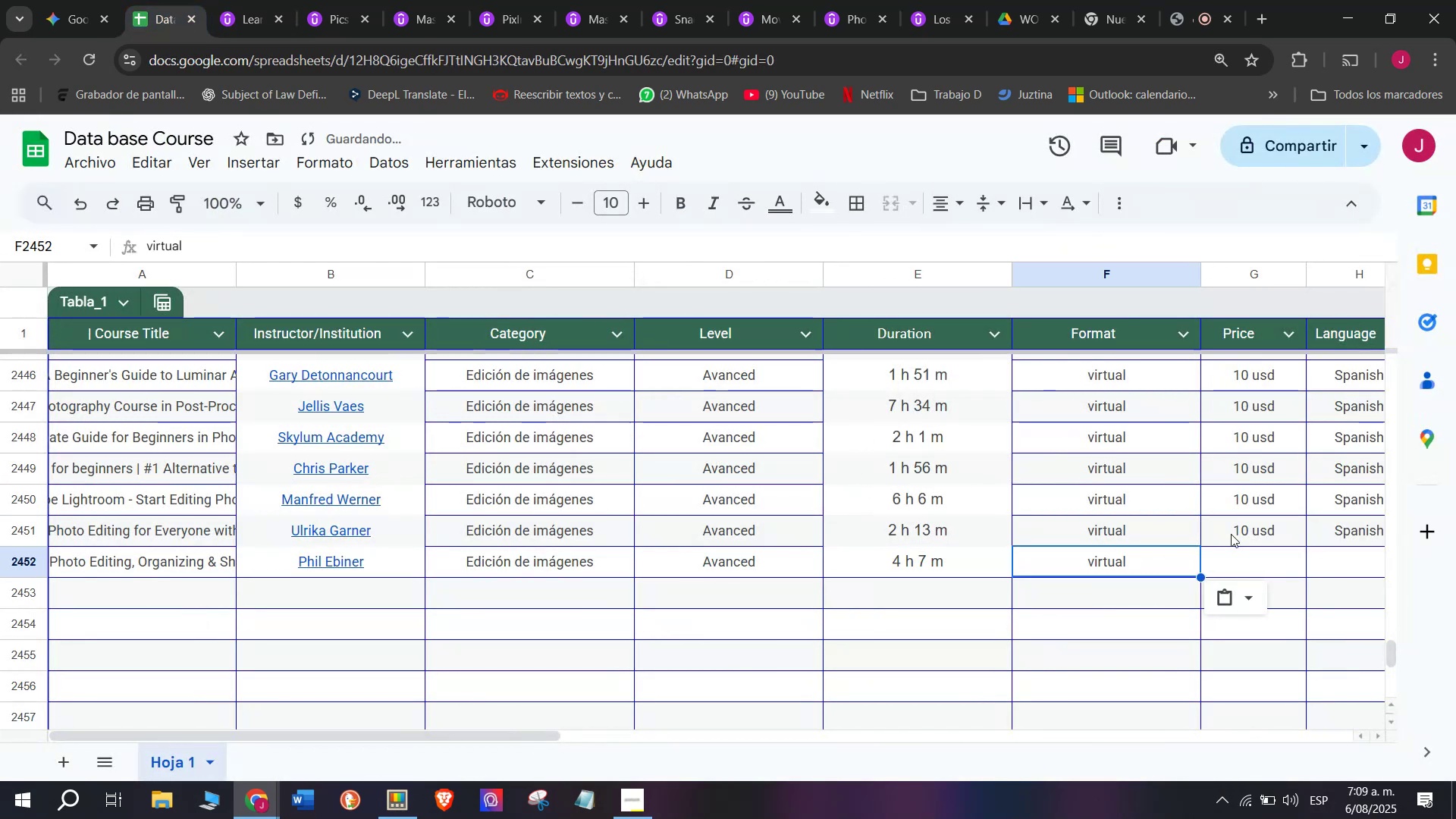 
key(Control+ControlLeft)
 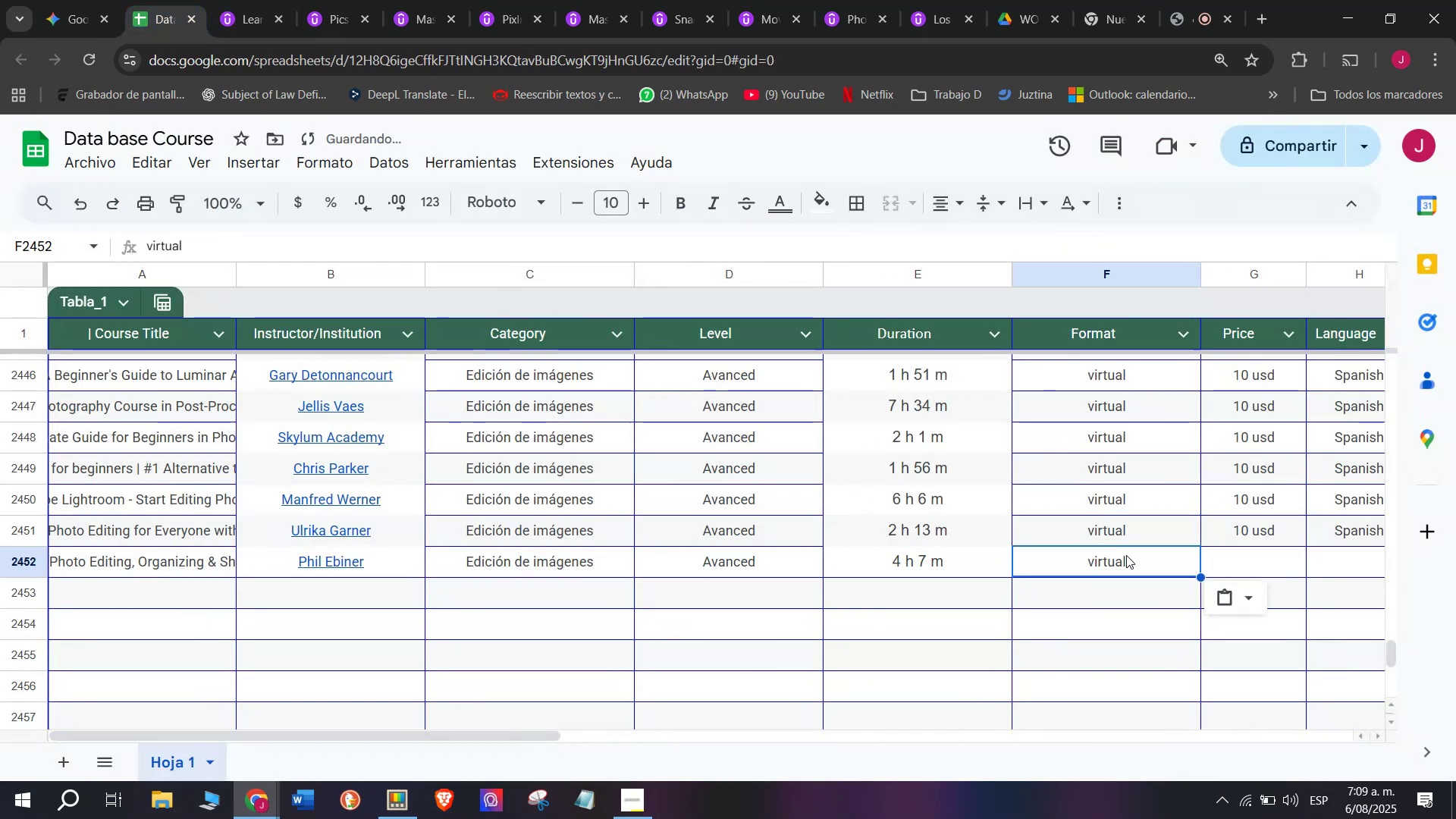 
key(Control+V)
 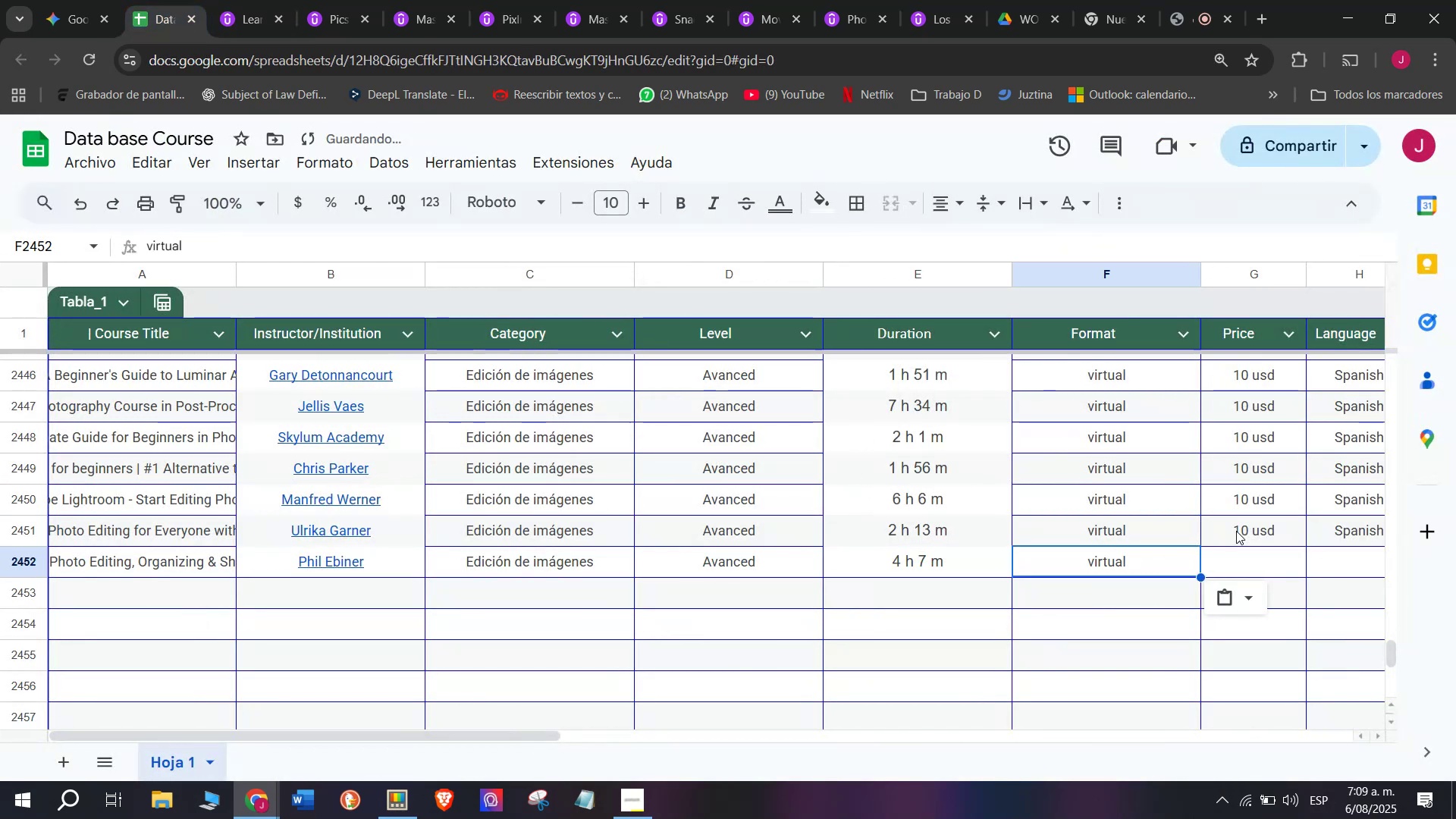 
left_click([1236, 531])
 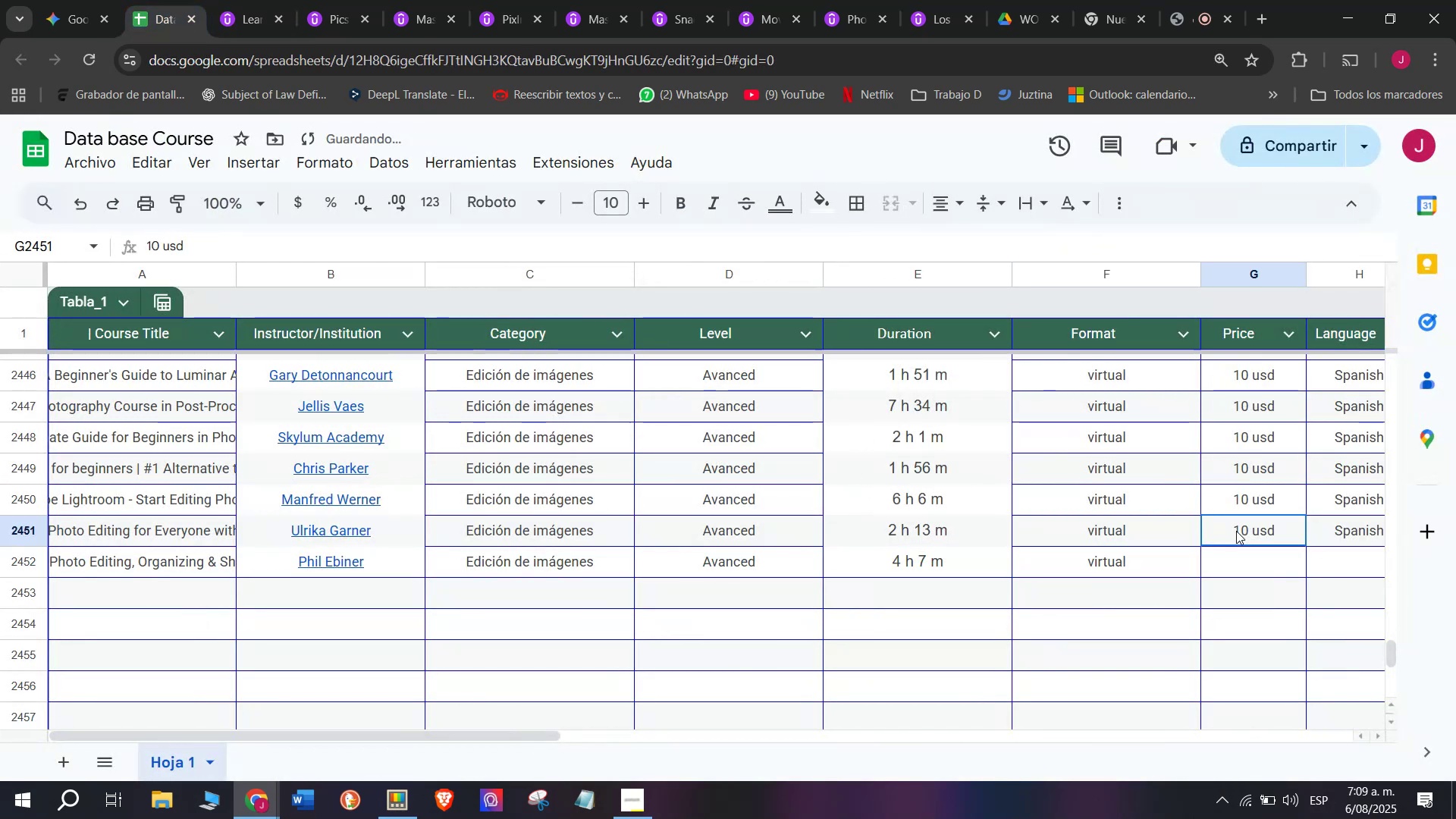 
key(Control+C)
 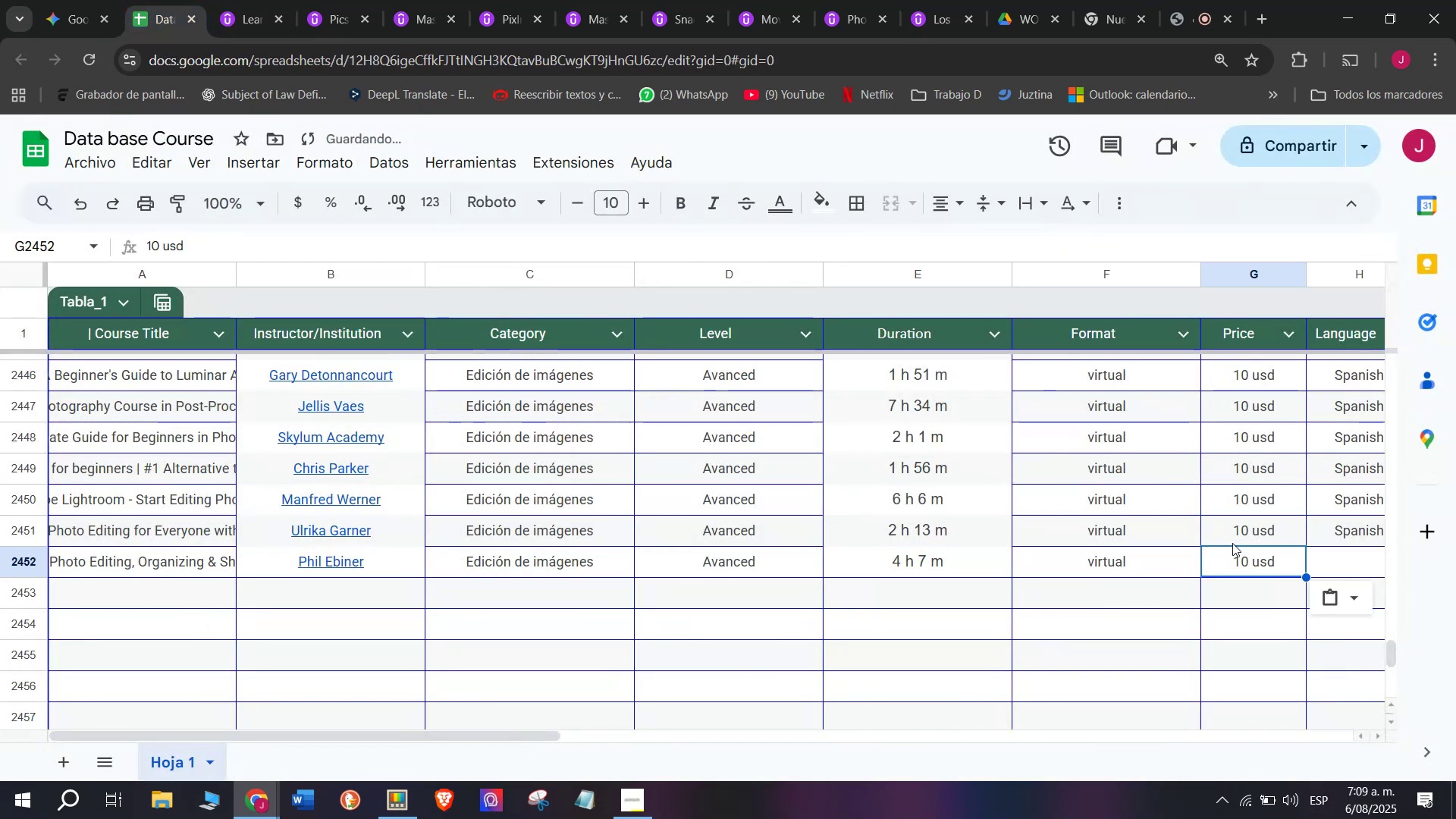 
key(Break)
 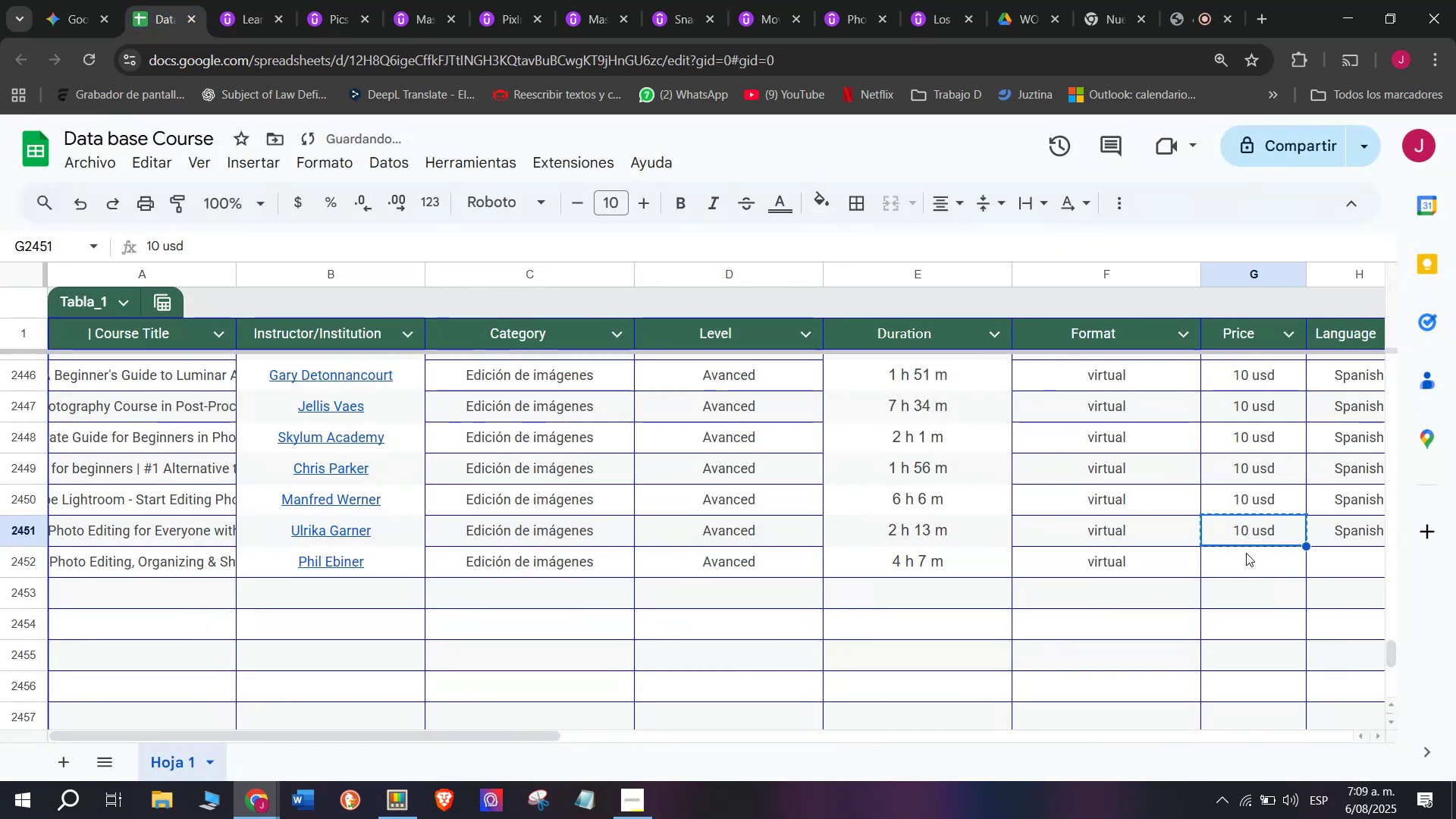 
key(Control+ControlLeft)
 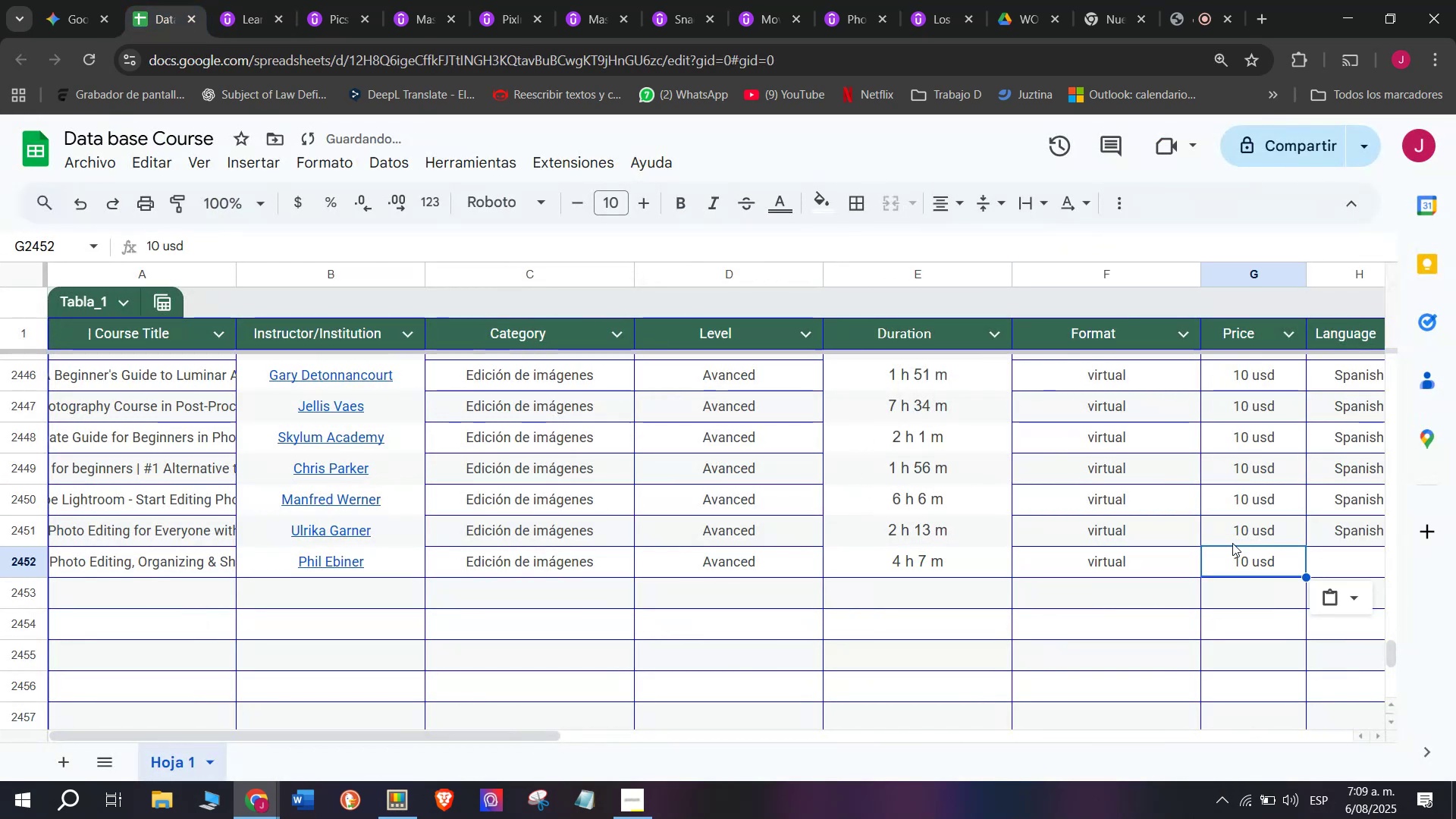 
double_click([1246, 553])
 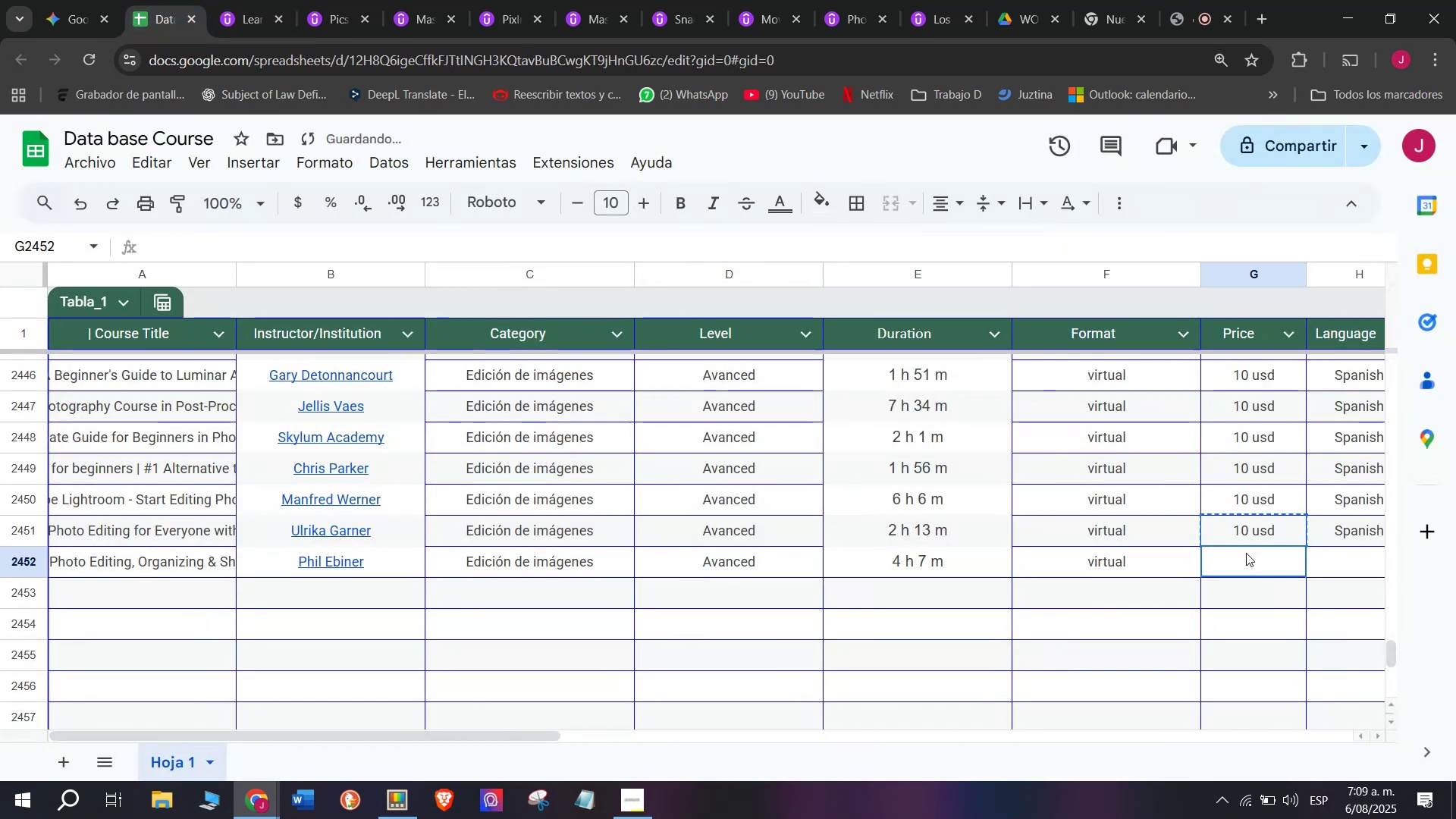 
key(Control+ControlLeft)
 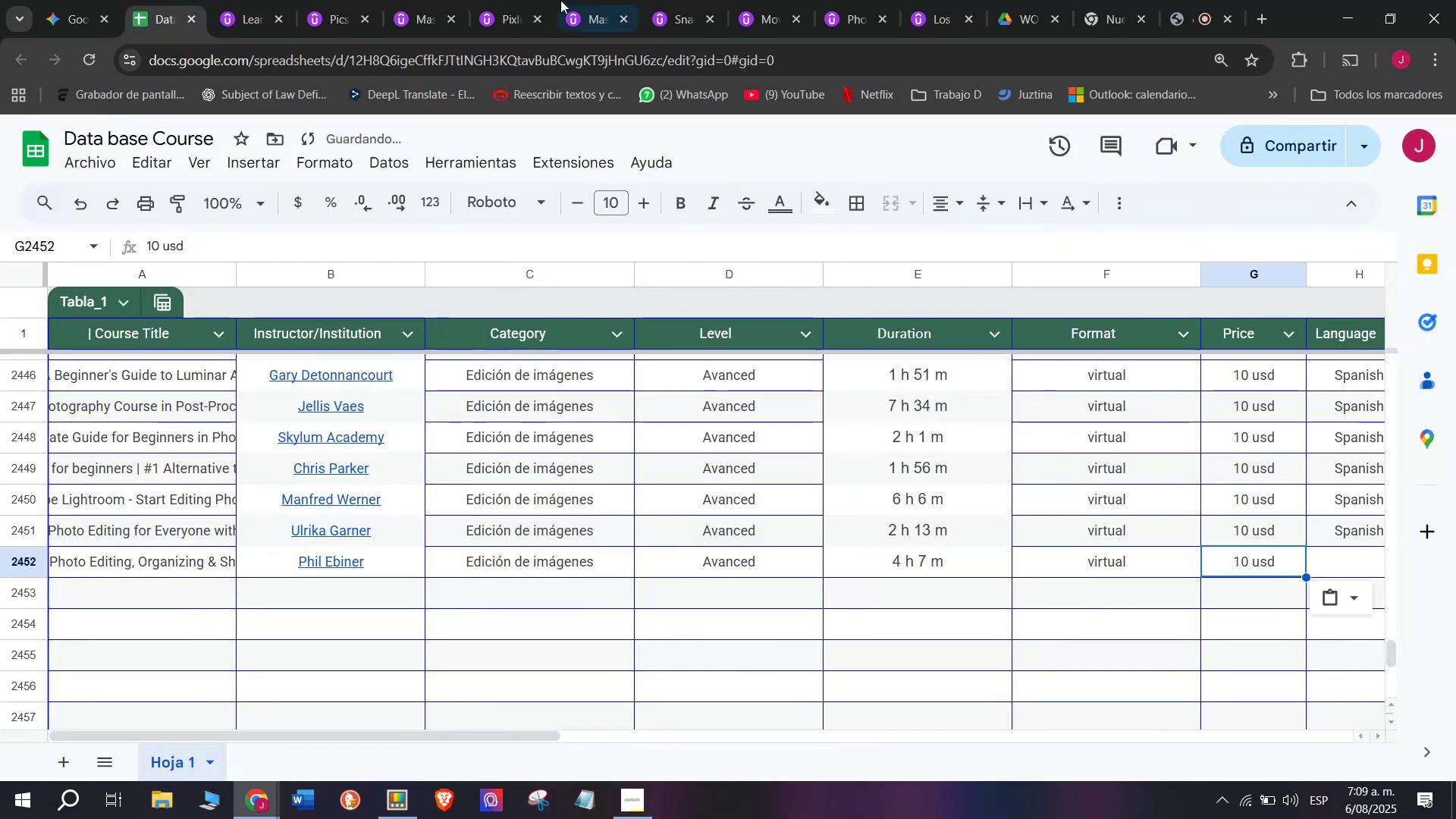 
key(Z)
 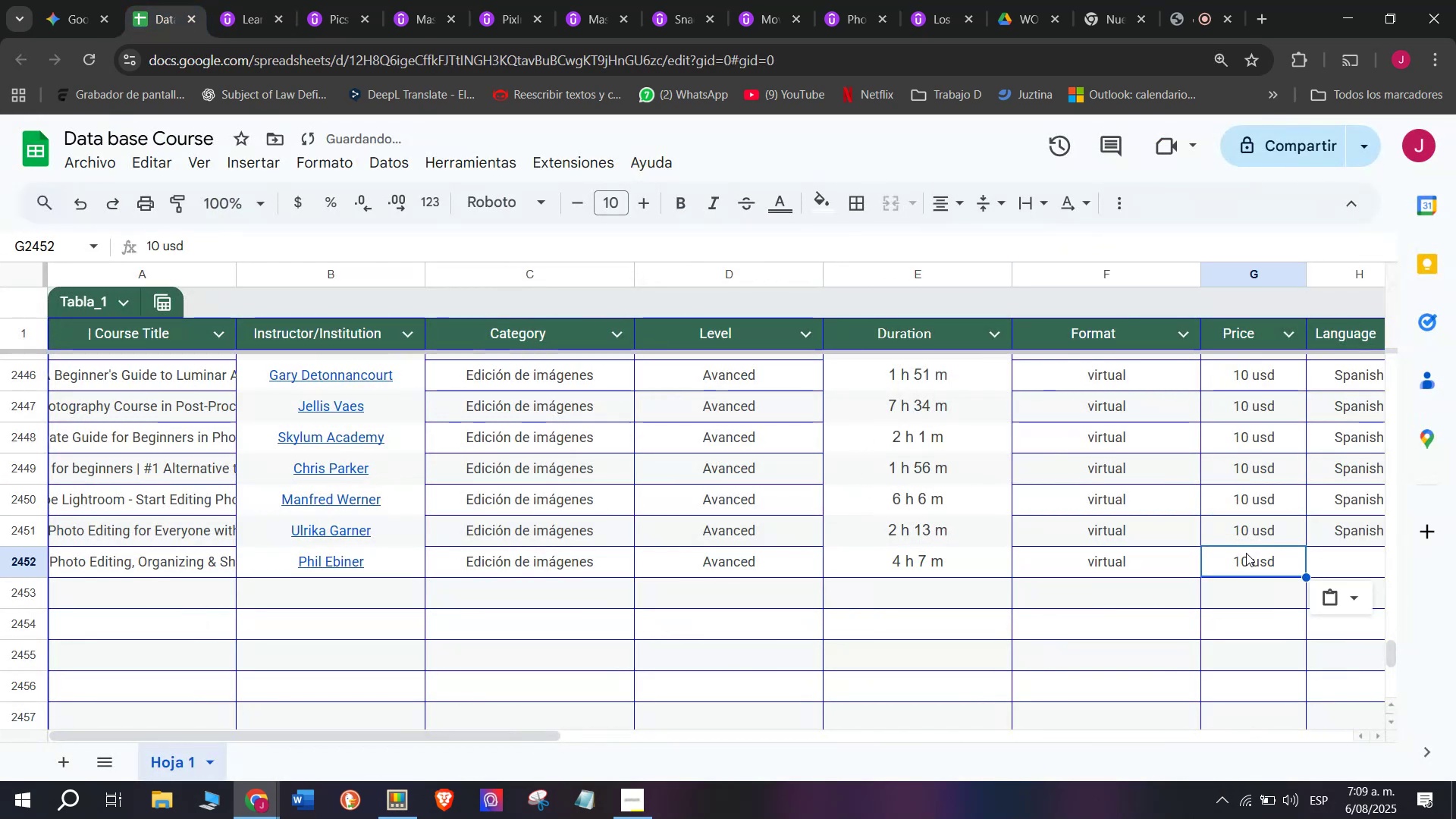 
key(Control+V)
 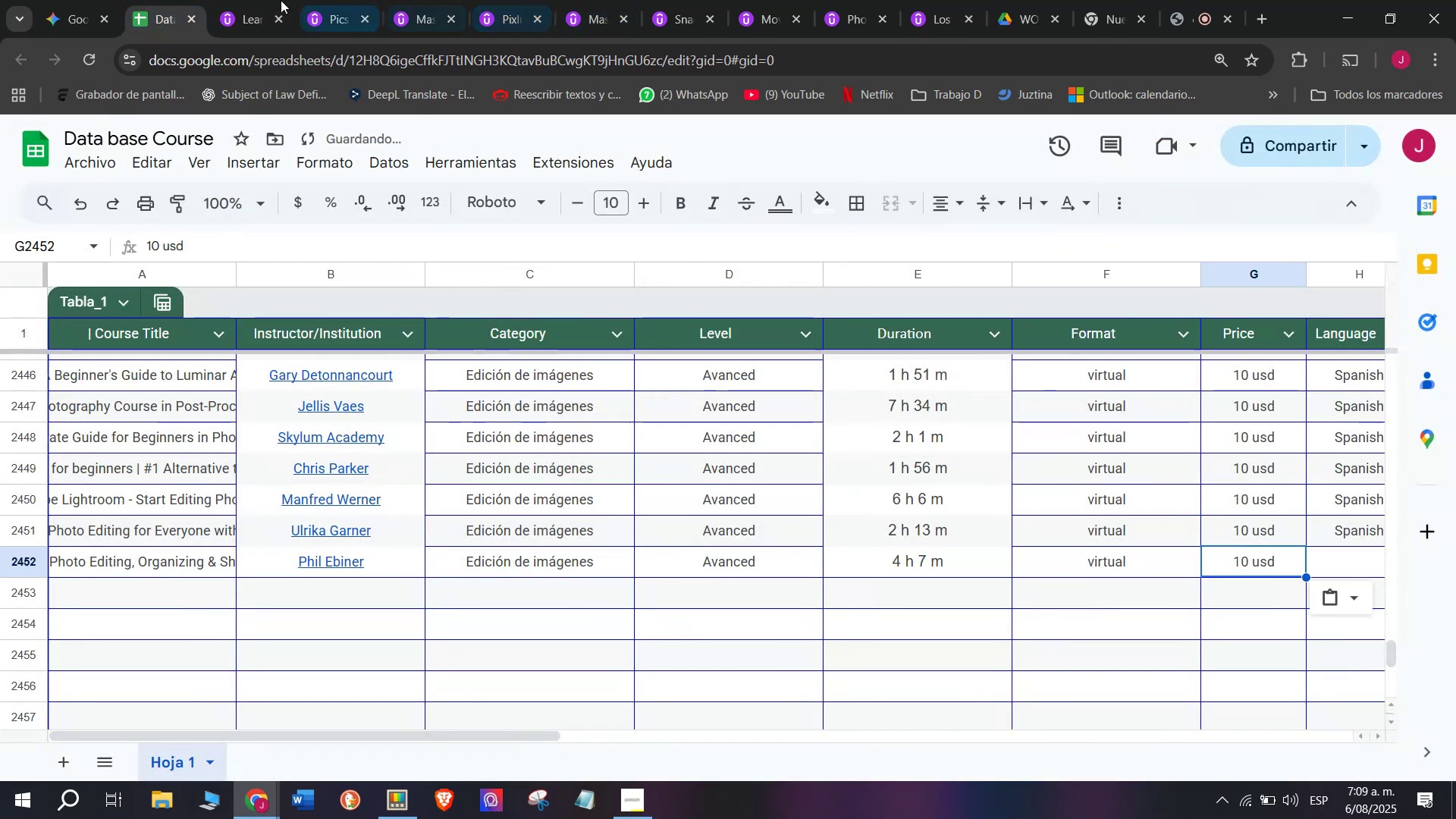 
left_click([246, 0])
 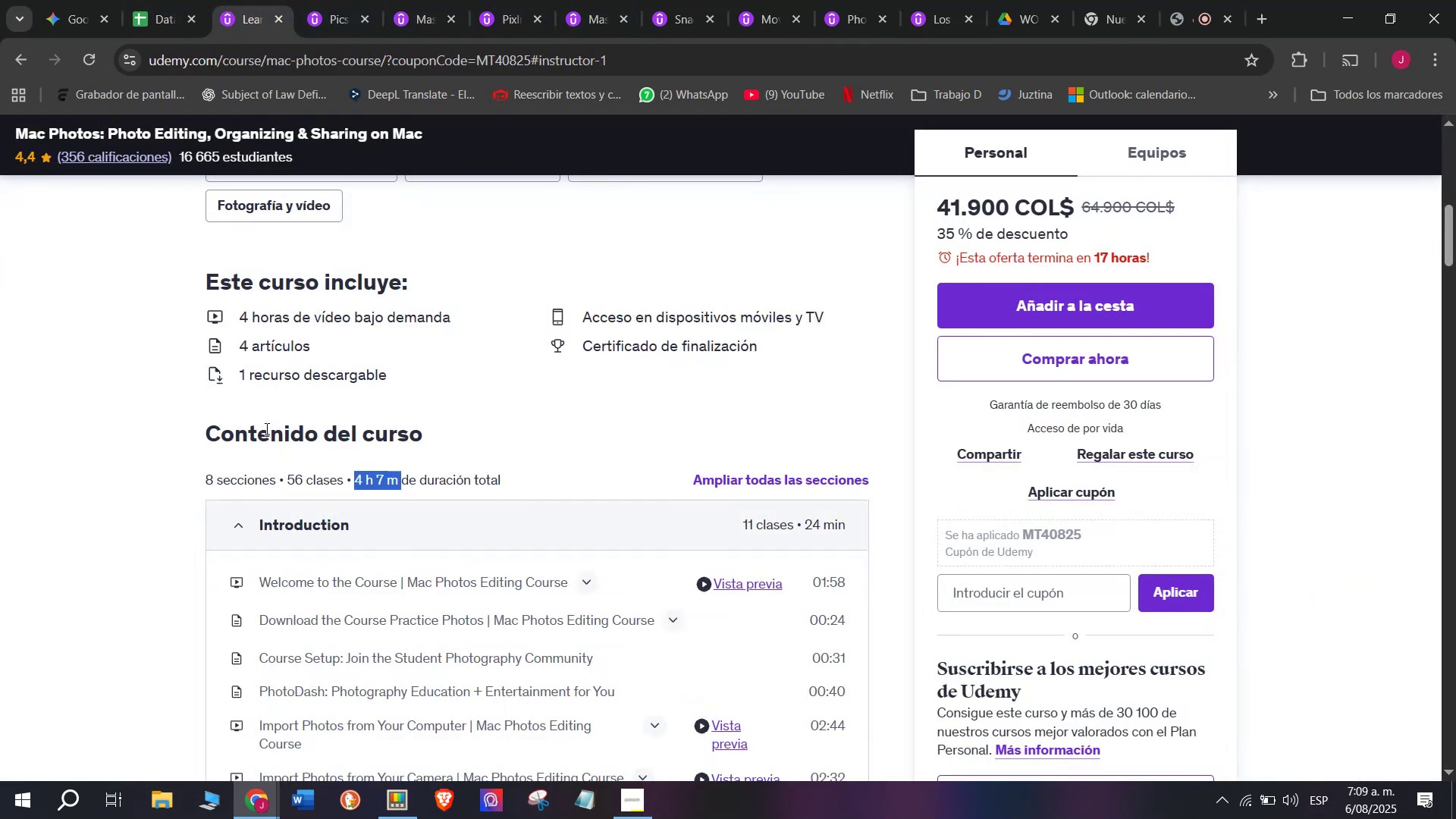 
scroll: coordinate [276, 402], scroll_direction: up, amount: 2.0
 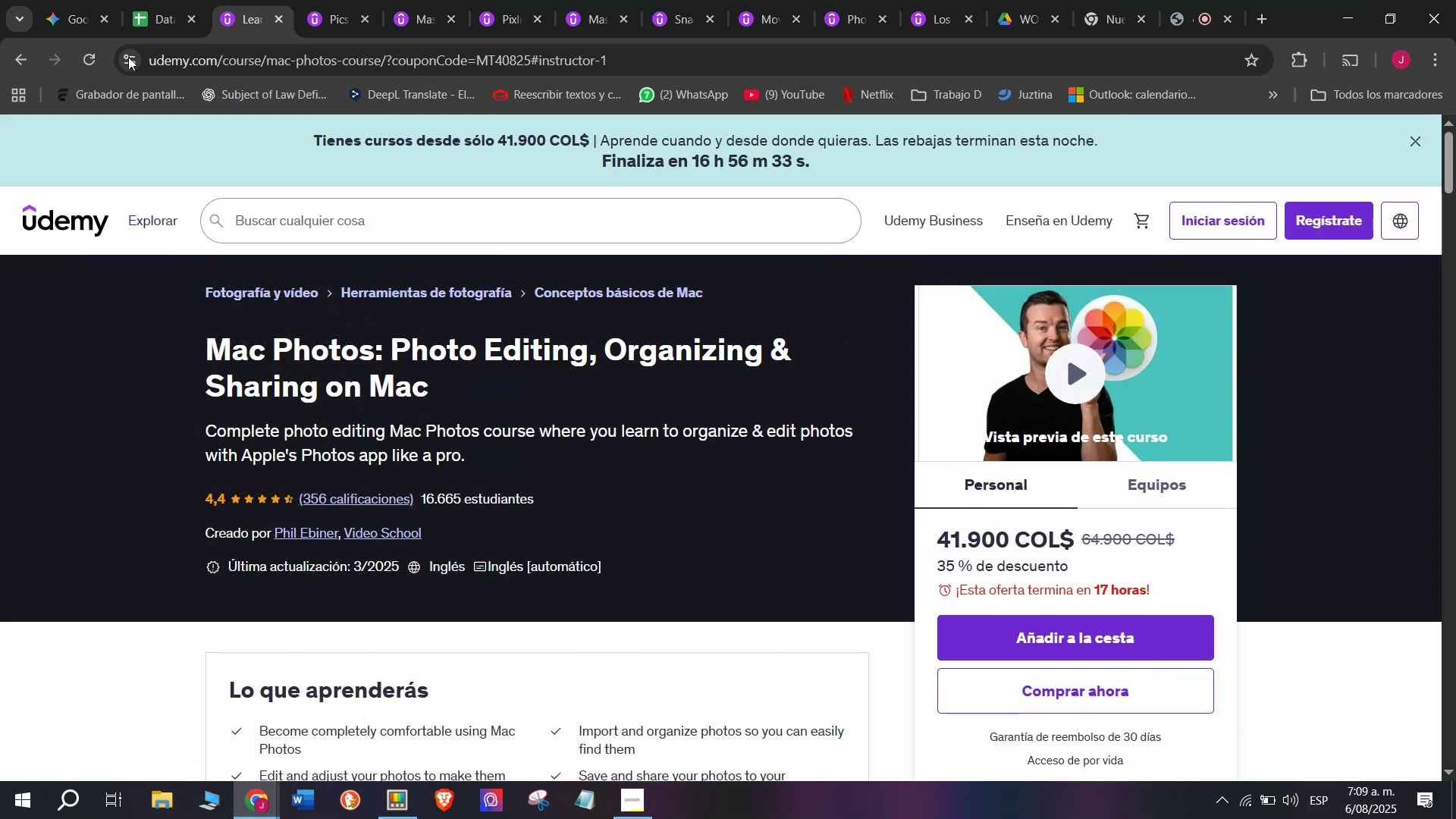 
left_click([140, 0])
 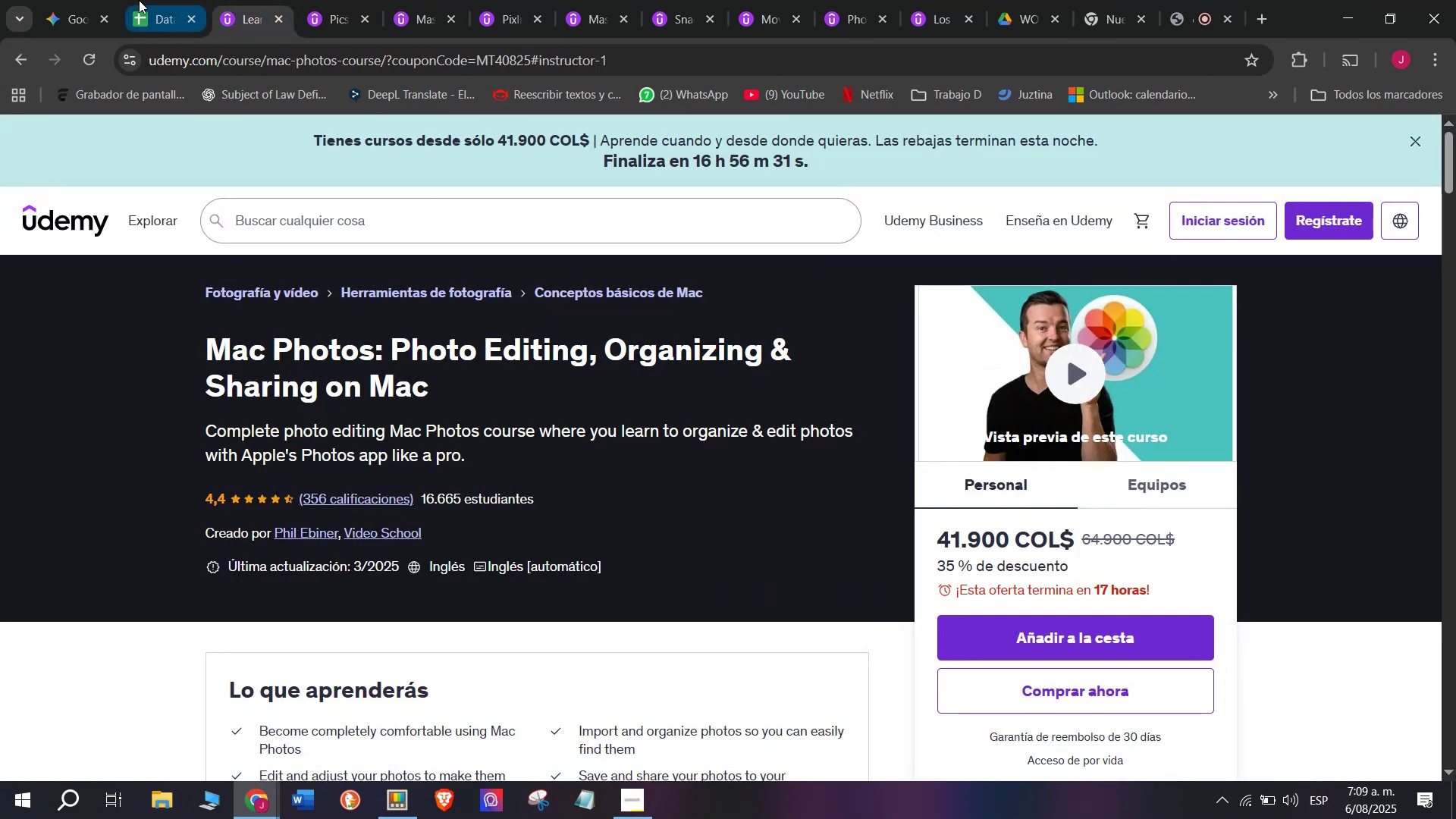 
left_click([139, 0])
 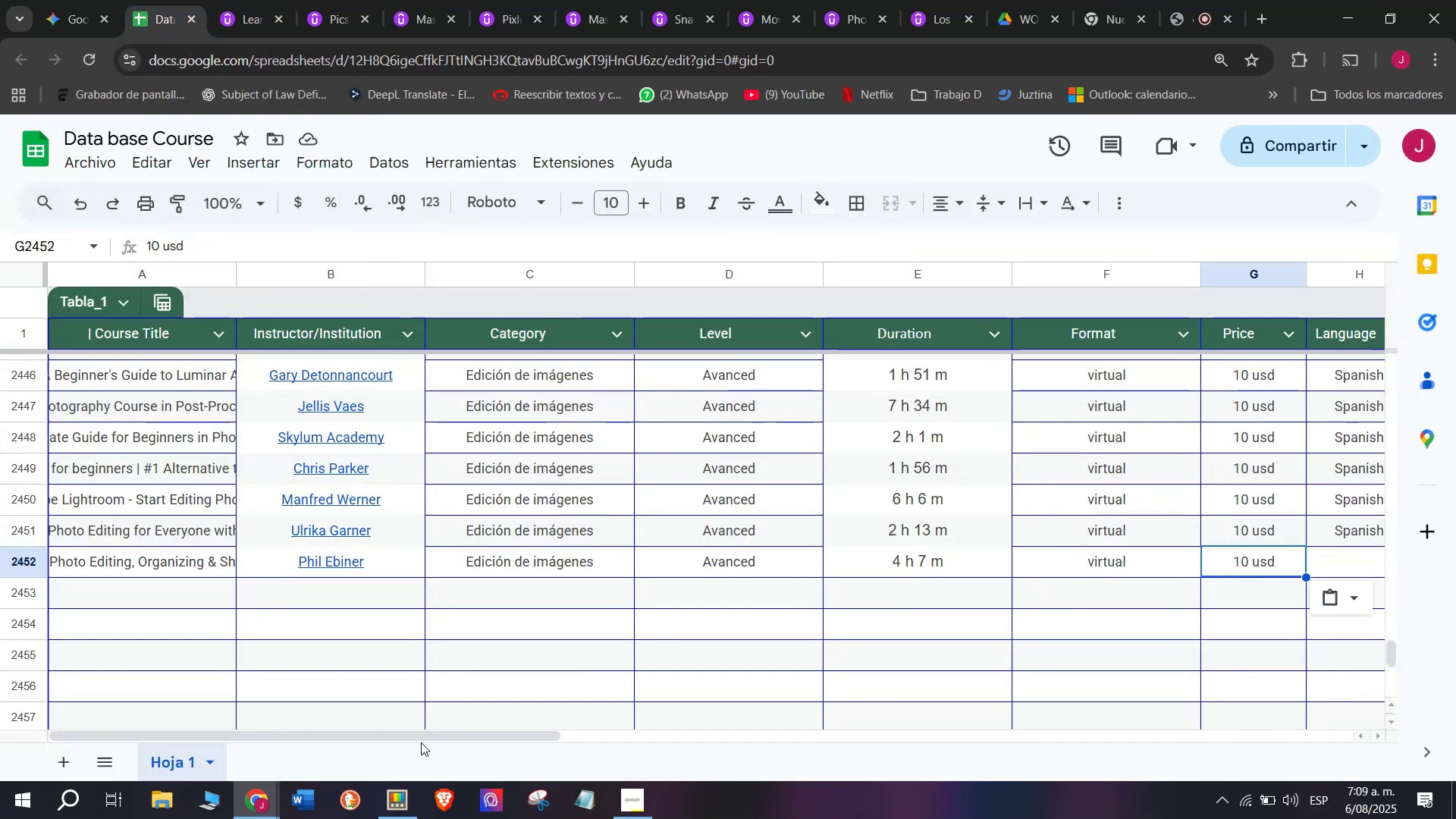 
left_click_drag(start_coordinate=[424, 739], to_coordinate=[684, 769])
 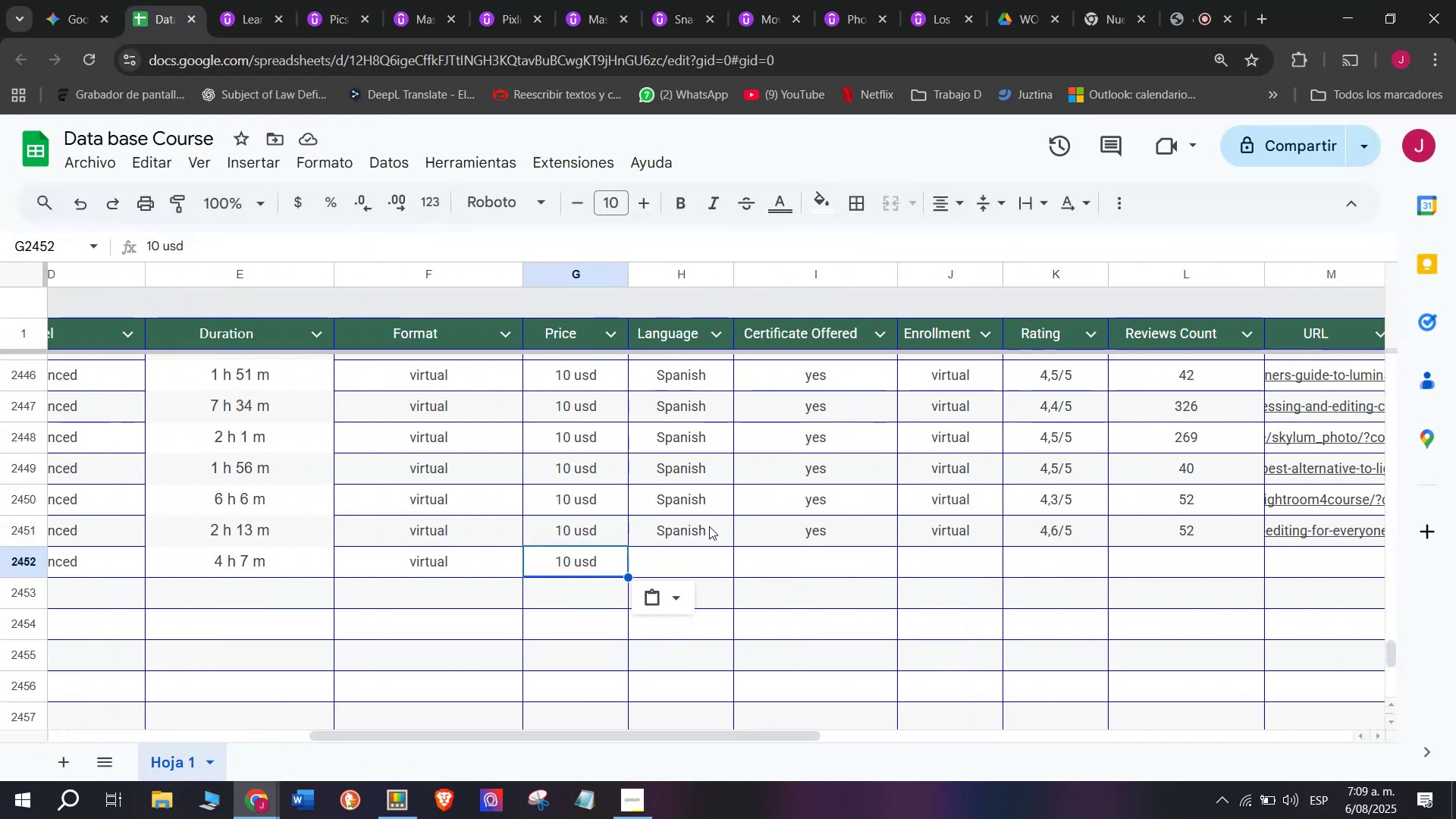 
left_click([708, 525])
 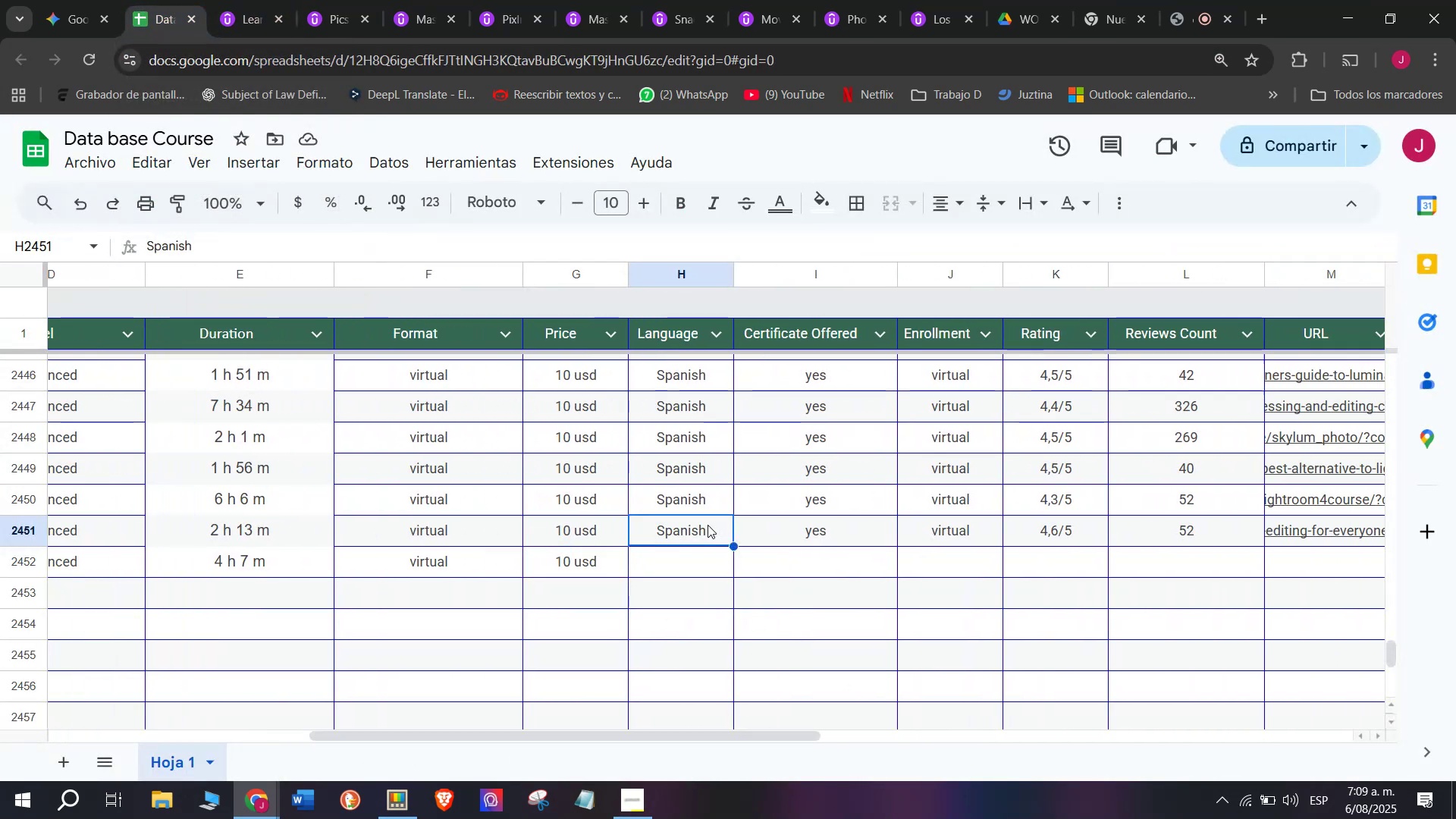 
key(Control+ControlLeft)
 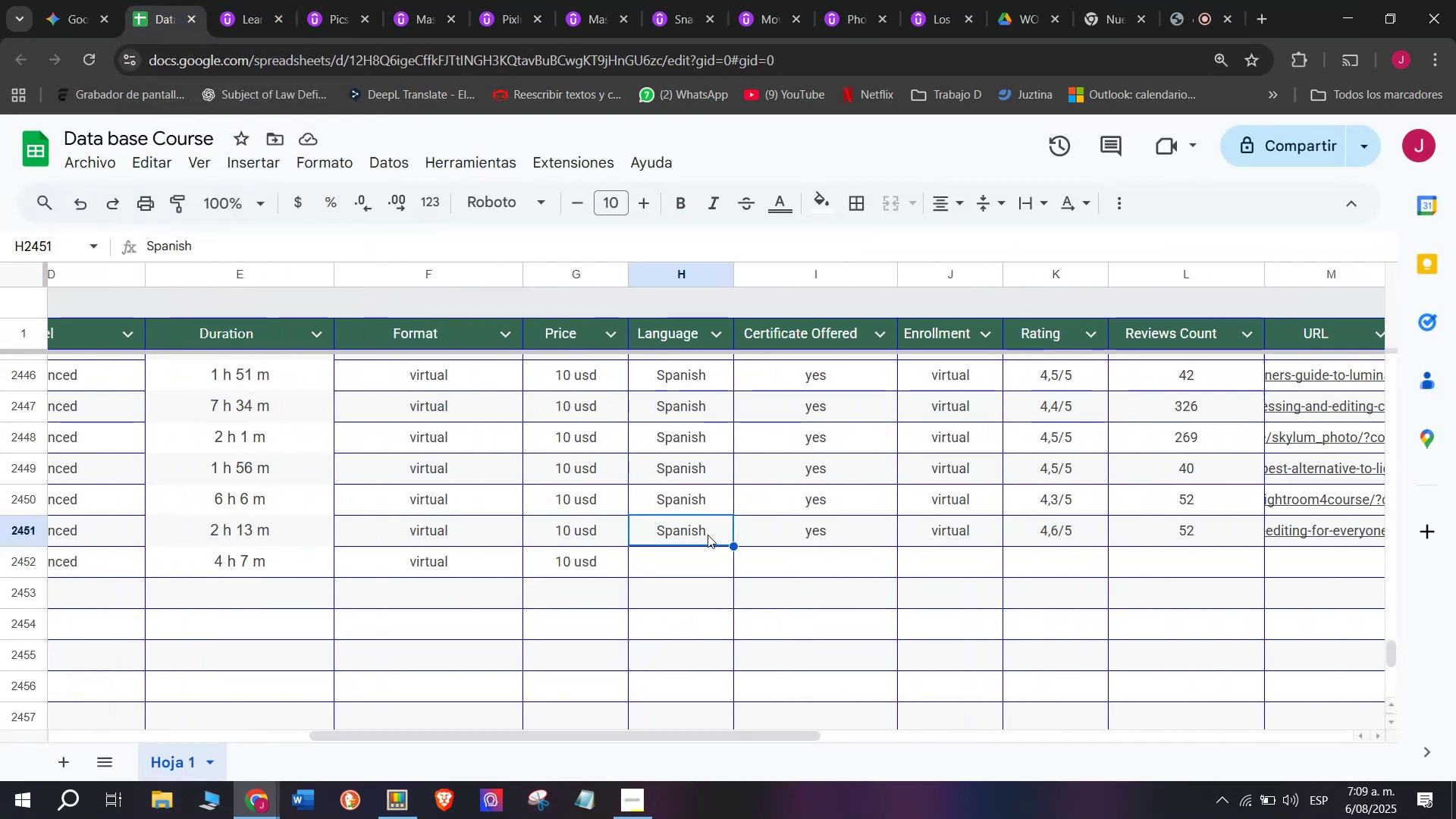 
key(Break)
 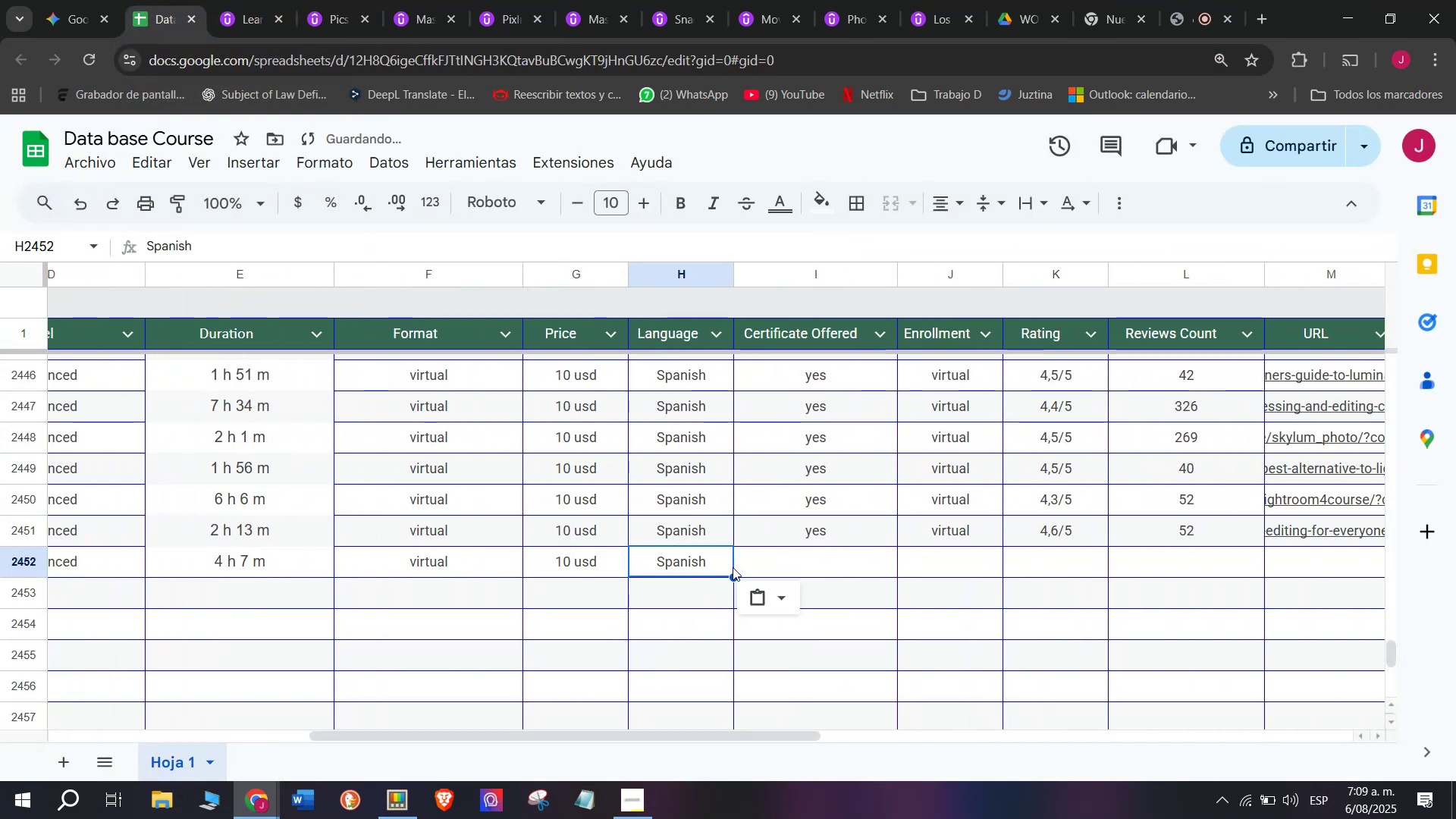 
key(Control+C)
 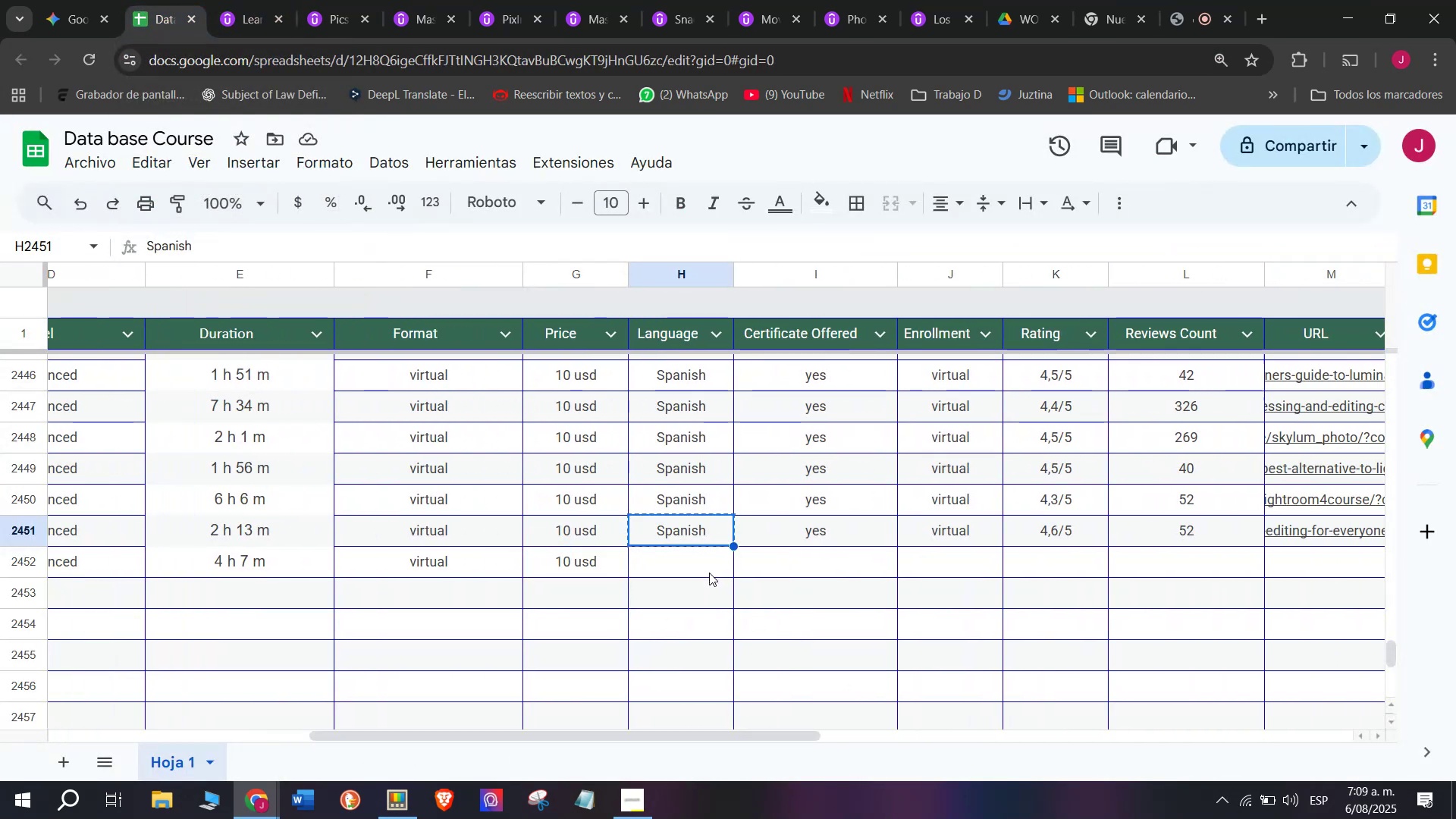 
double_click([709, 573])
 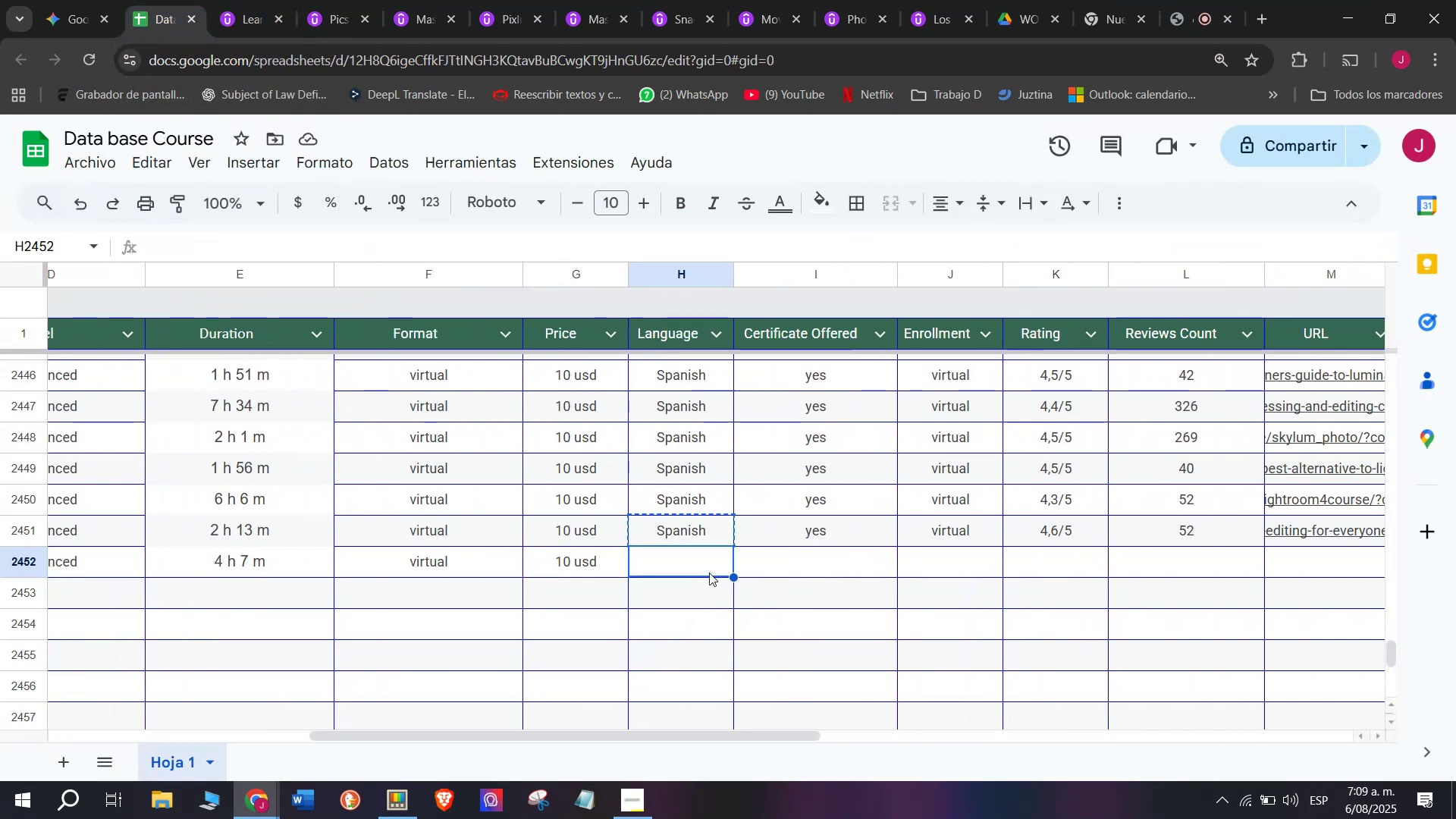 
key(Z)
 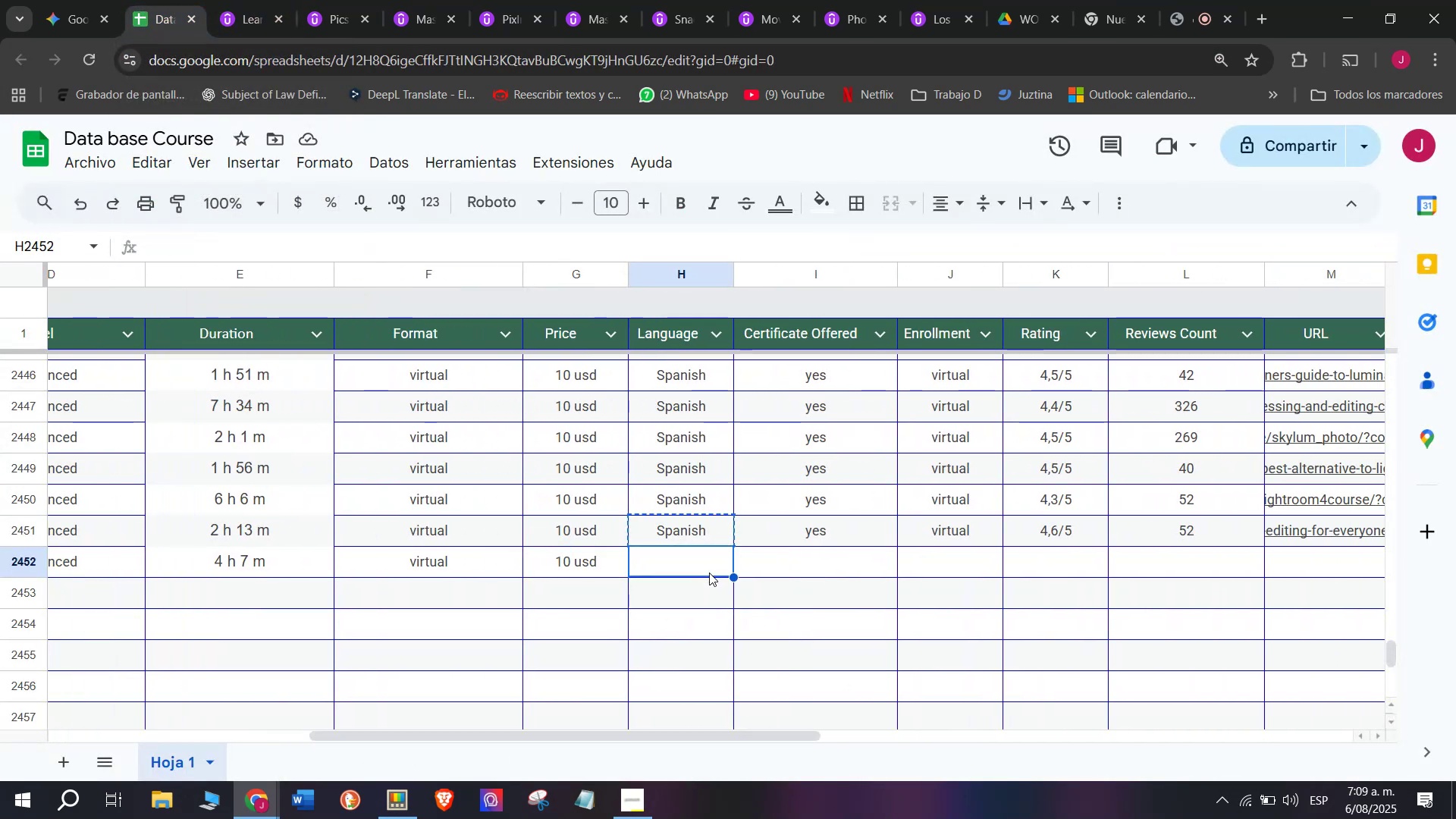 
key(Control+ControlLeft)
 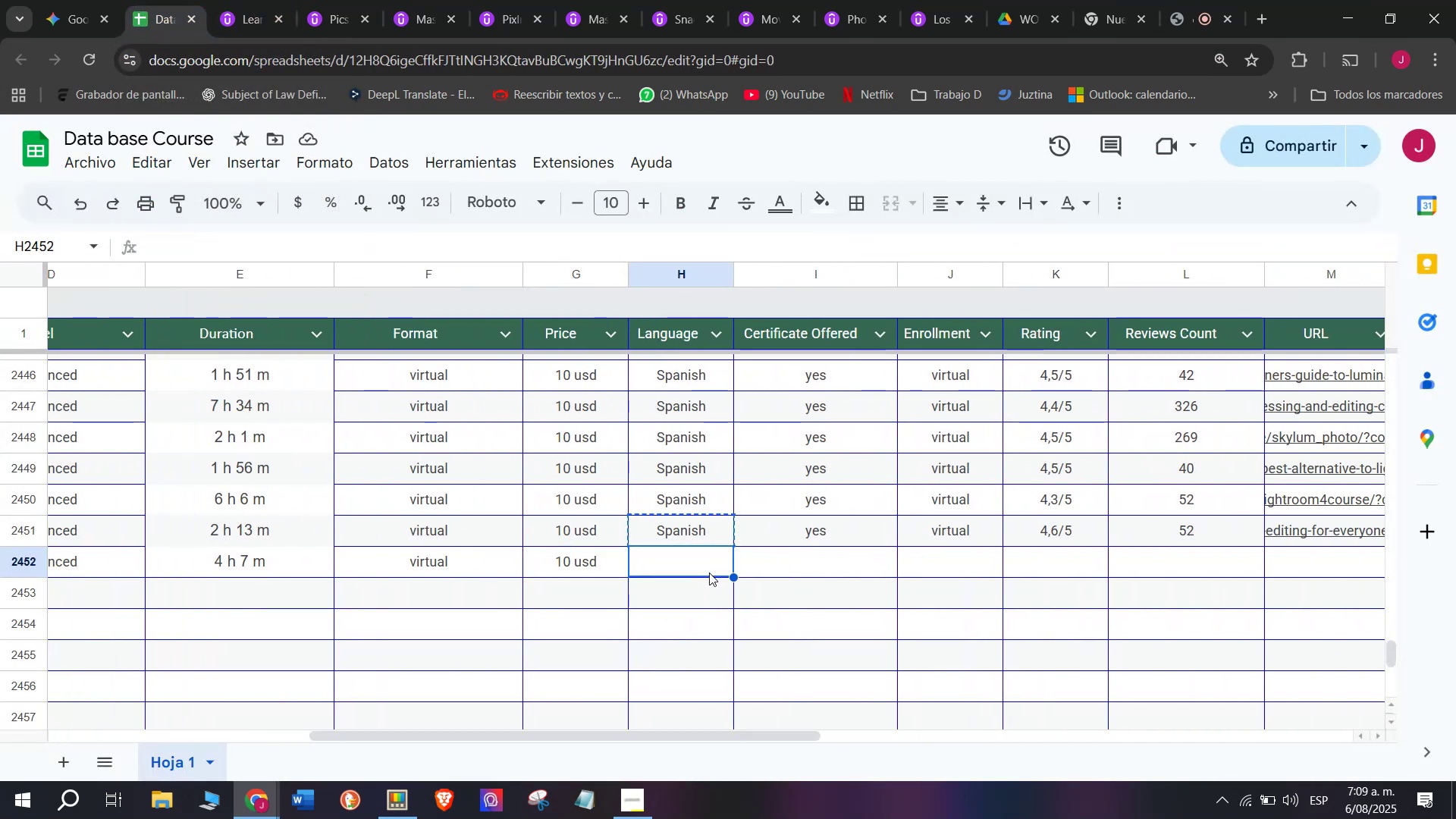 
key(Control+V)
 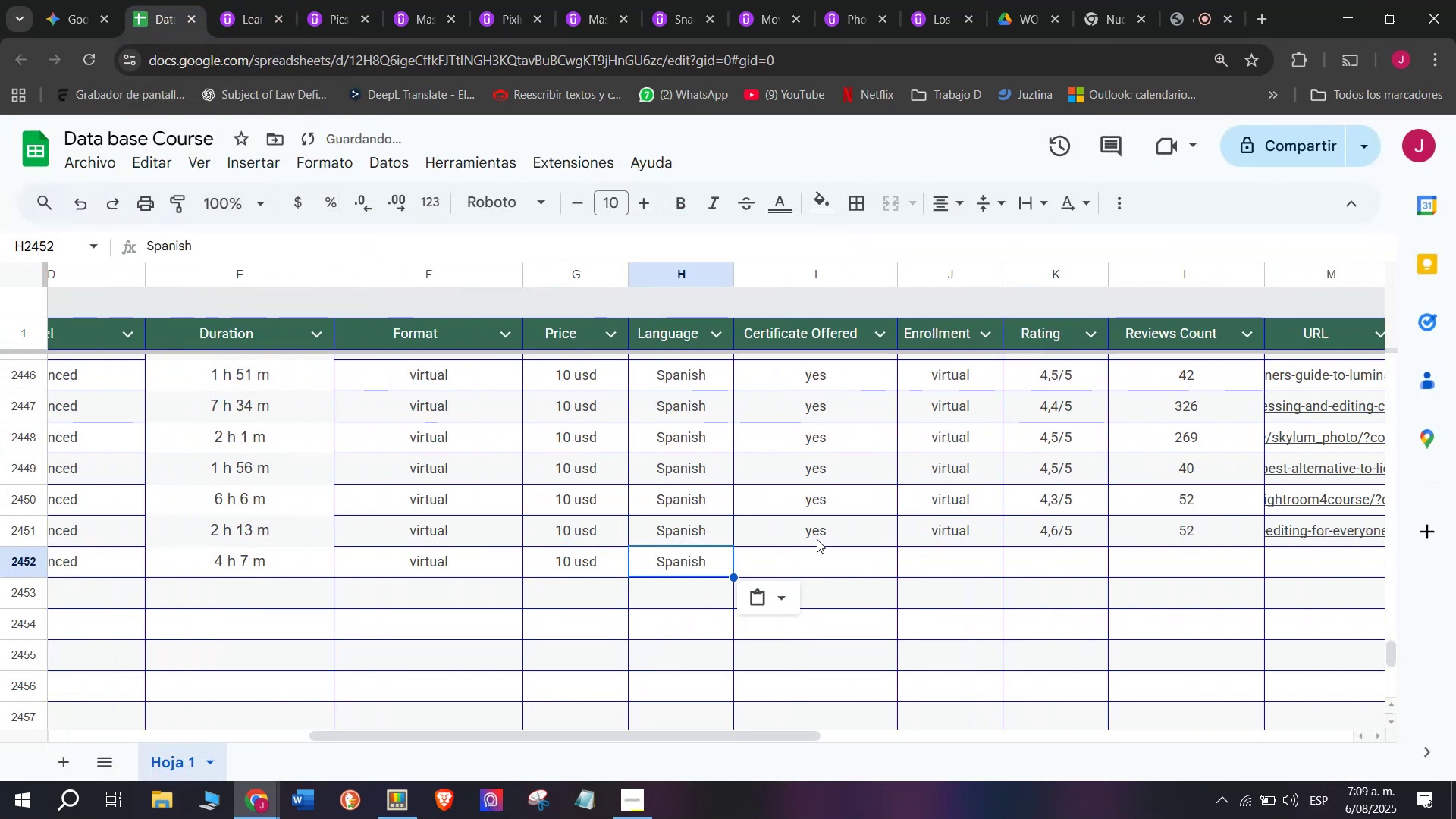 
key(Control+ControlLeft)
 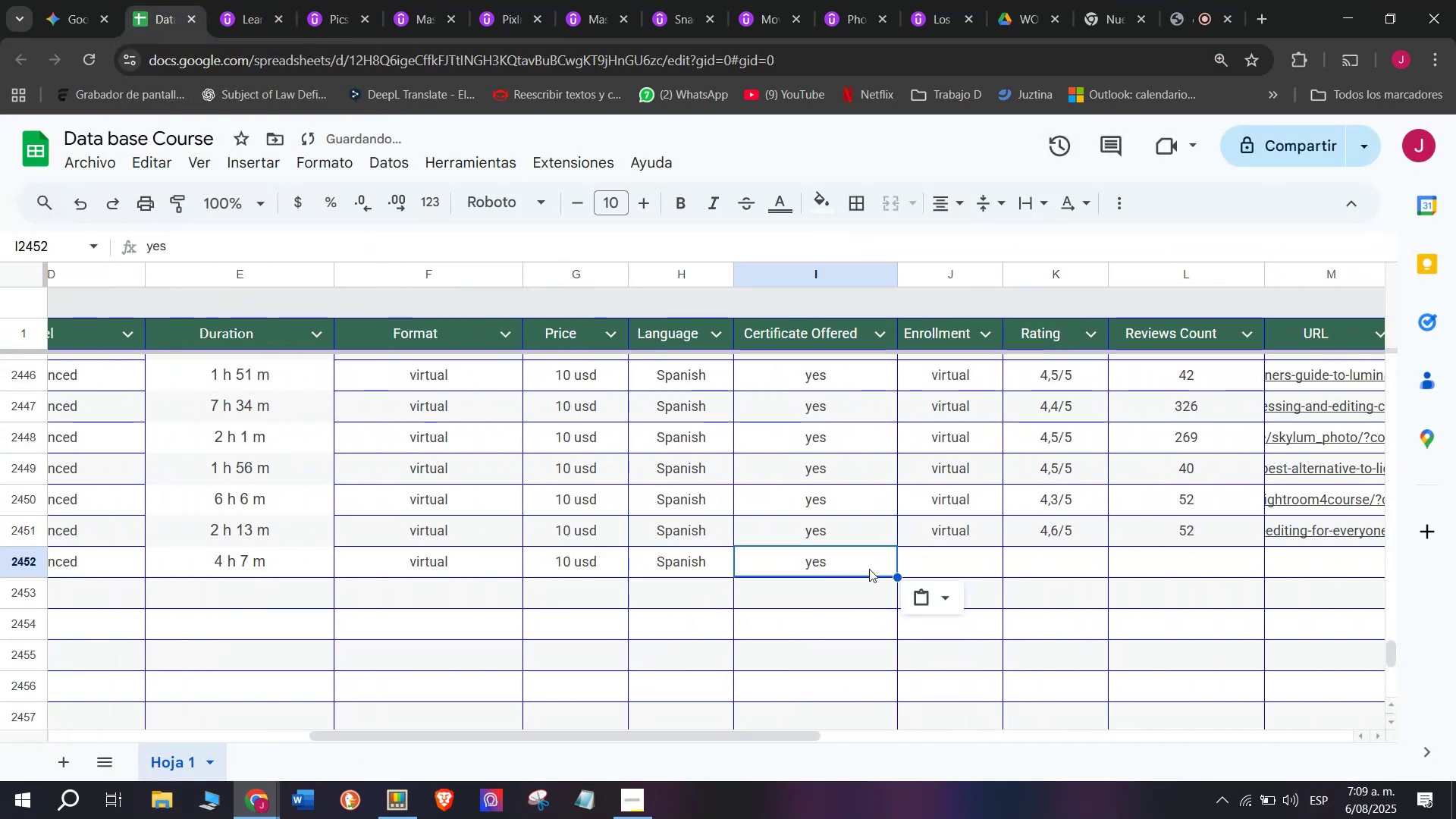 
key(Break)
 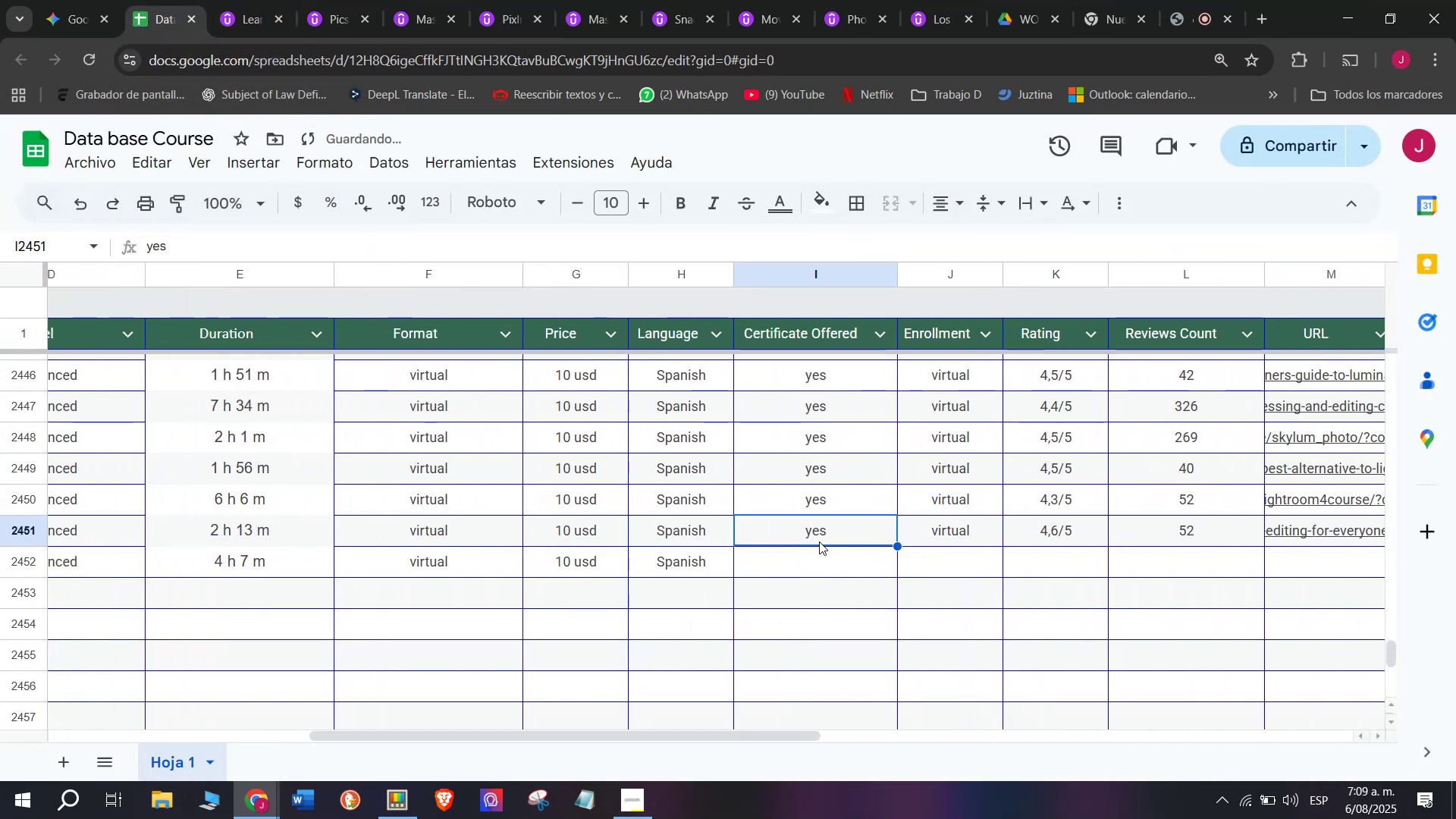 
key(Control+C)
 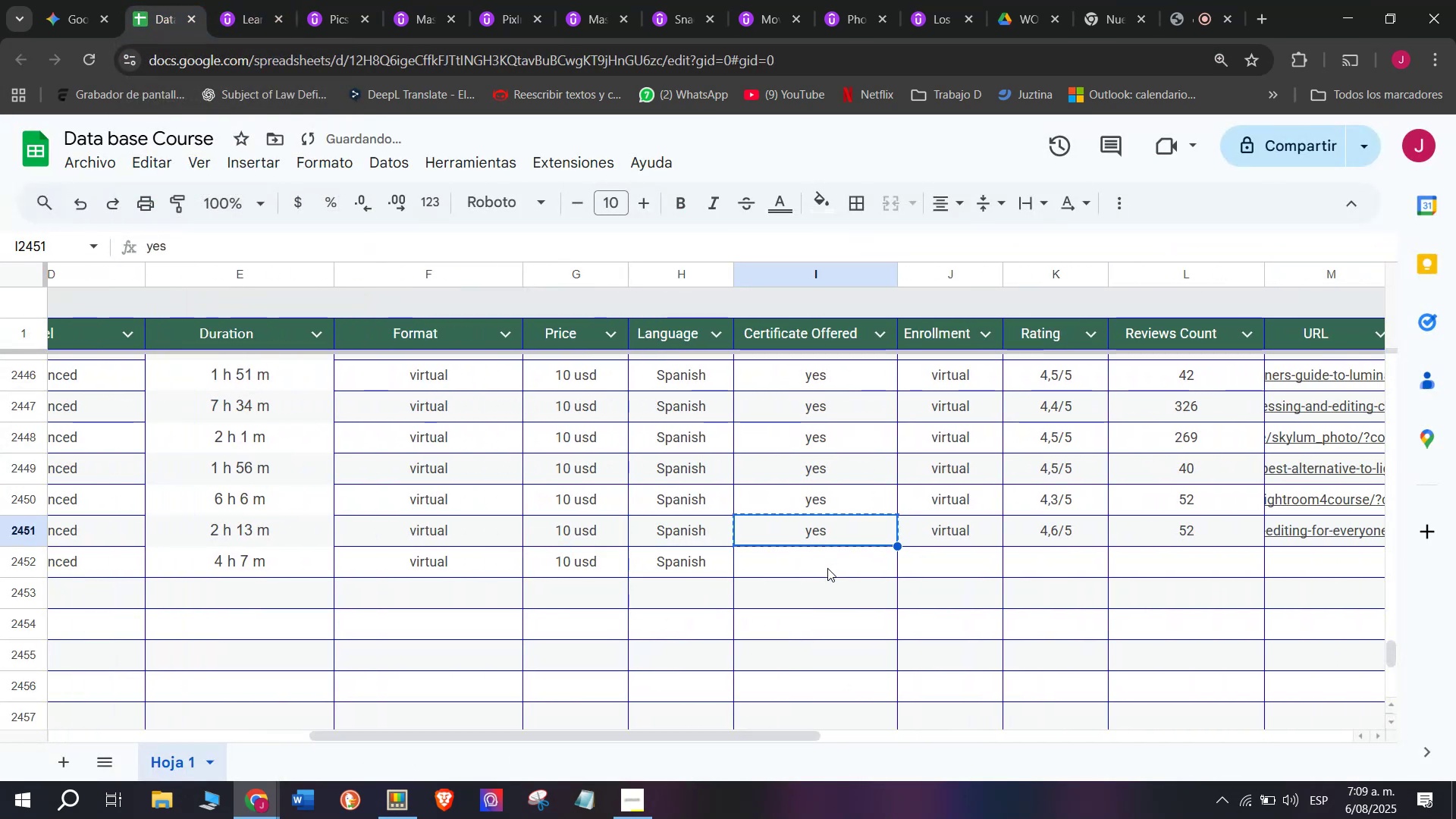 
double_click([827, 568])
 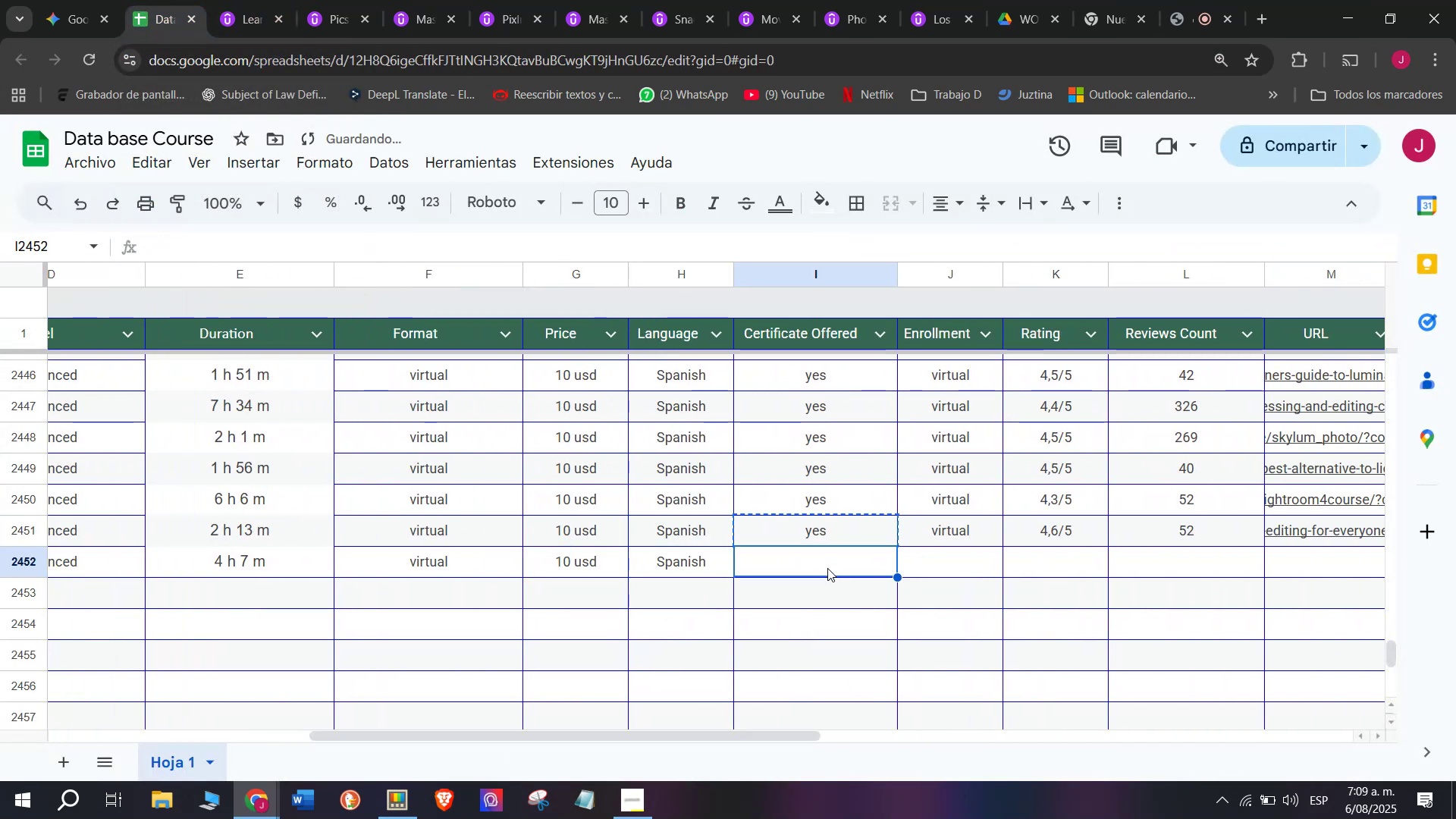 
key(Z)
 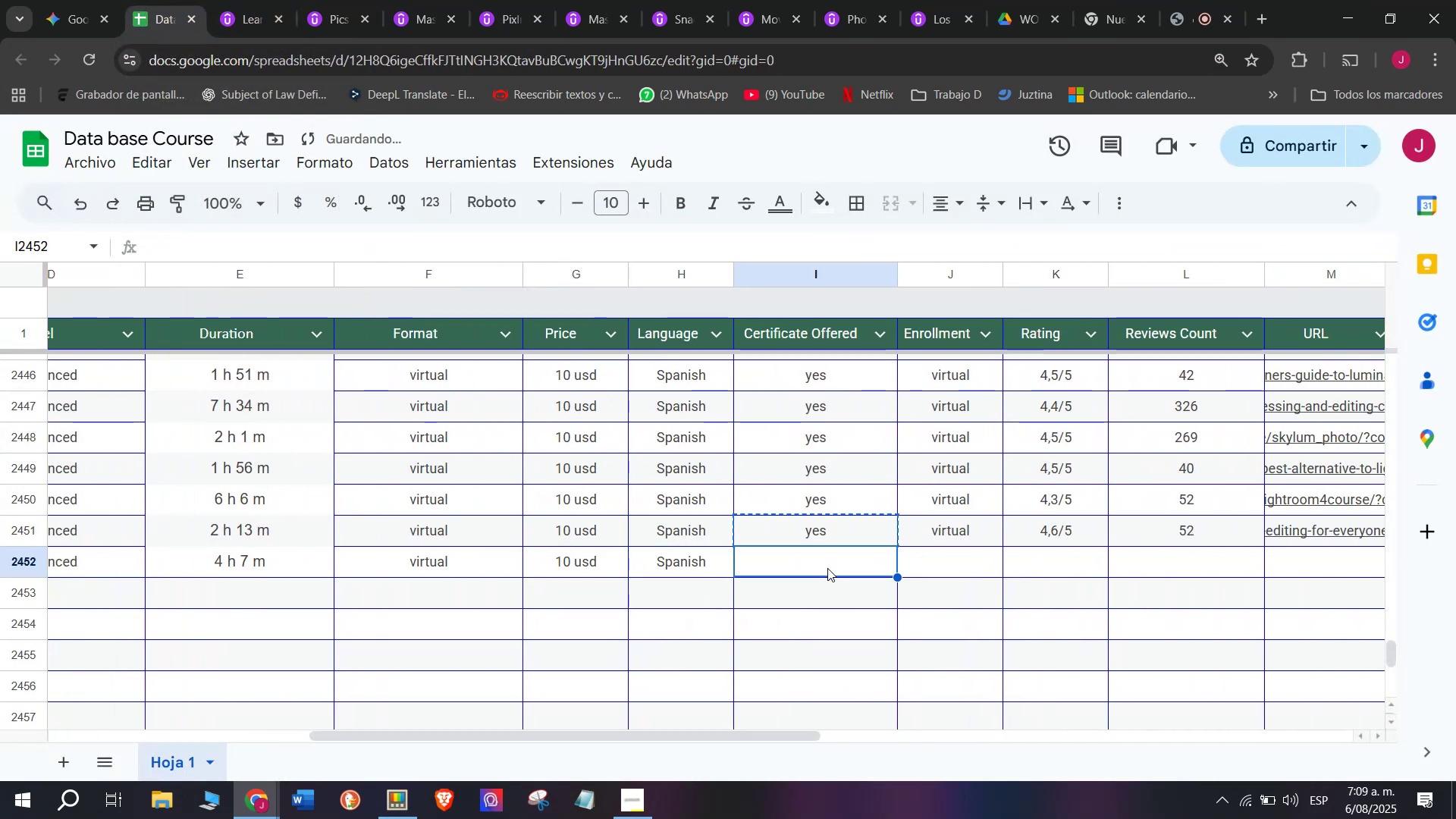 
key(Control+ControlLeft)
 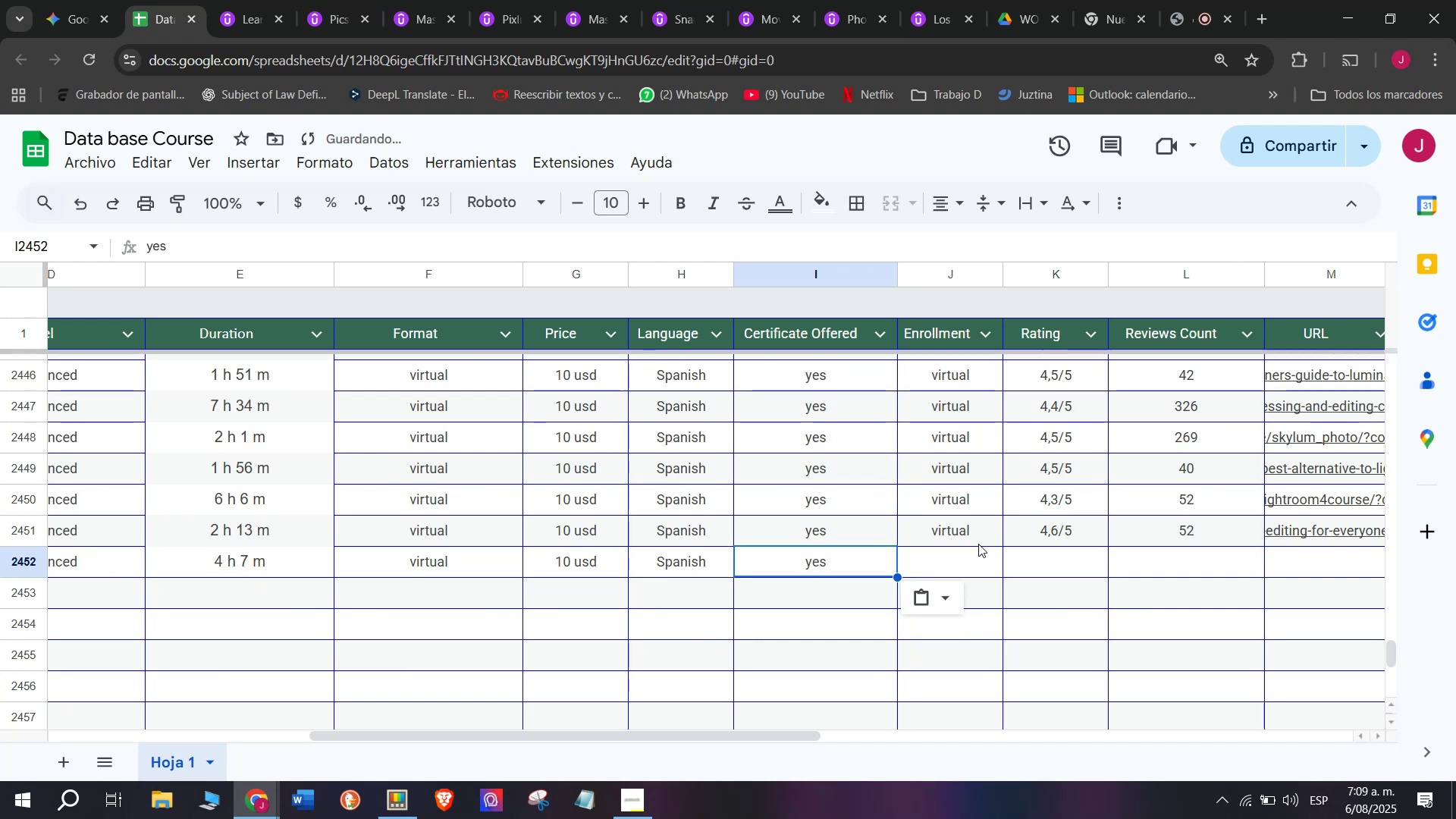 
key(Control+V)
 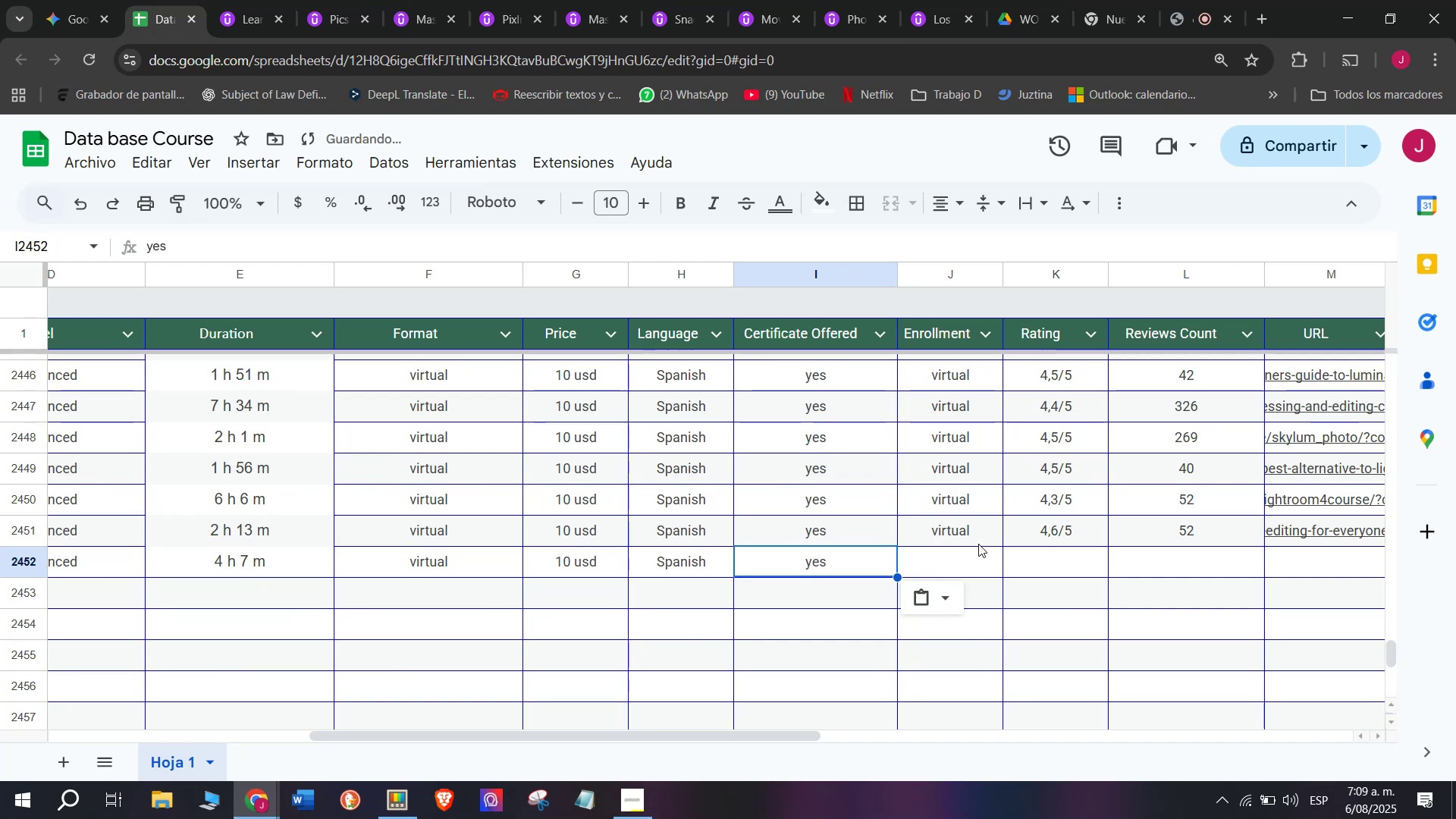 
left_click([978, 544])
 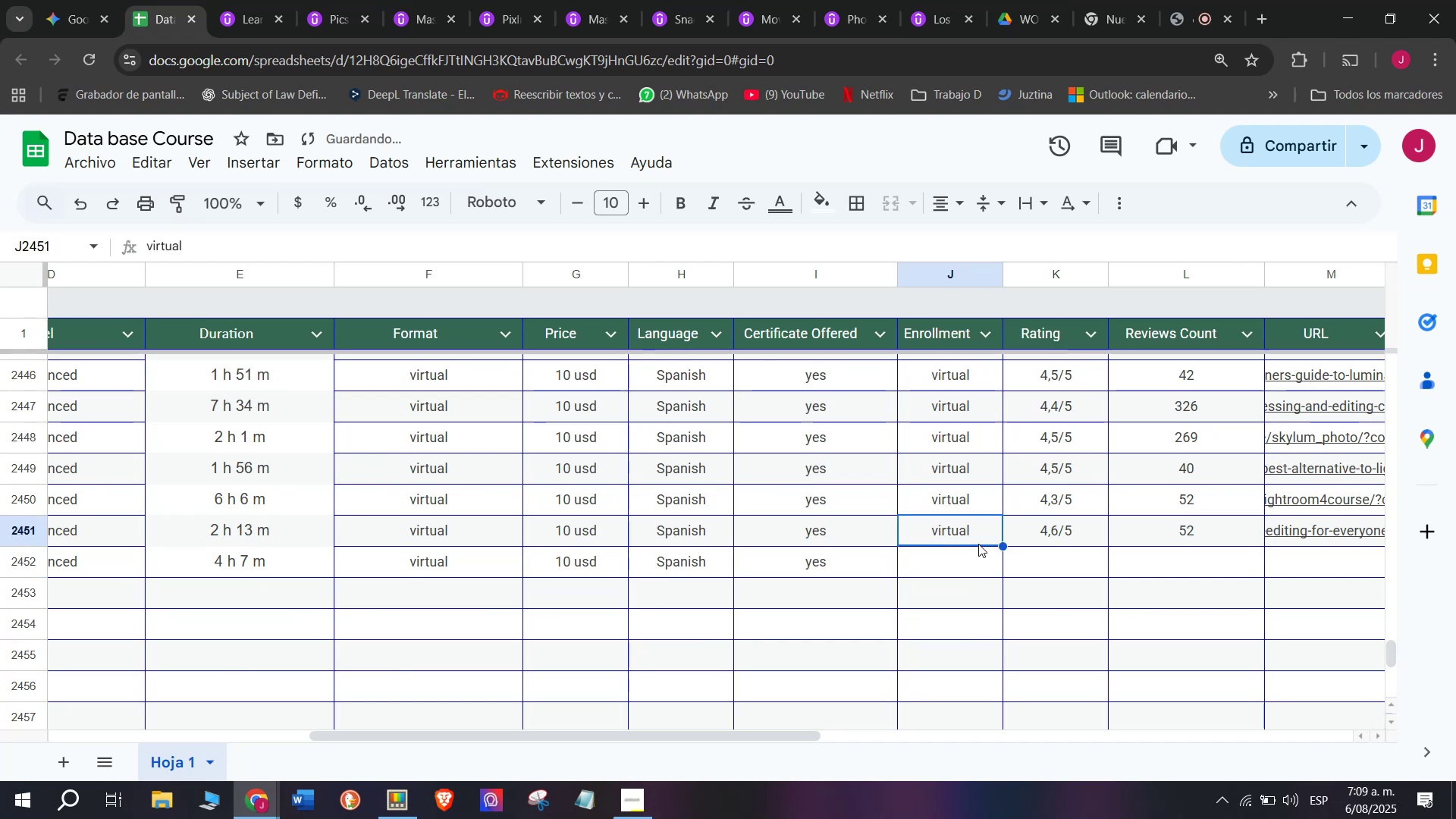 
key(Break)
 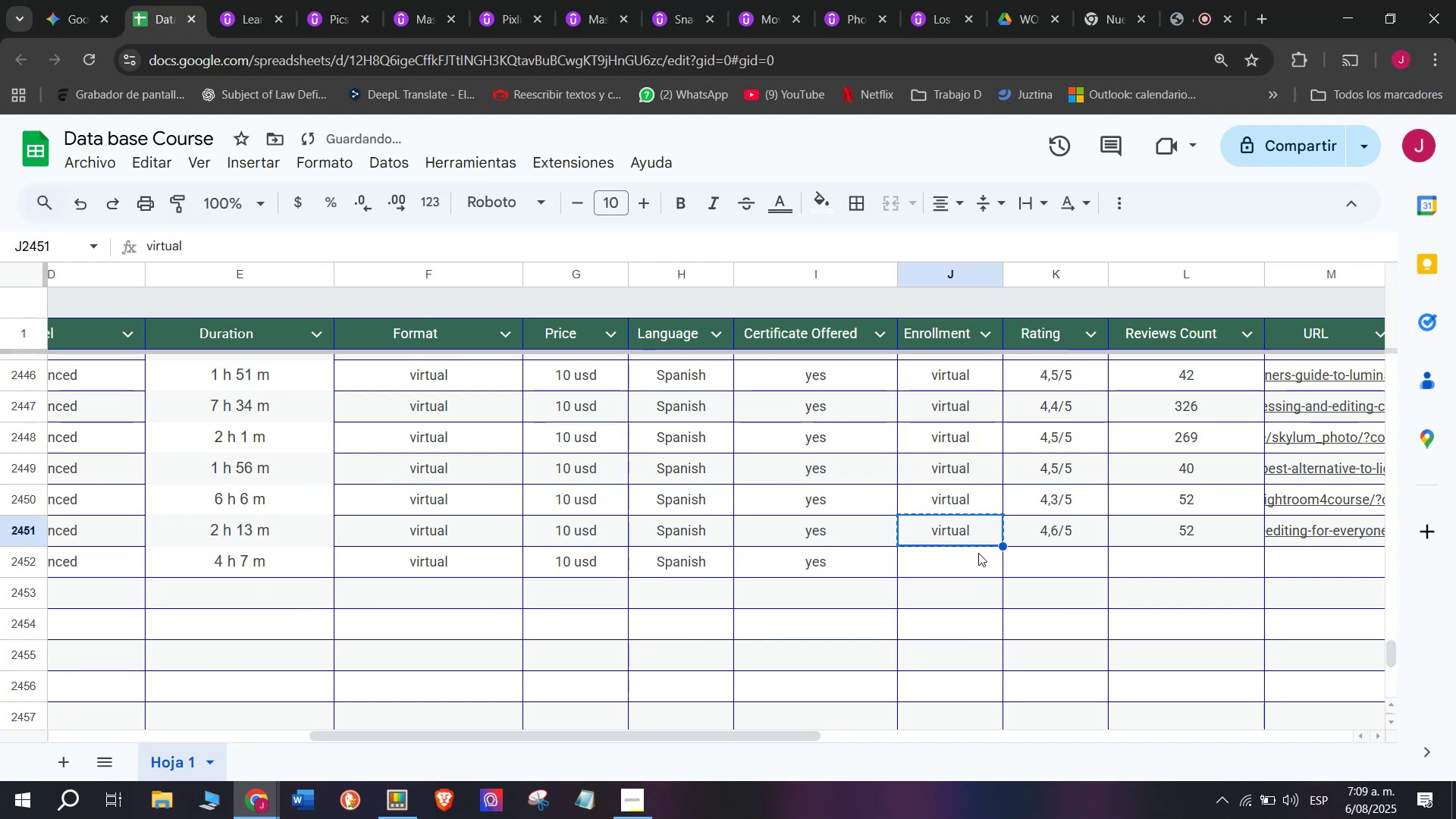 
key(Control+ControlLeft)
 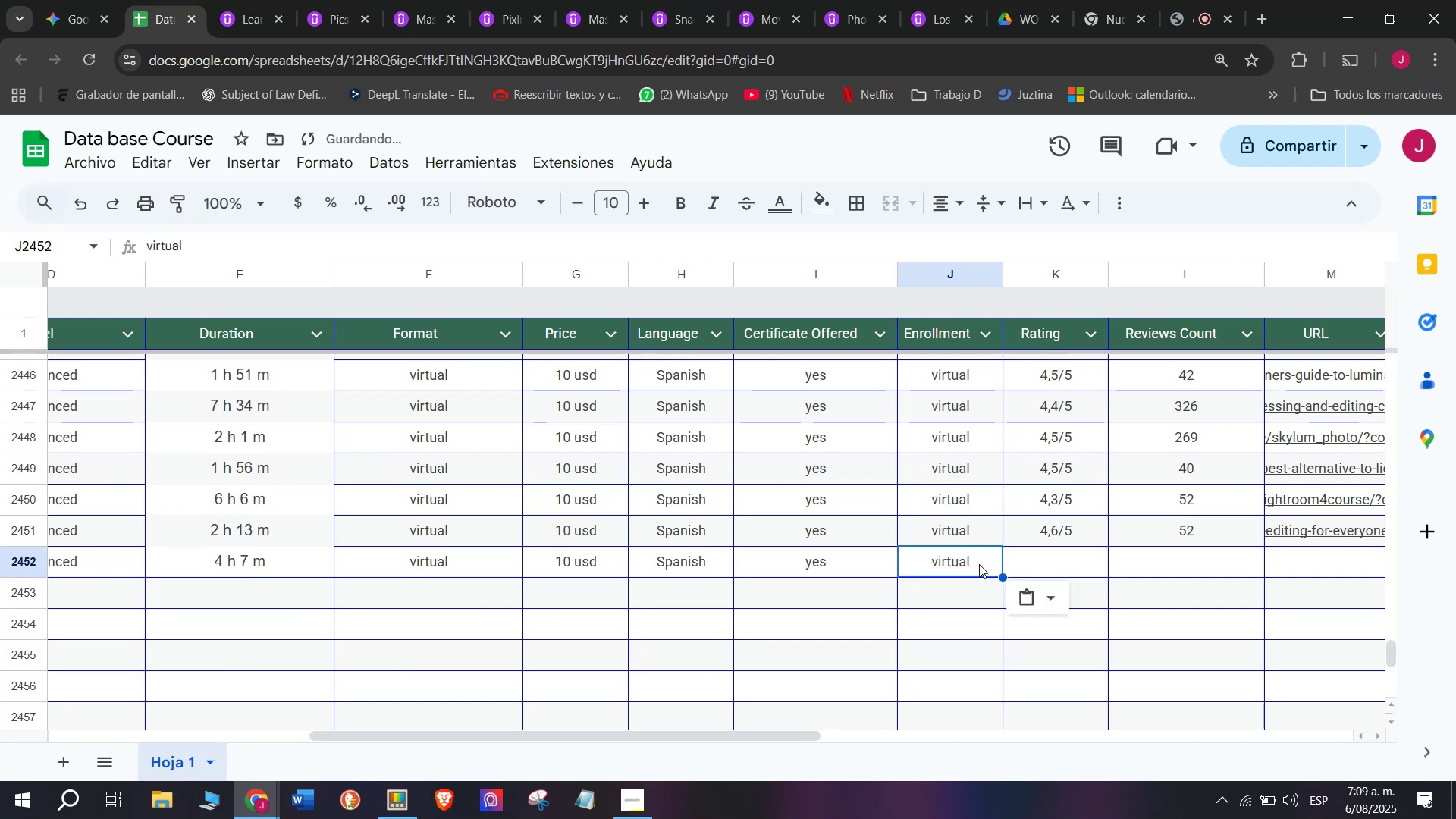 
key(Control+C)
 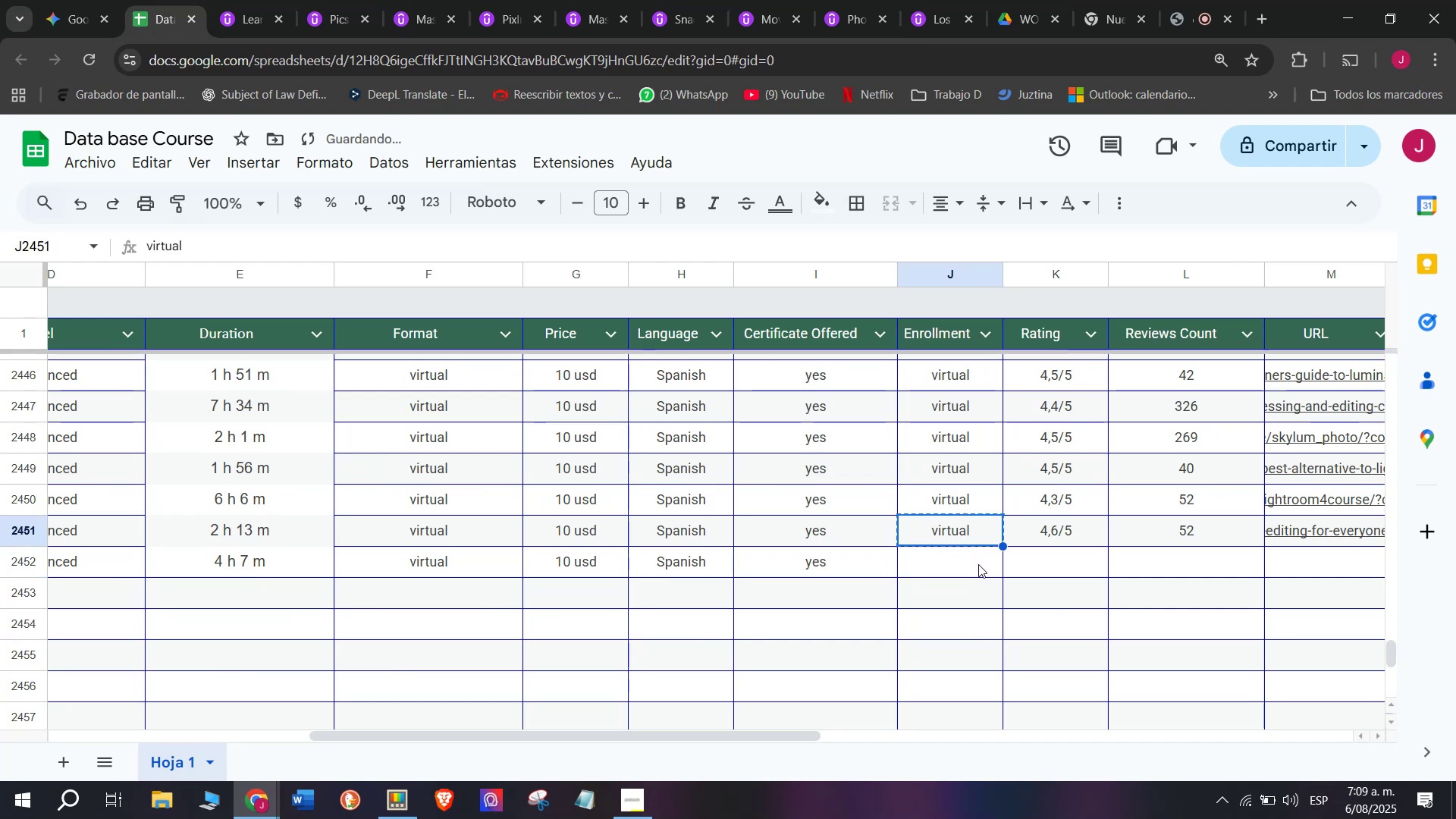 
double_click([978, 564])
 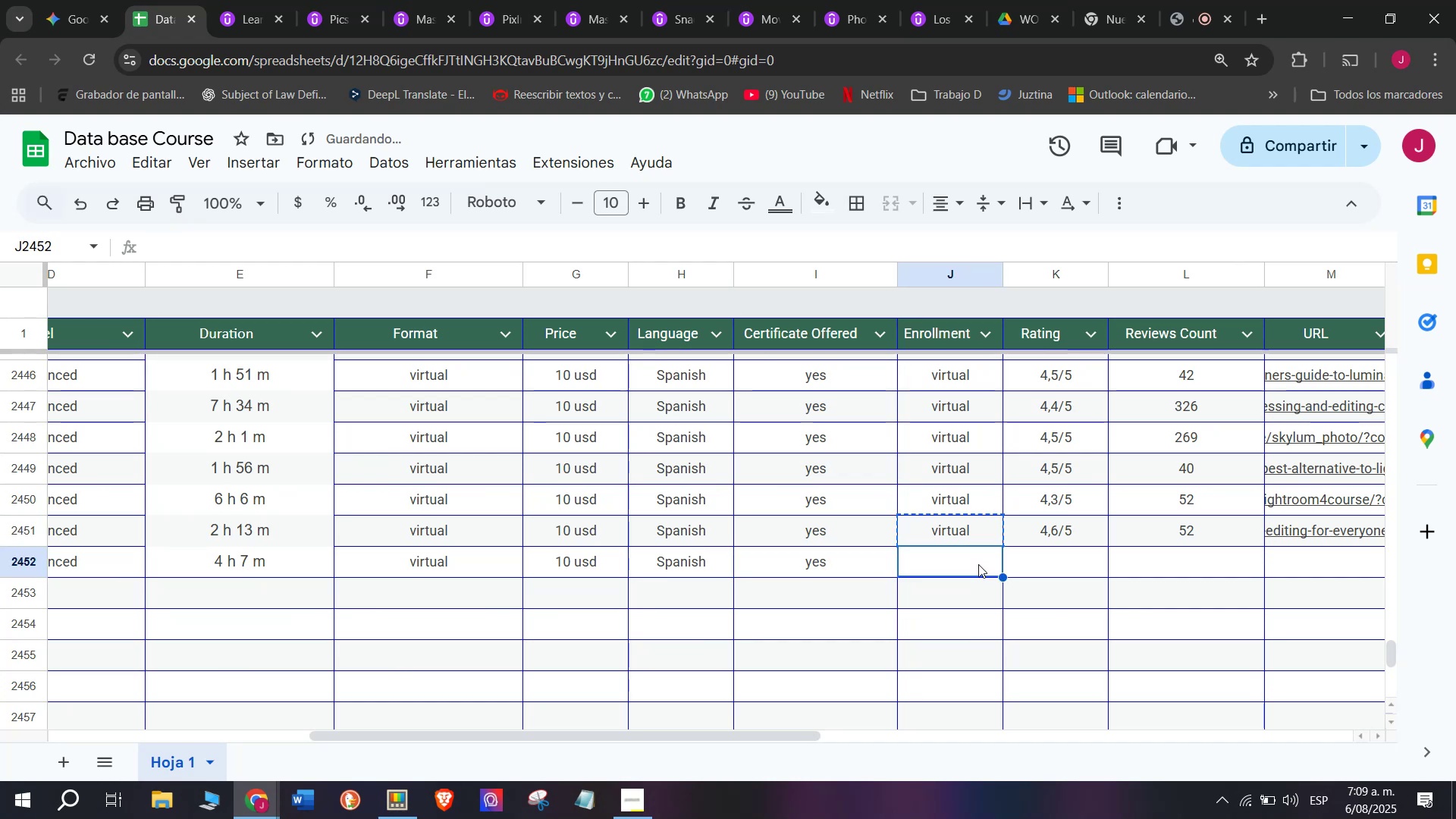 
key(Z)
 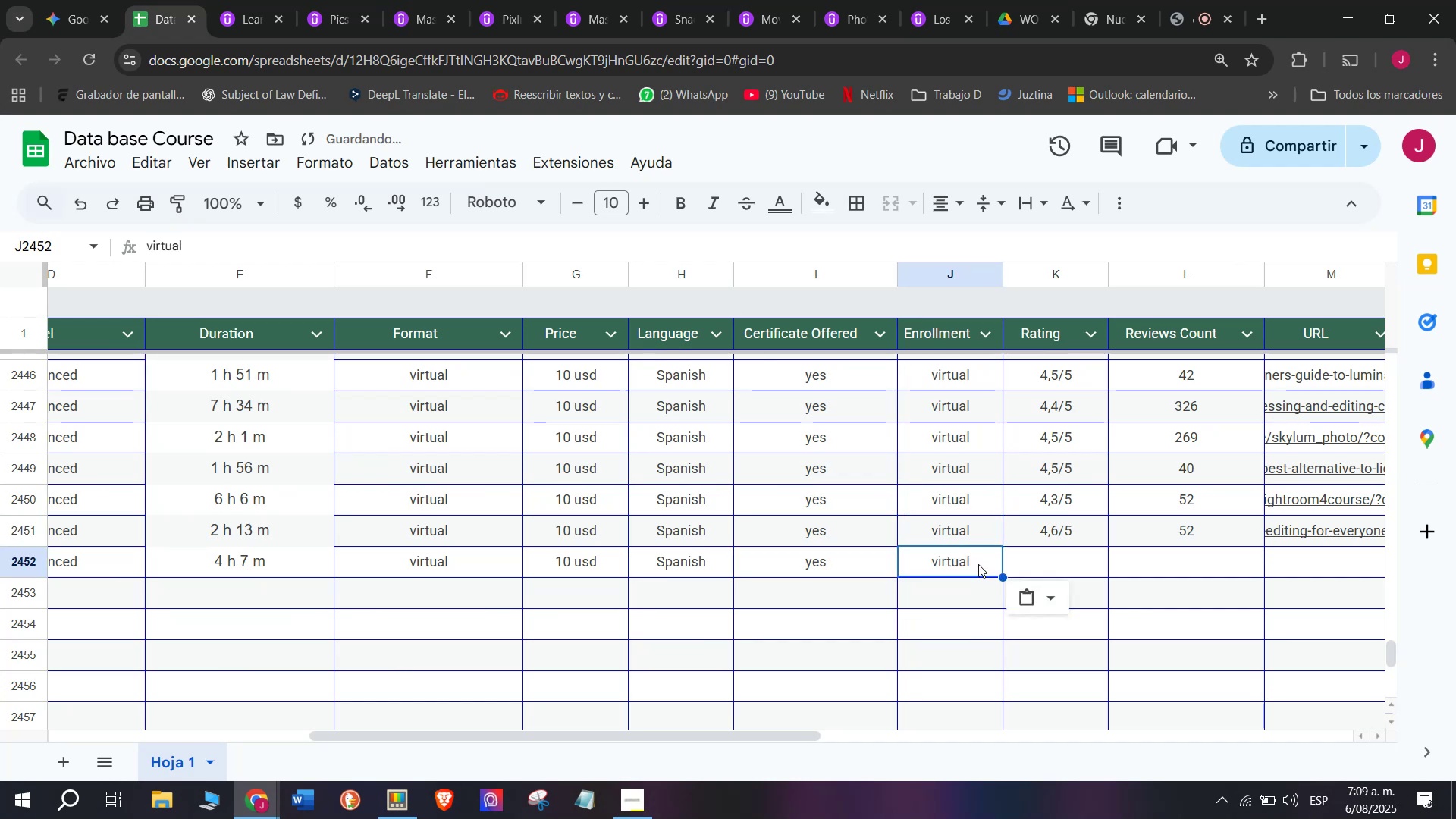 
key(Control+ControlLeft)
 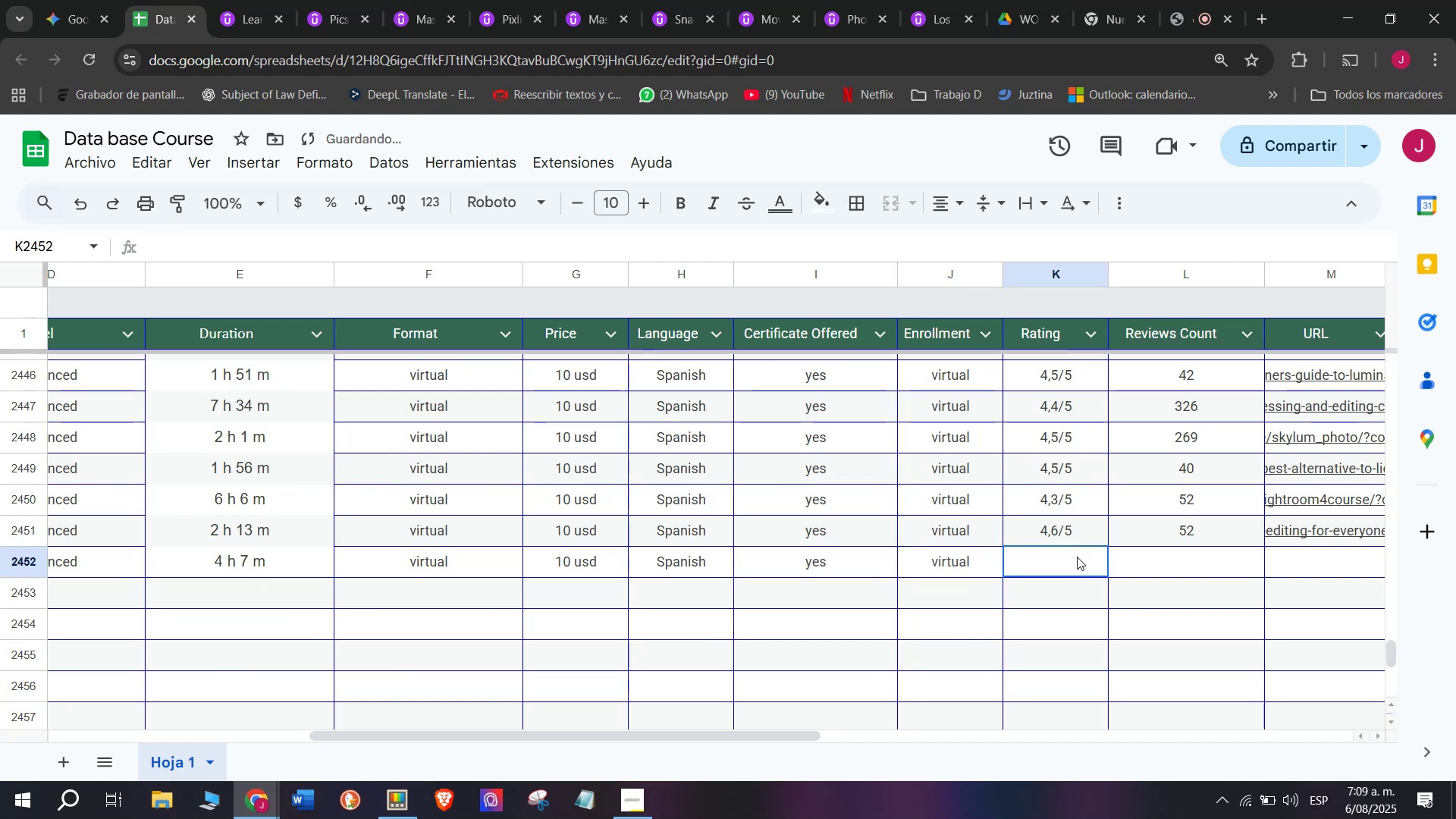 
key(Control+V)
 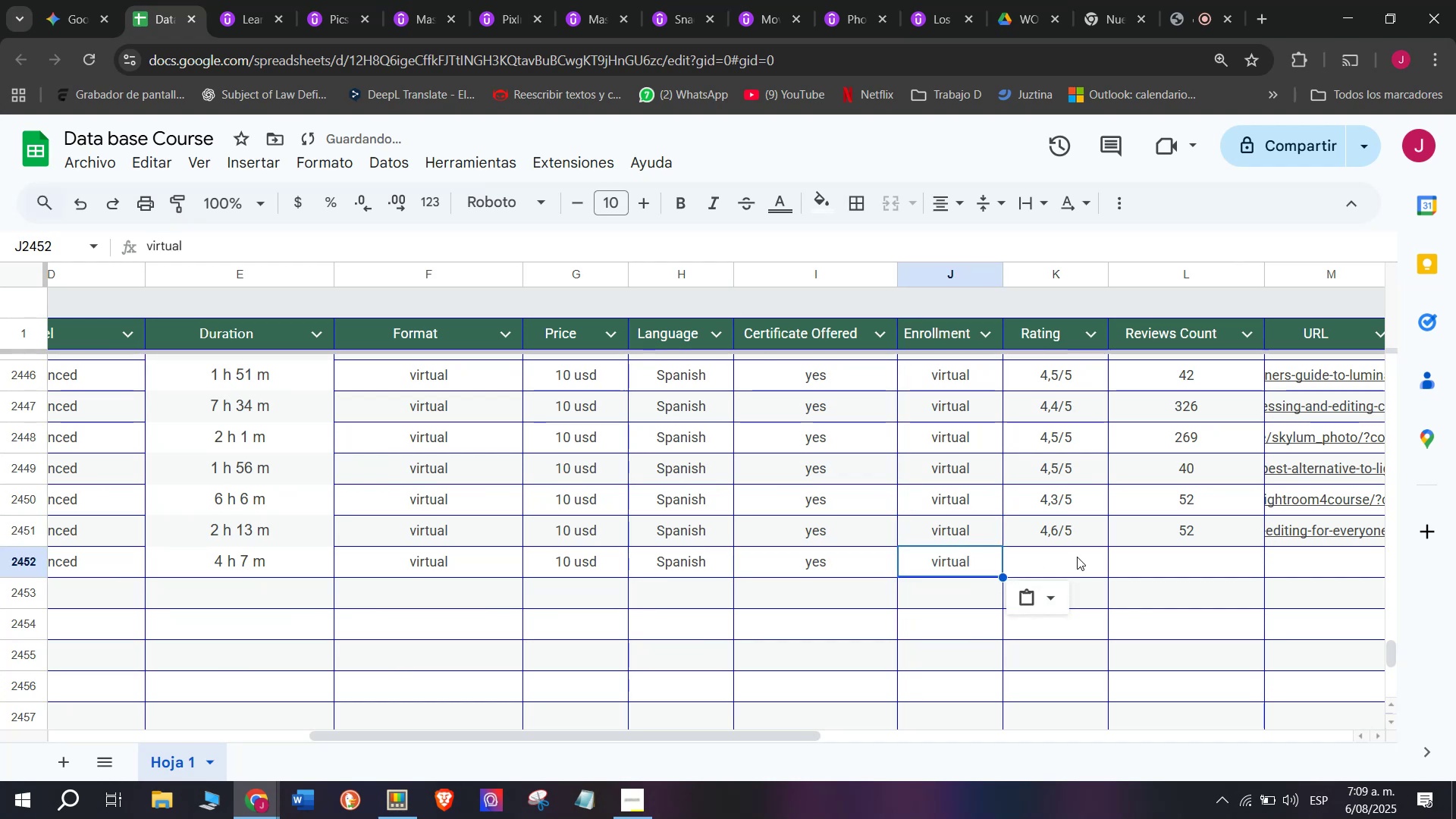 
triple_click([1077, 557])
 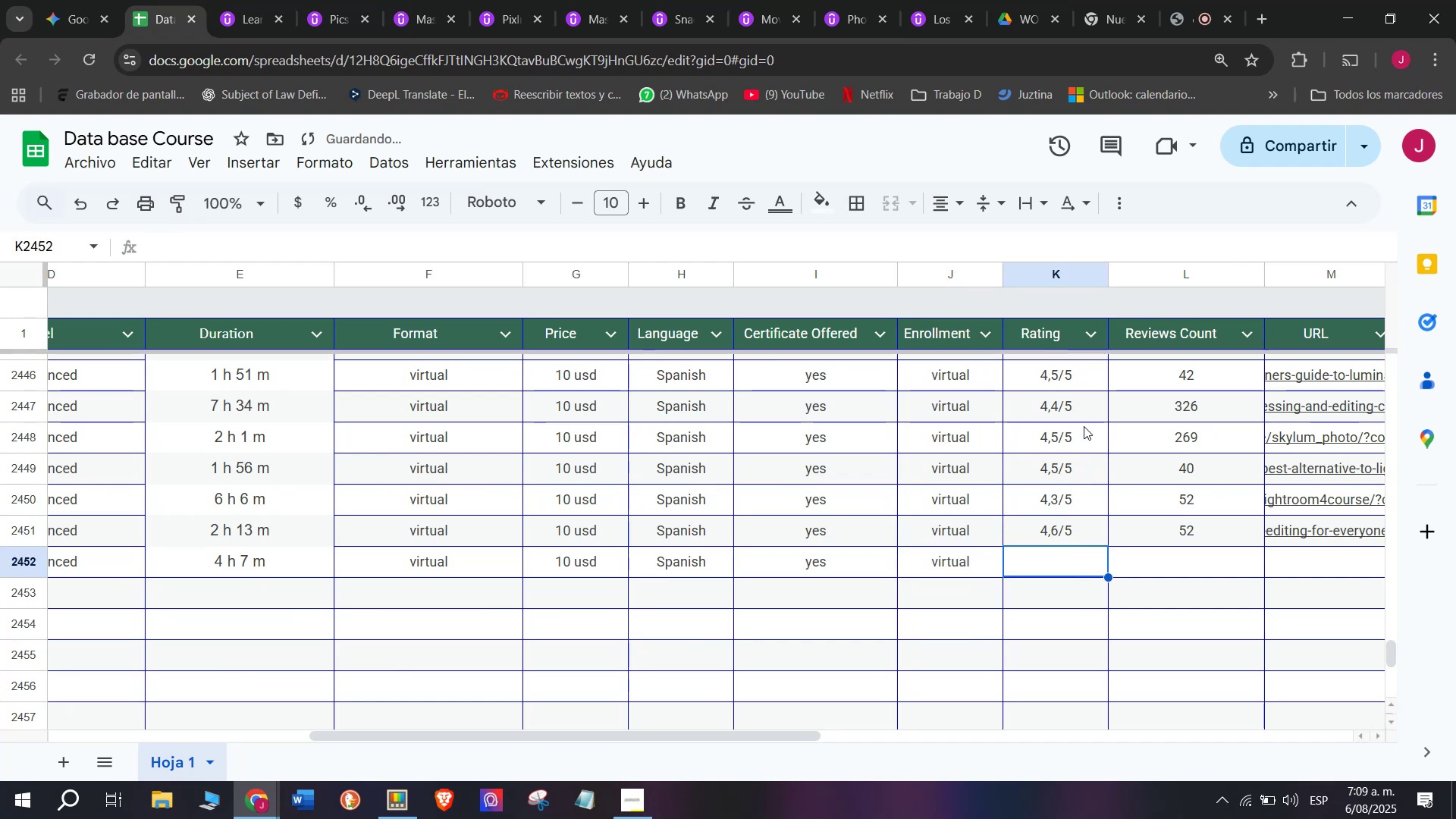 
left_click([1082, 407])
 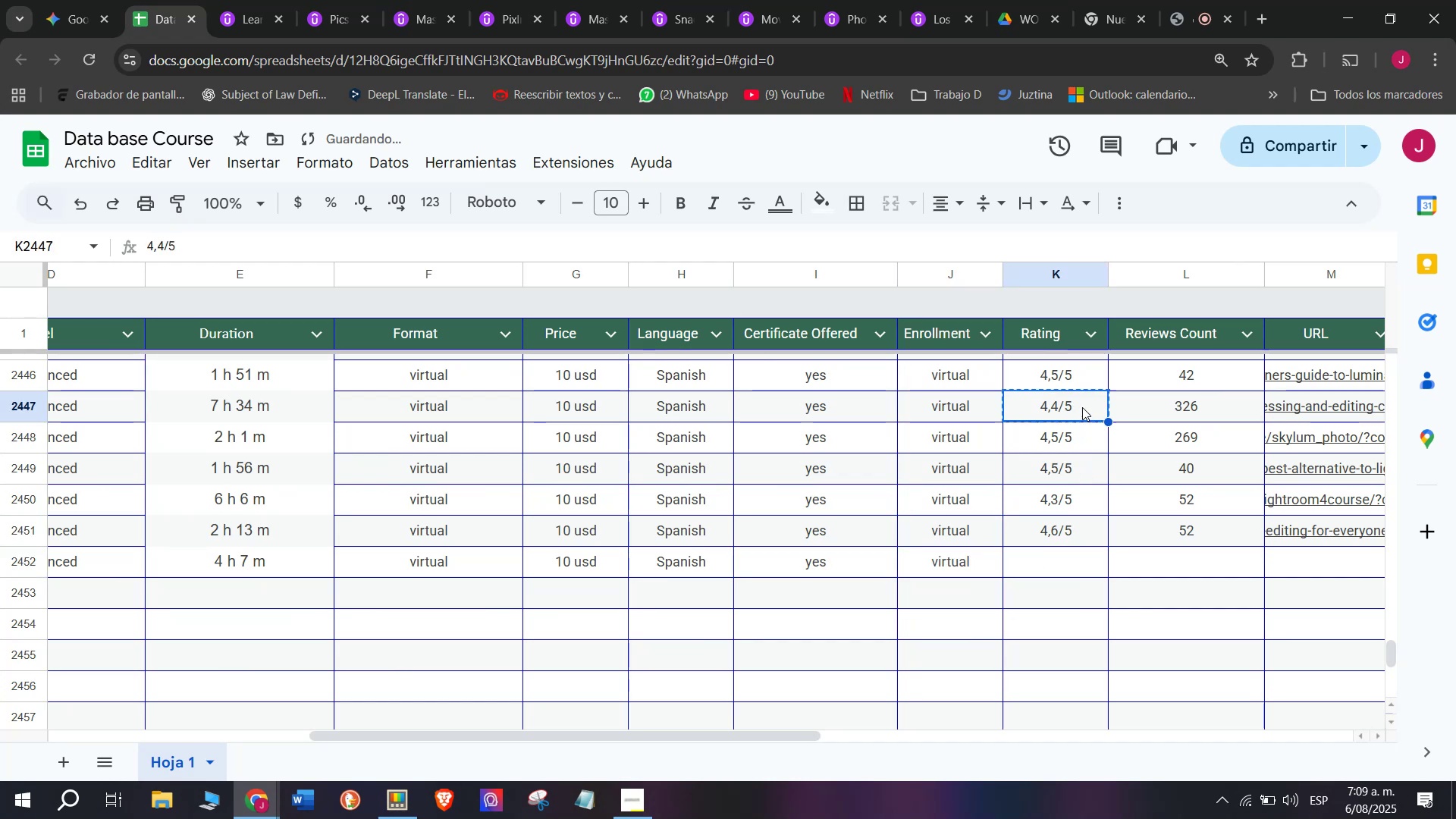 
key(Control+ControlLeft)
 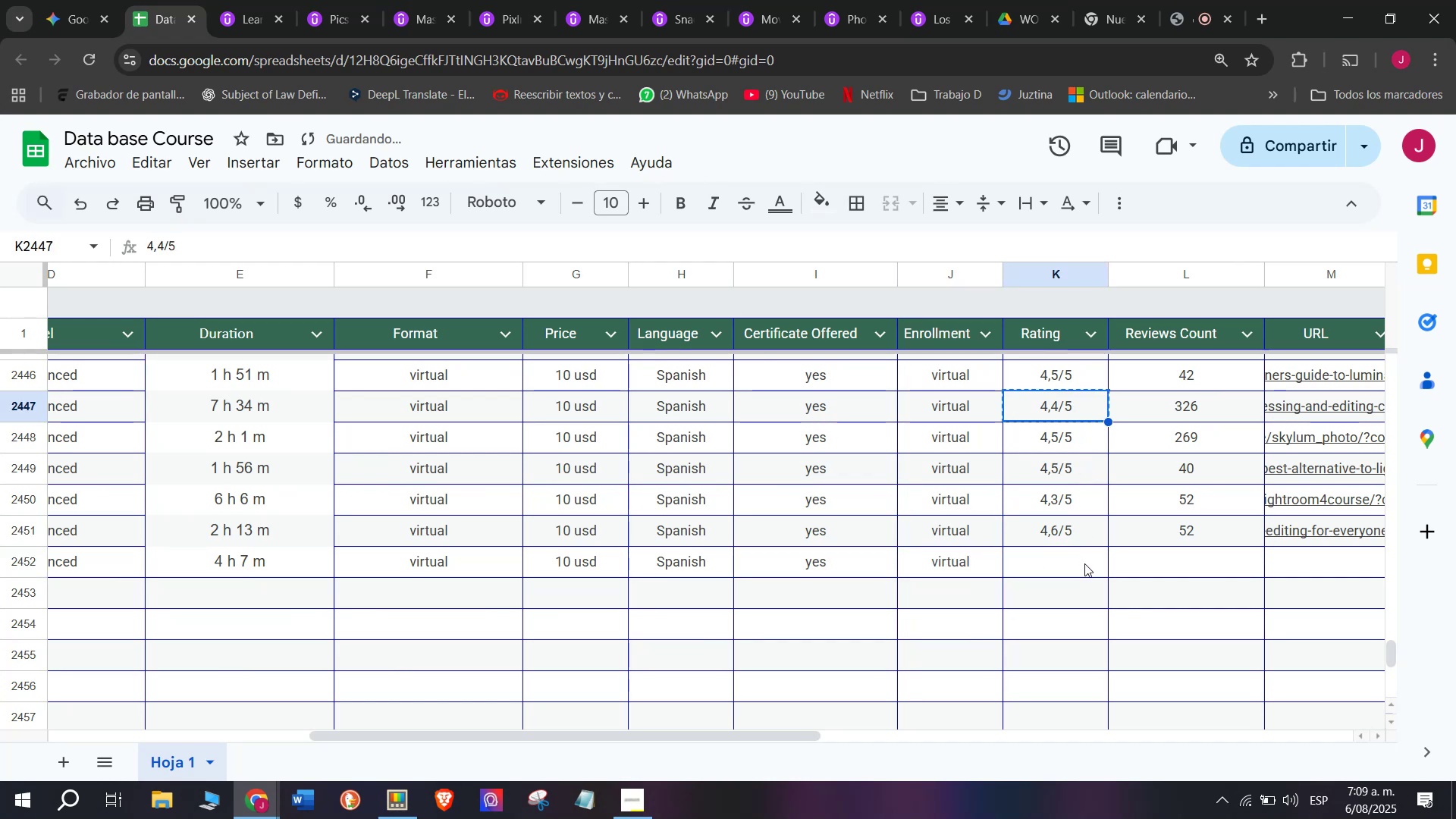 
key(Break)
 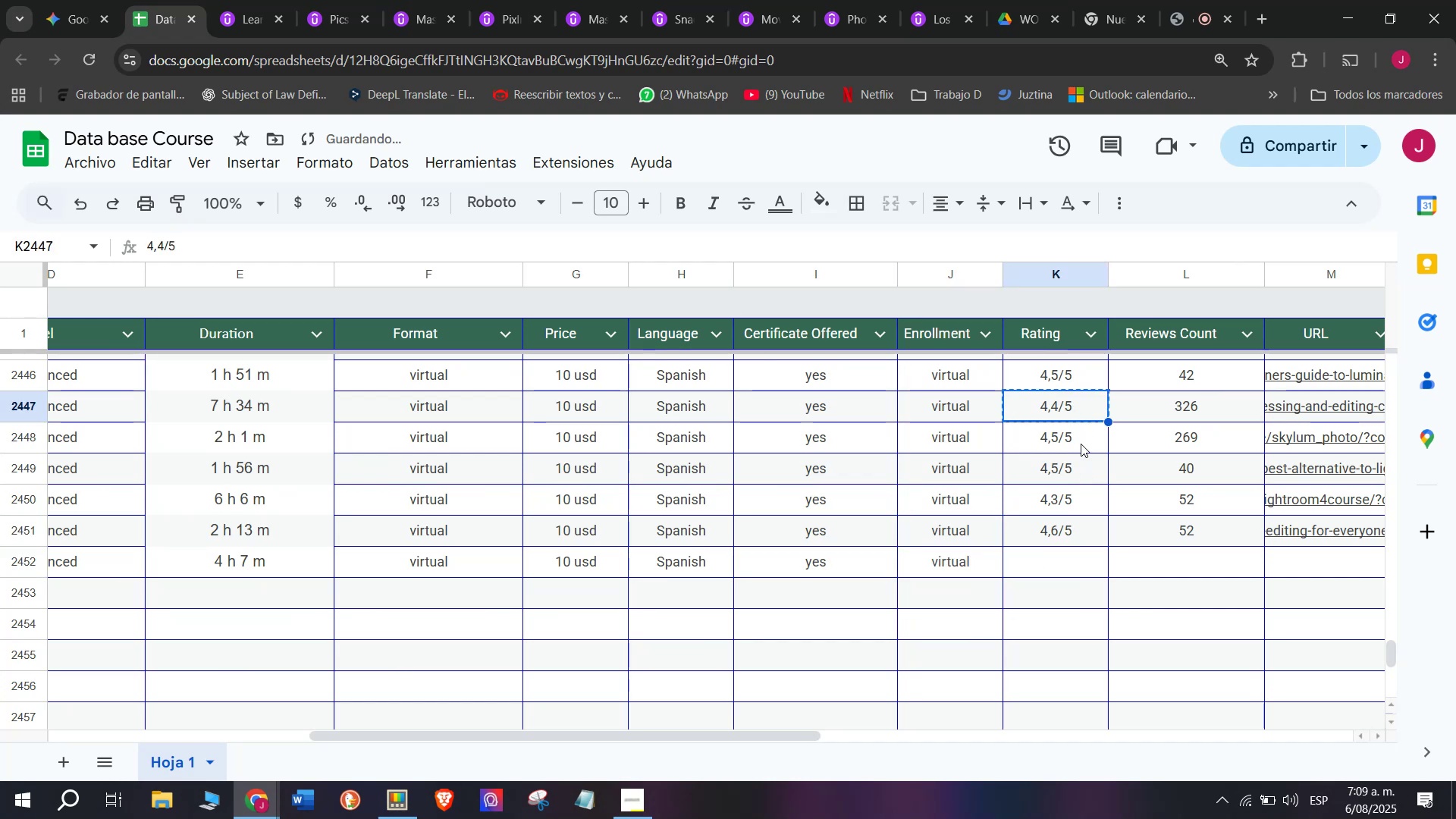 
key(Control+C)
 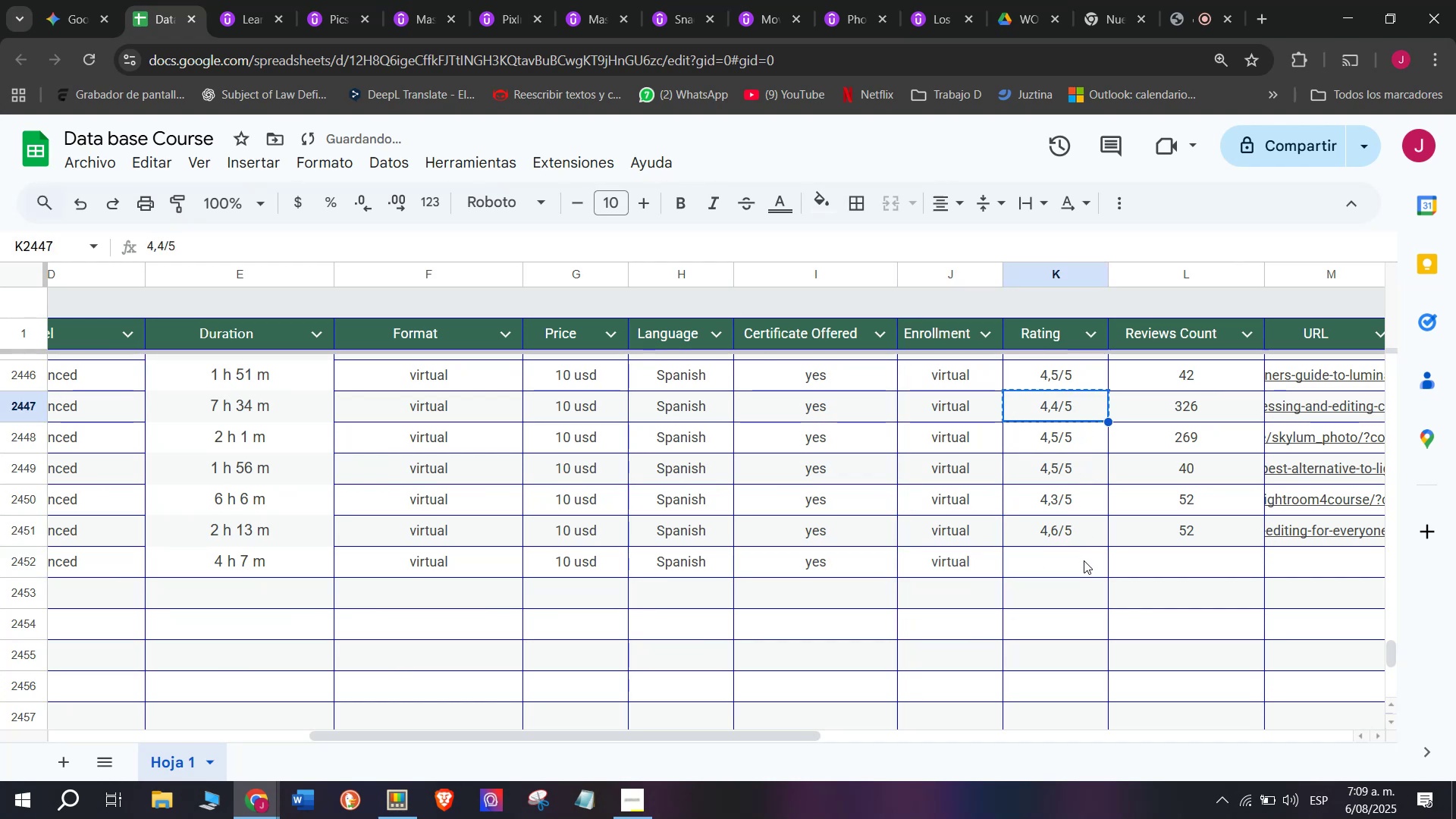 
left_click([1084, 563])
 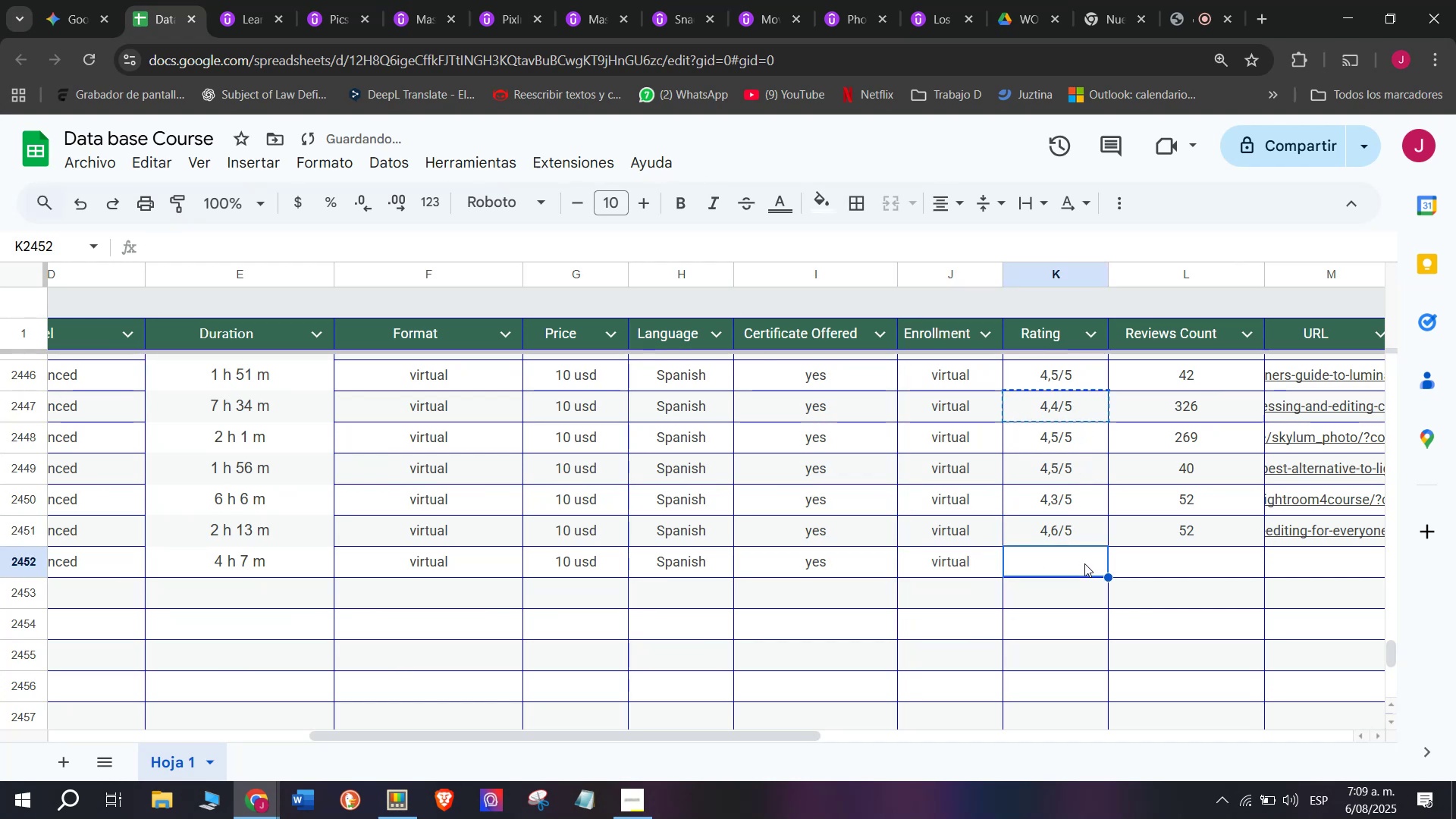 
key(Control+ControlLeft)
 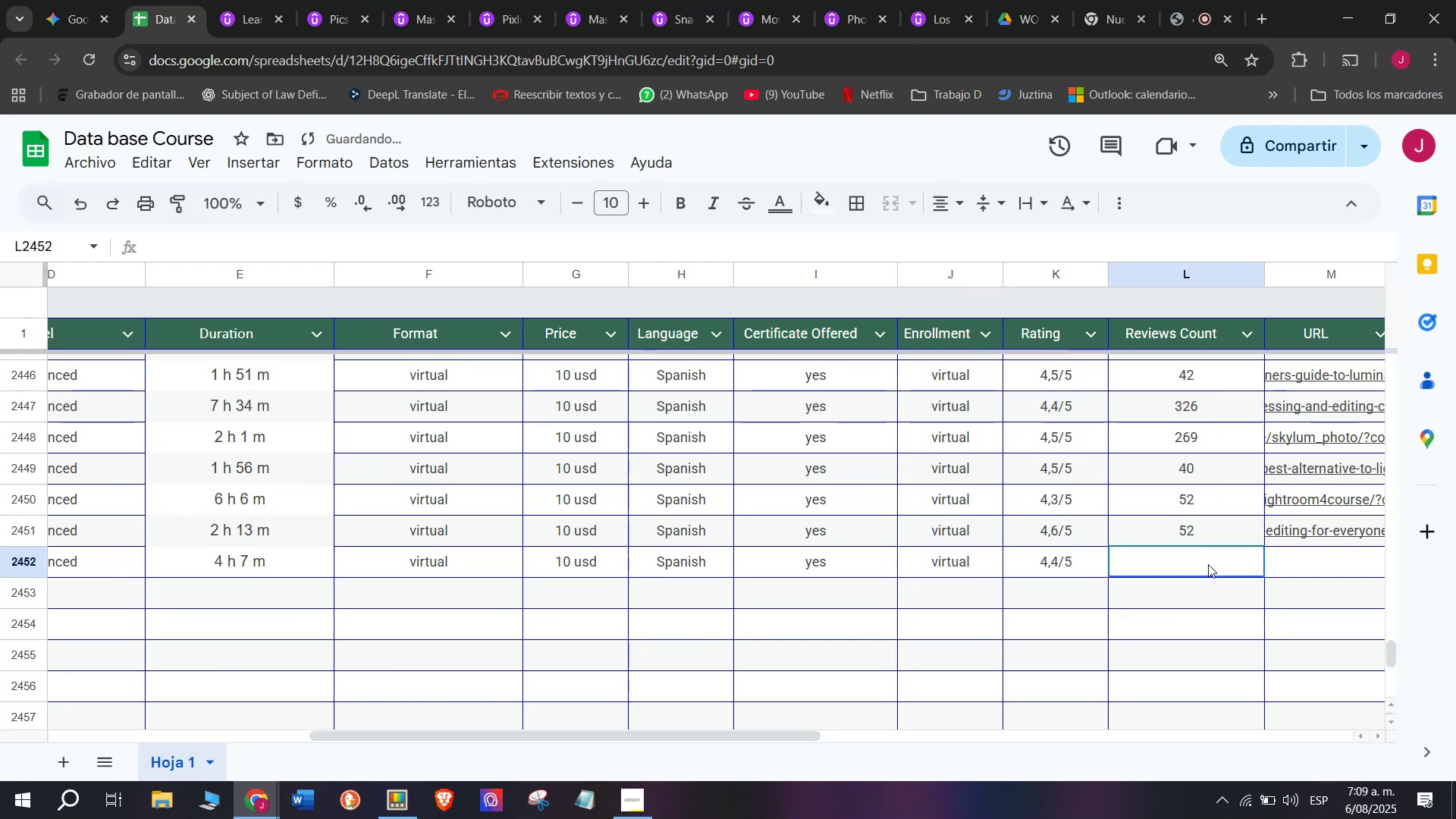 
key(Z)
 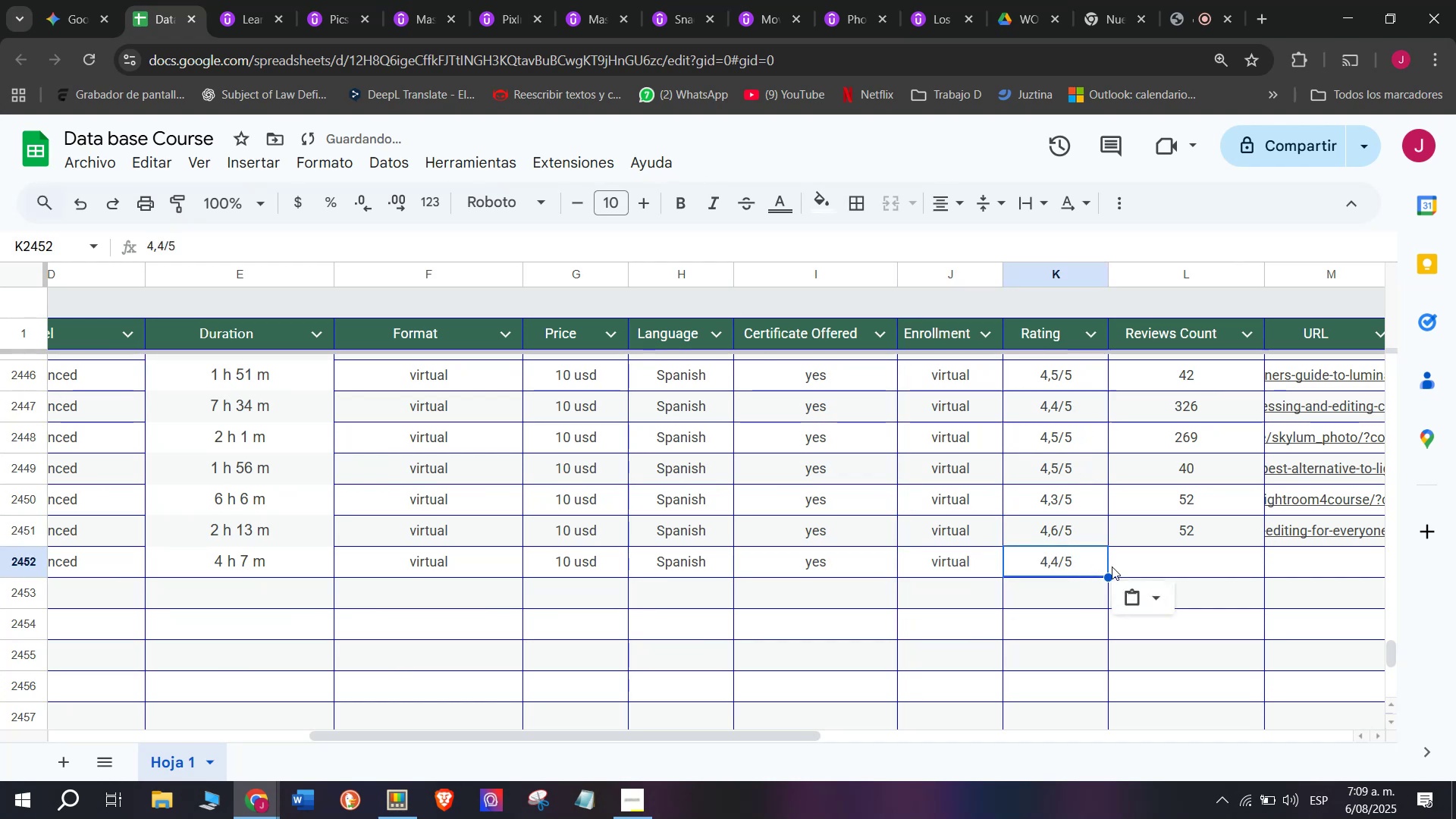 
key(Control+V)
 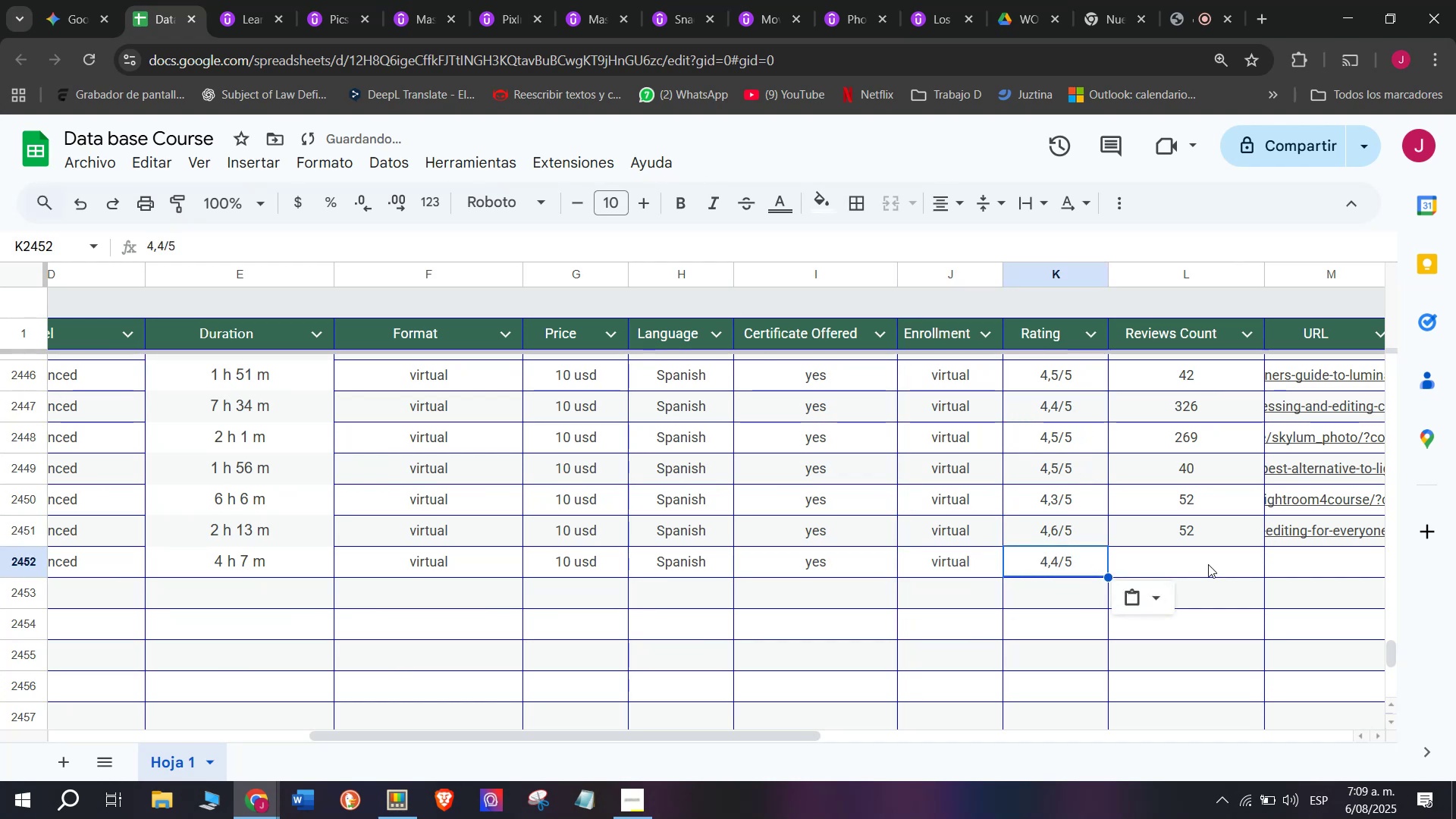 
double_click([1208, 564])
 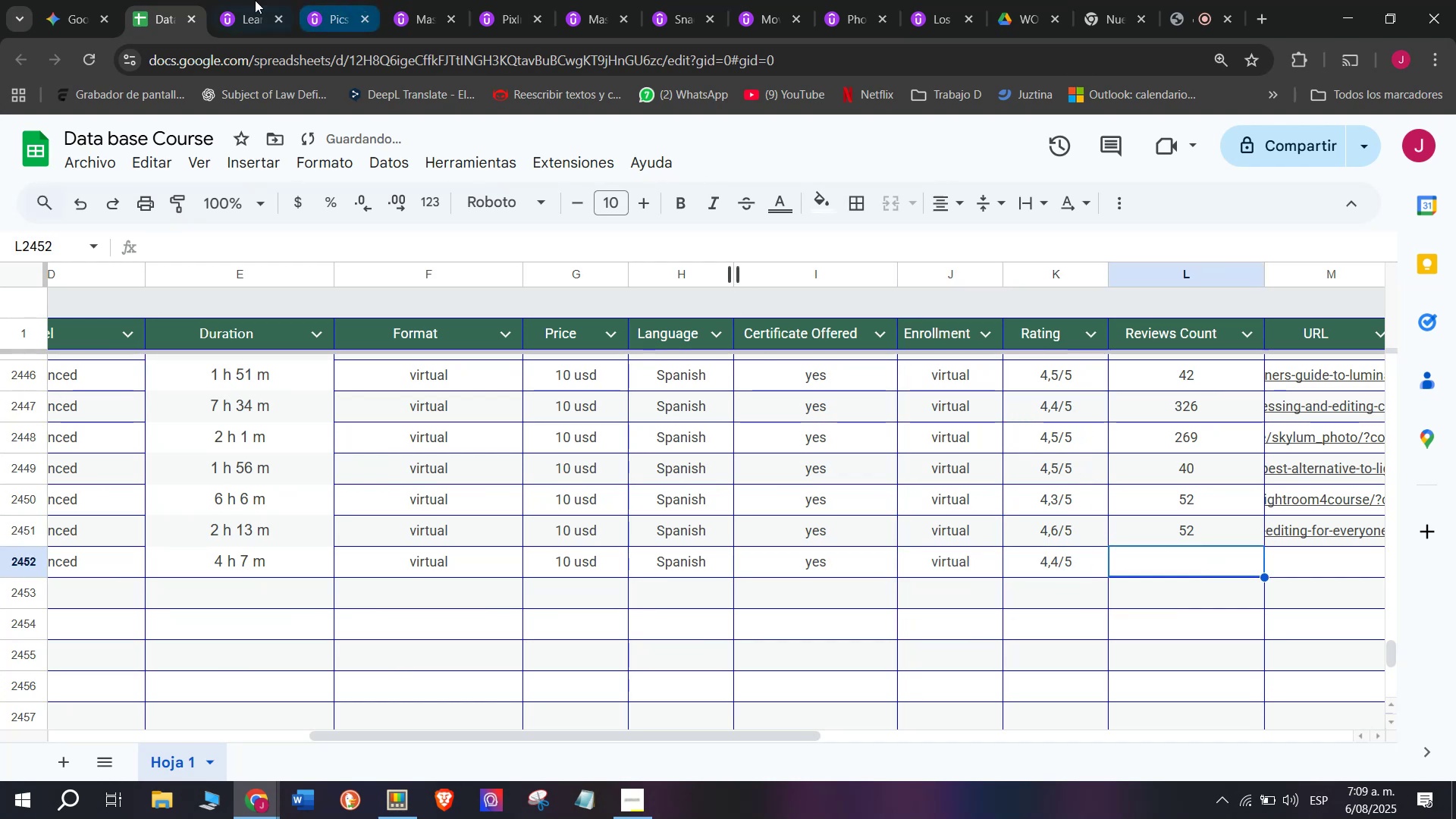 
left_click([224, 0])
 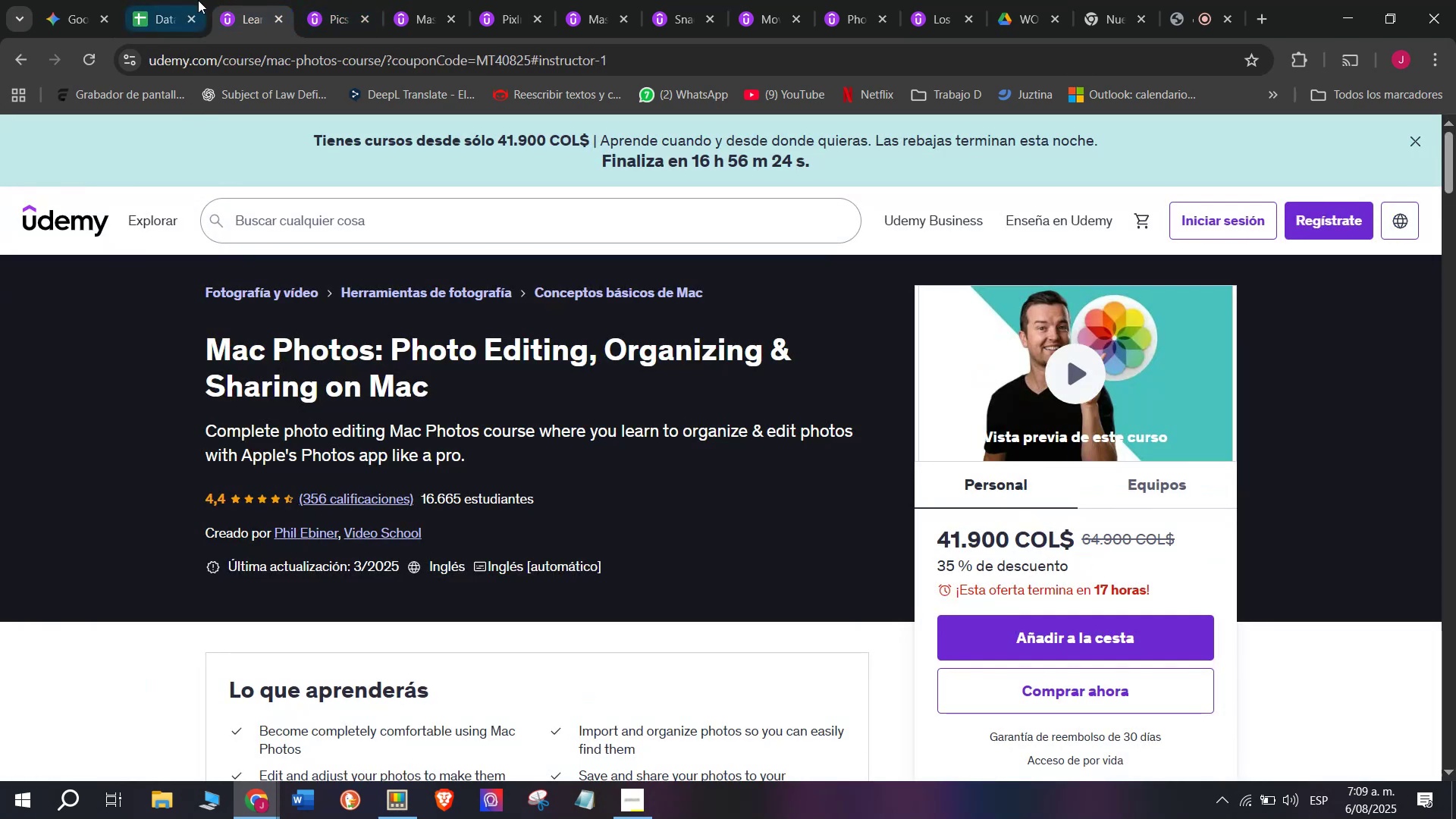 
left_click([170, 0])
 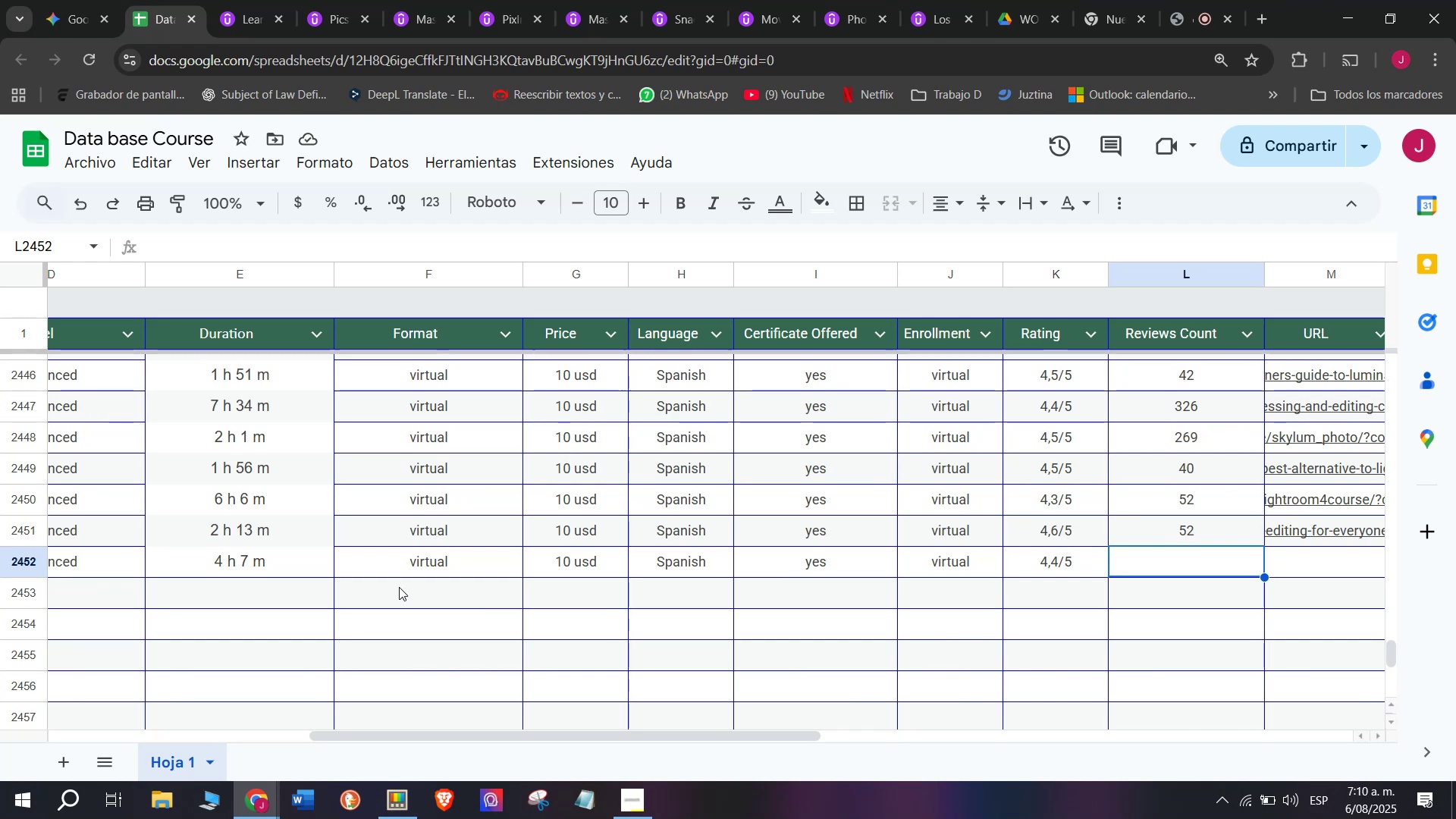 
wait(14.45)
 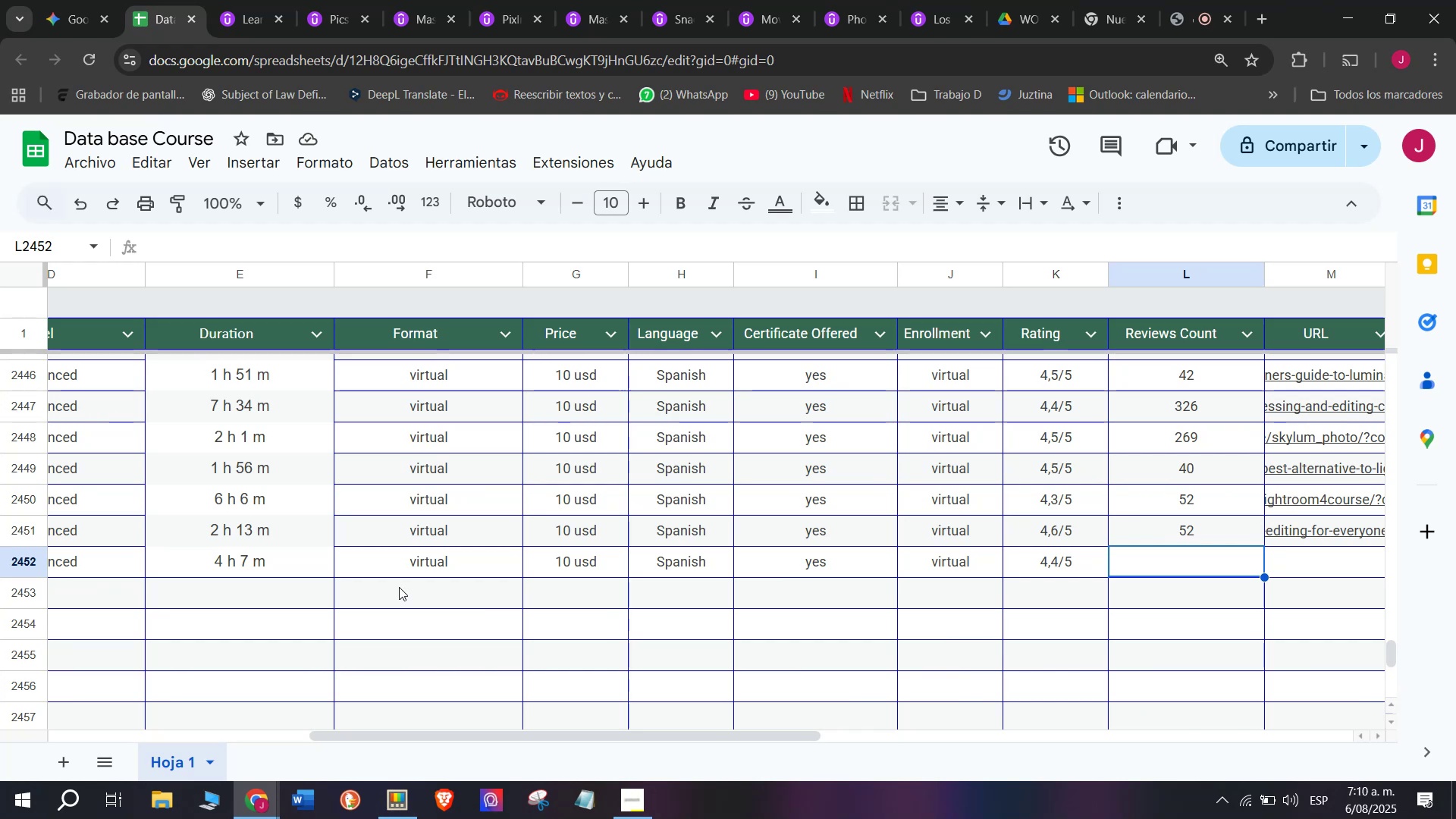 
type(356)
 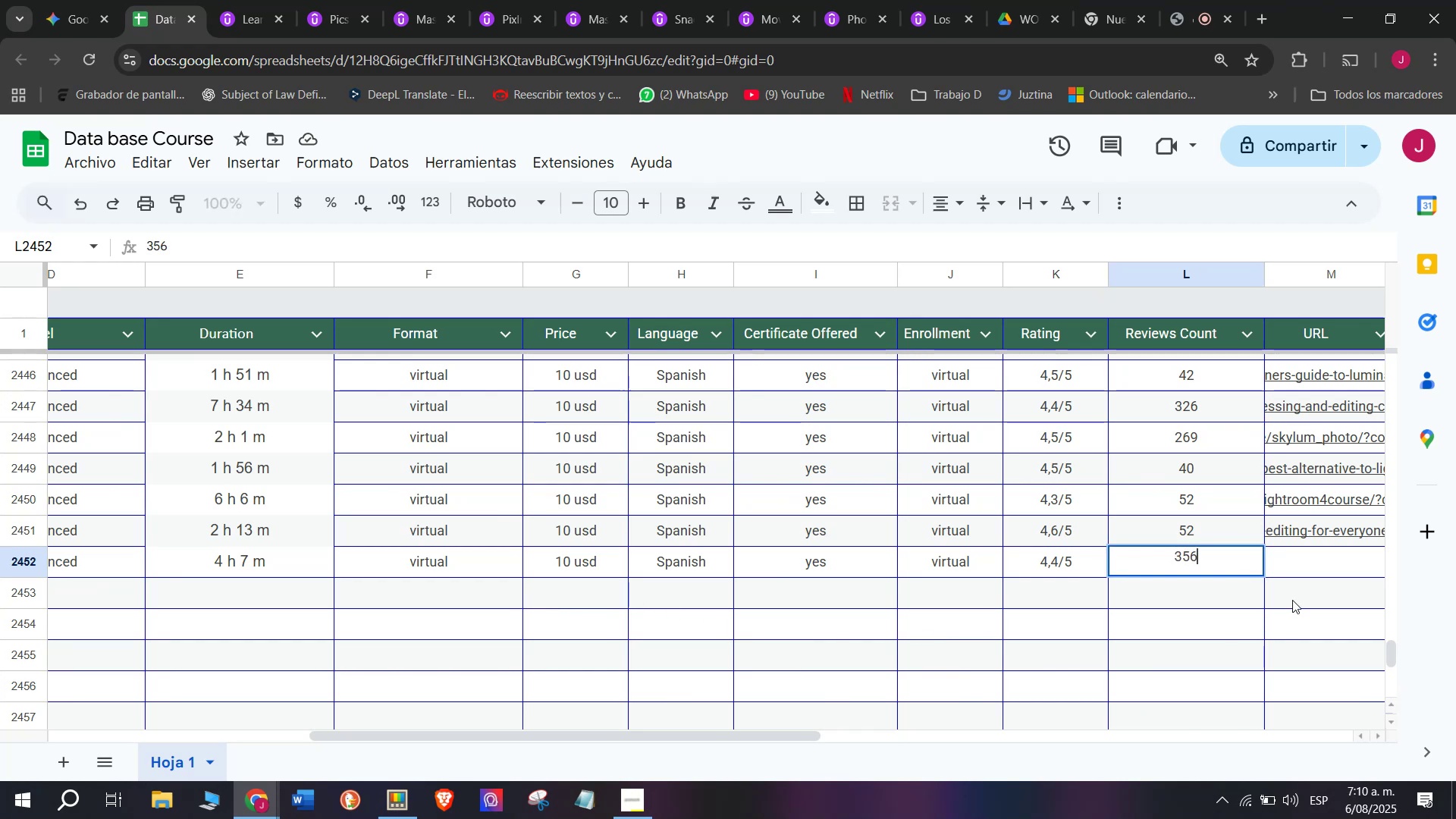 
left_click([1309, 574])
 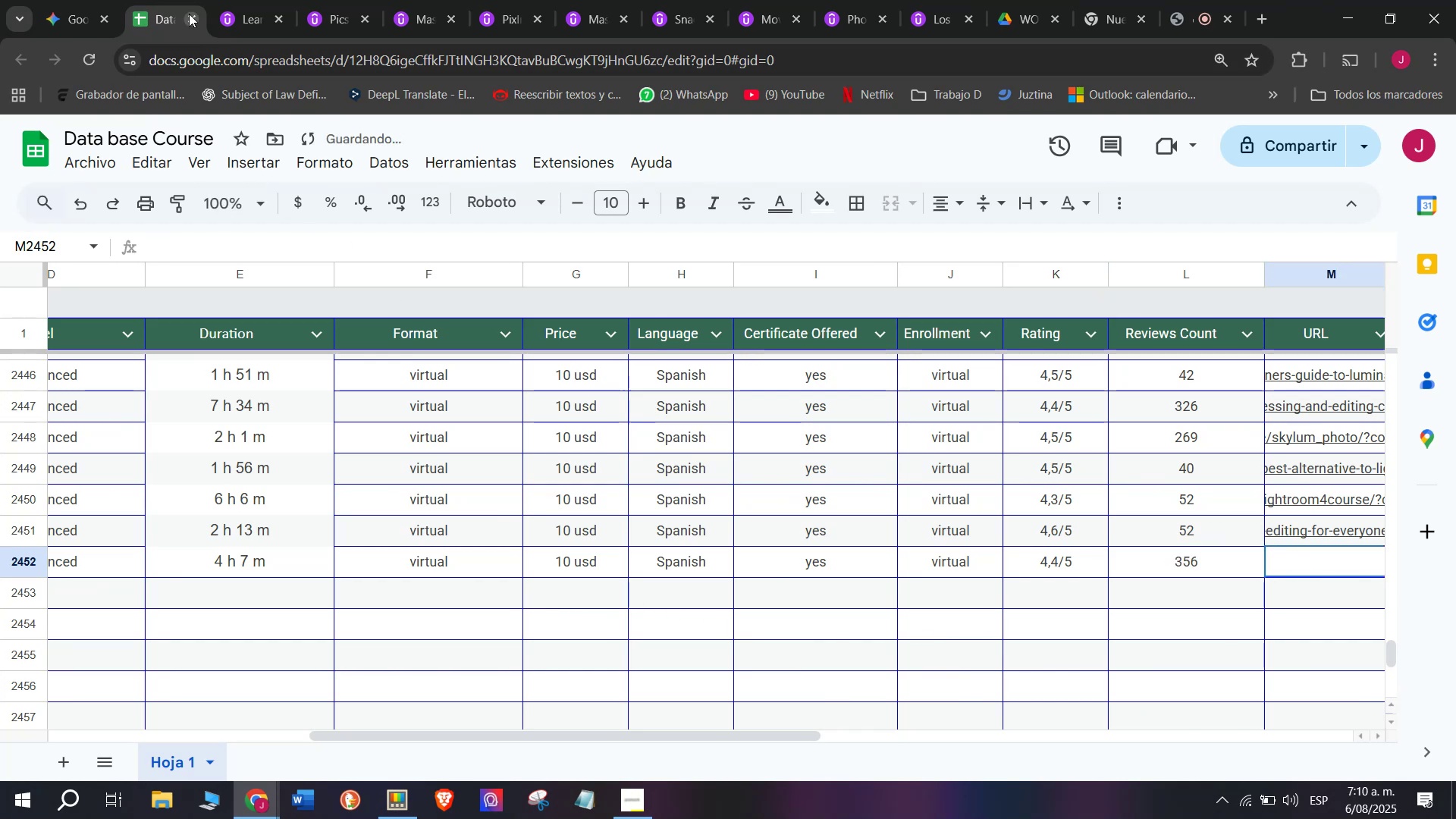 
left_click([240, 0])
 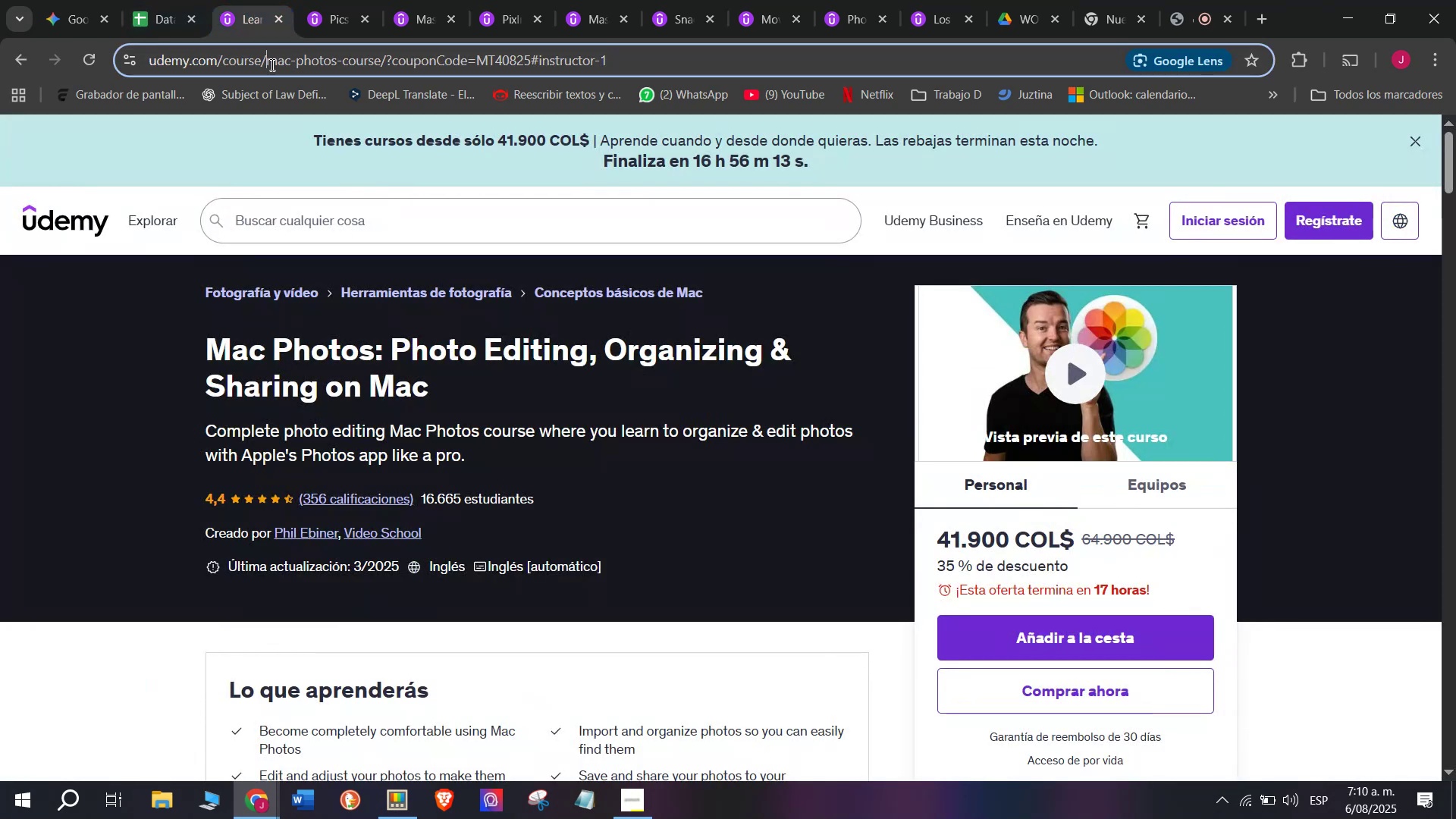 
double_click([271, 64])
 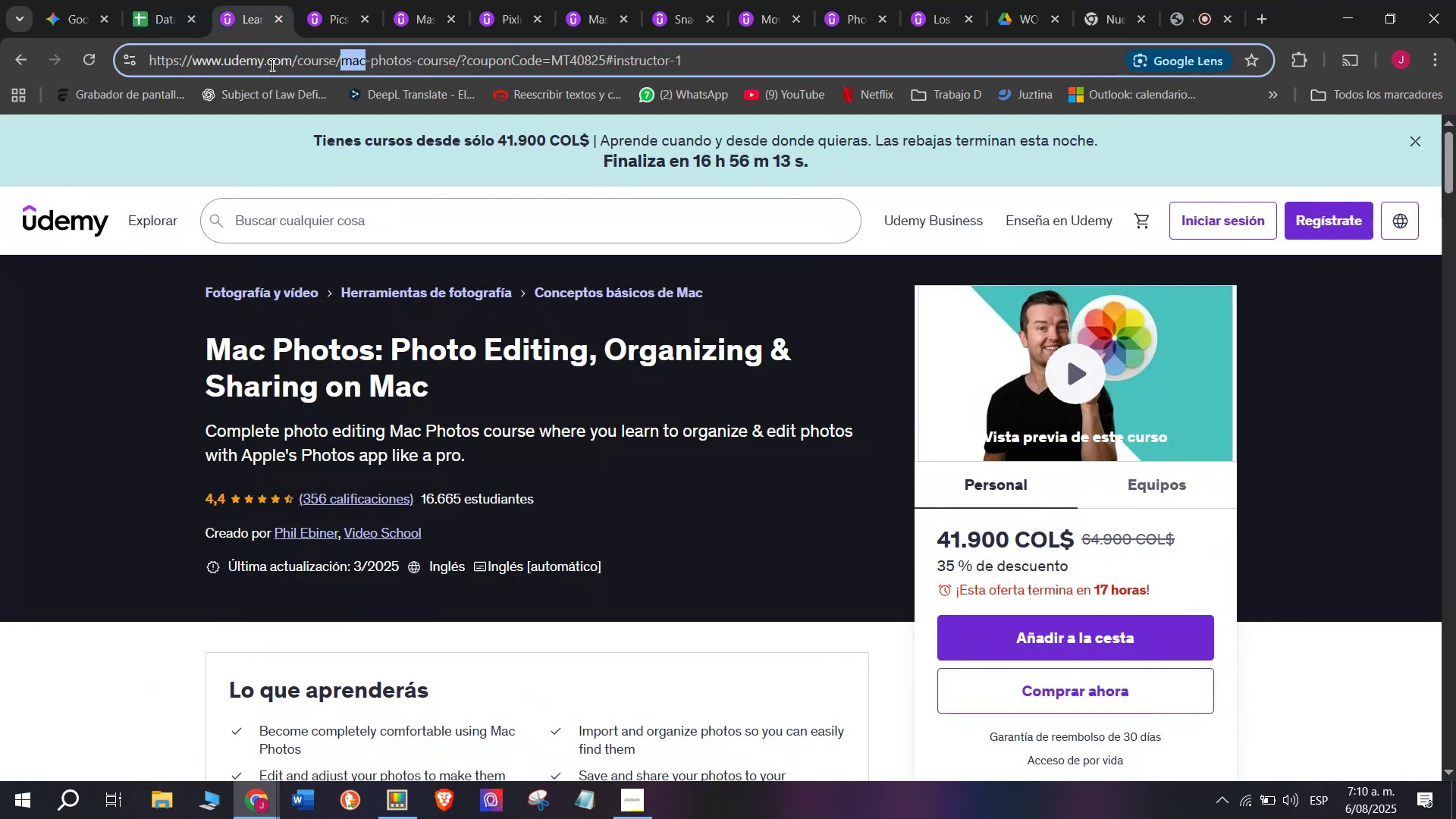 
triple_click([271, 64])
 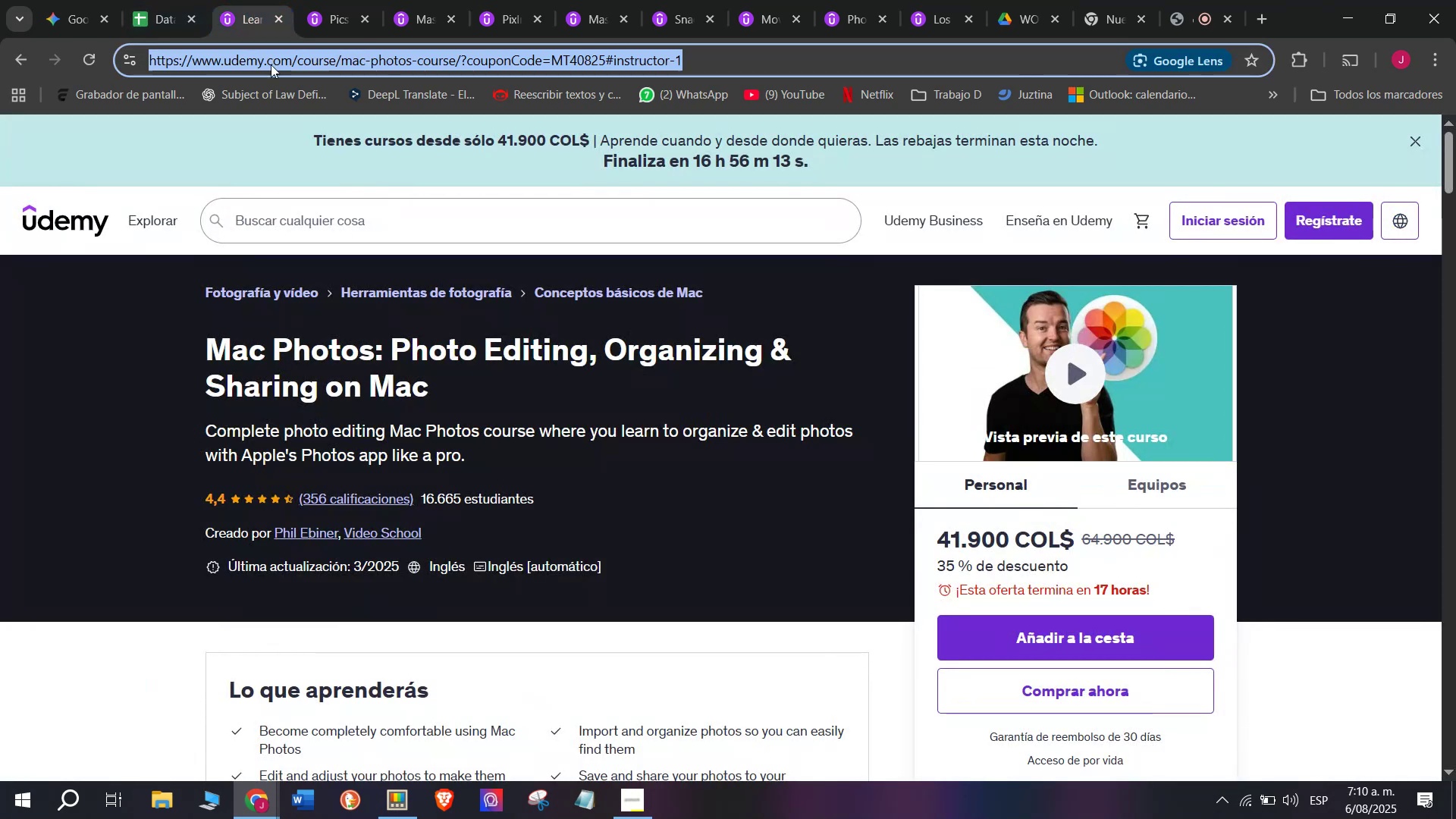 
key(Control+ControlLeft)
 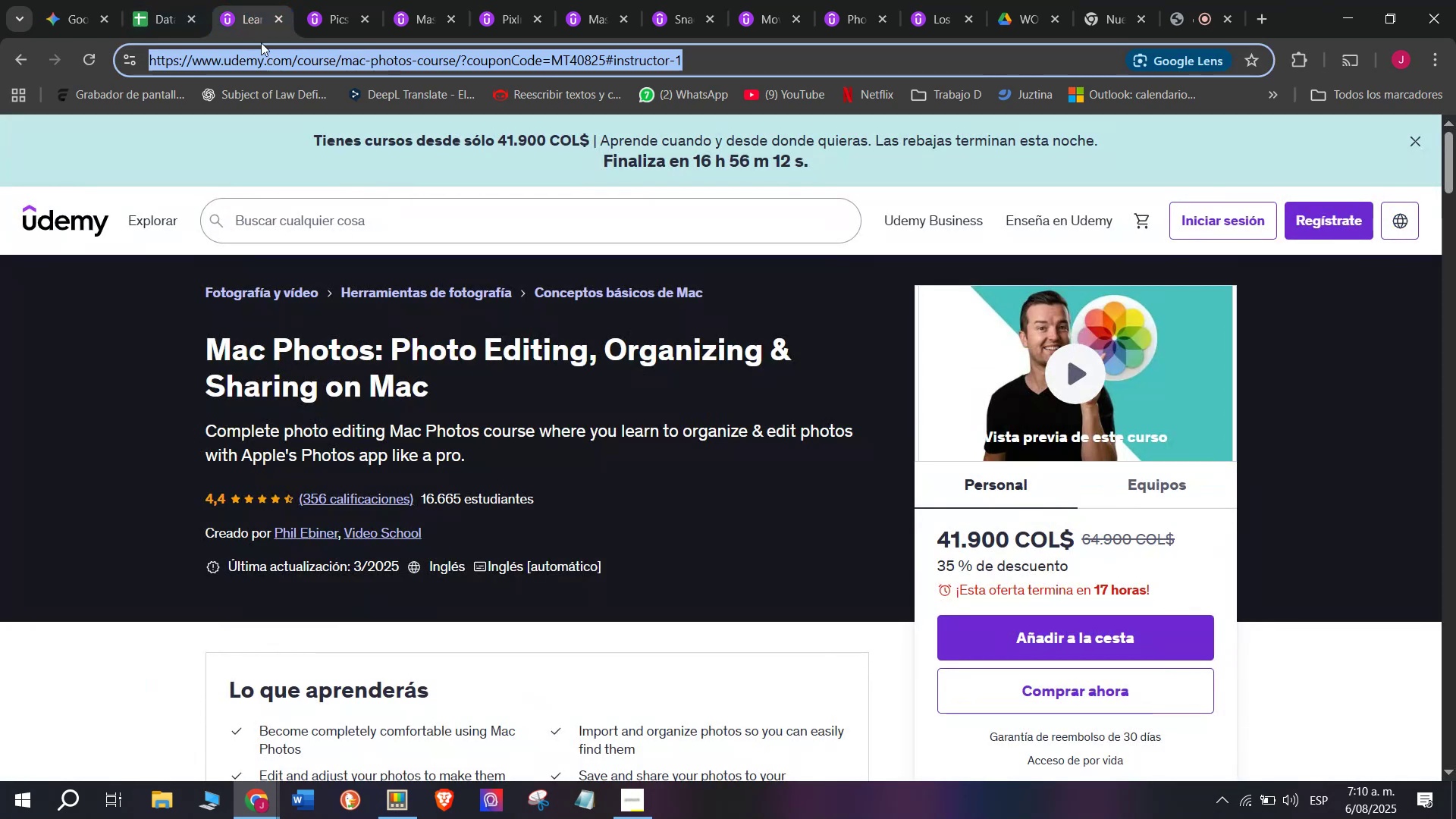 
key(Break)
 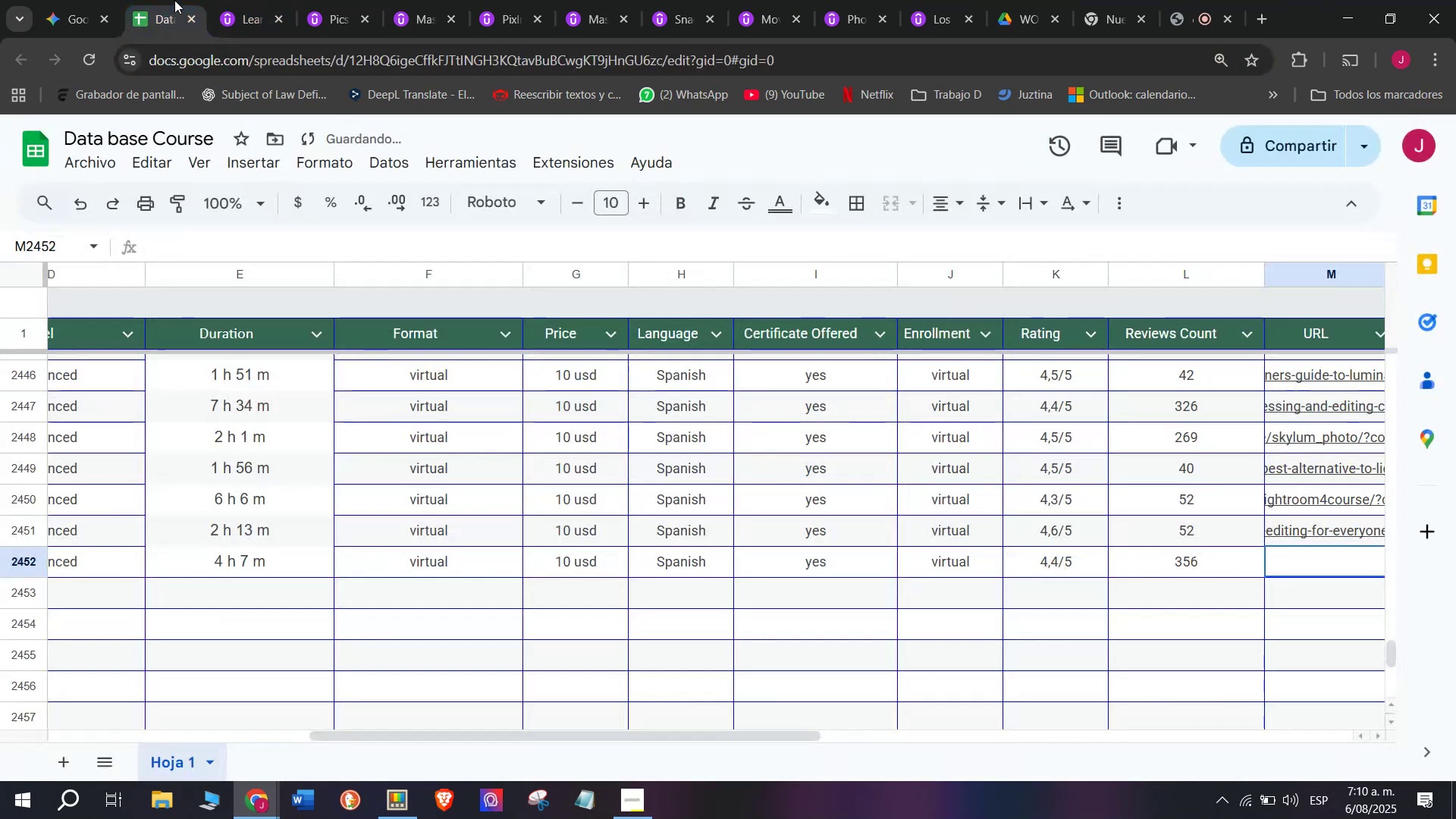 
key(Control+C)
 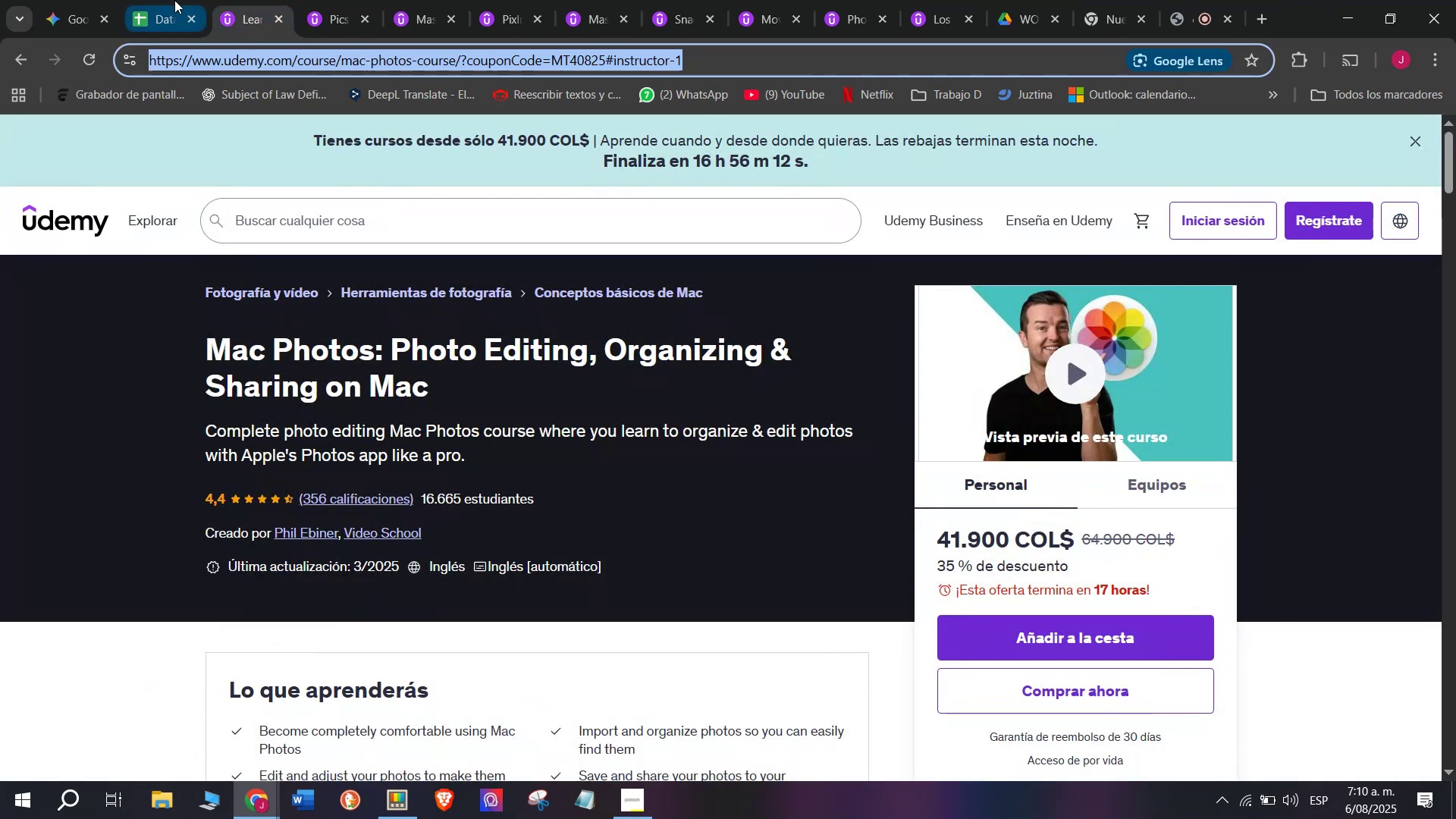 
triple_click([174, 0])
 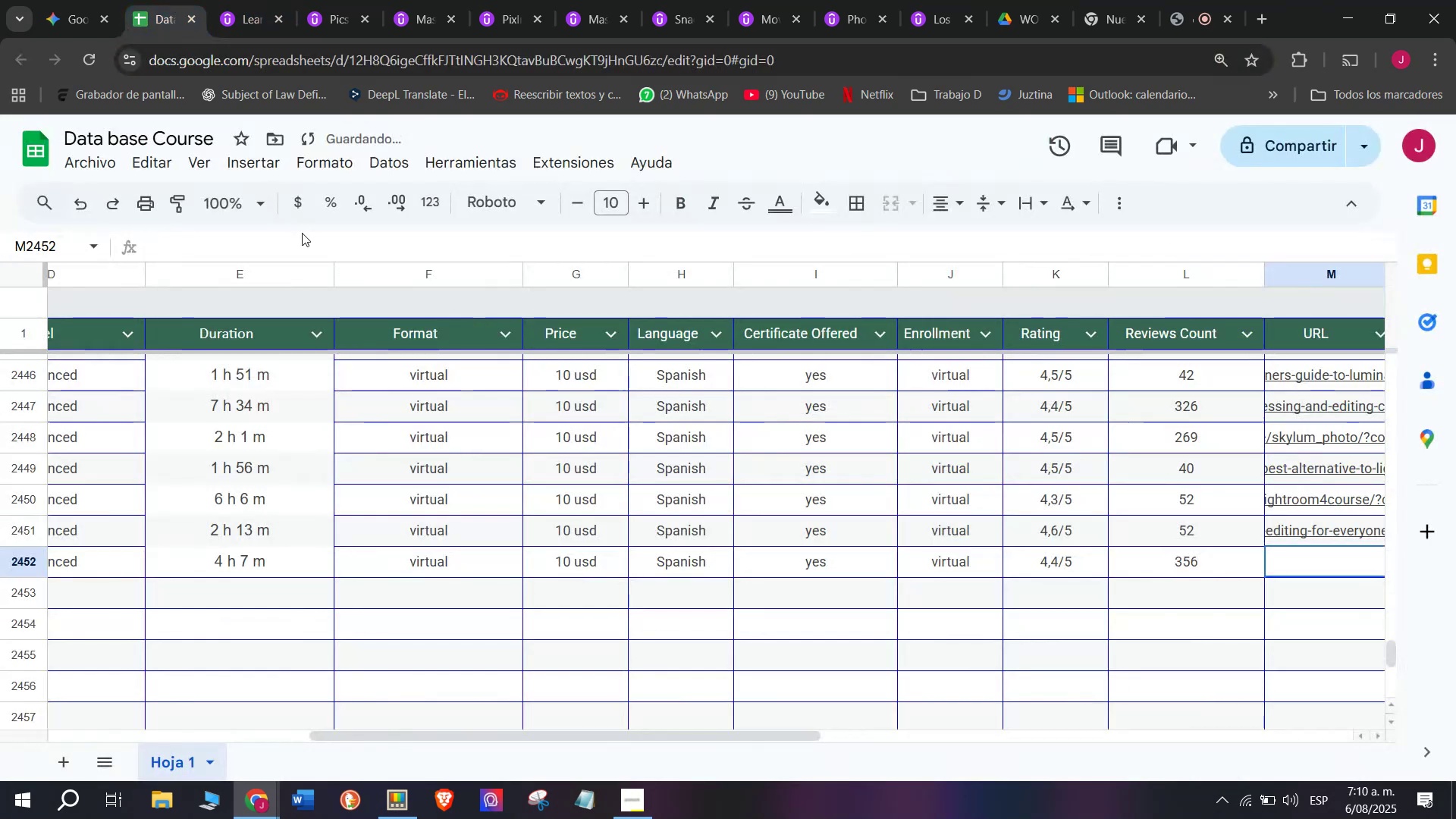 
key(Control+ControlLeft)
 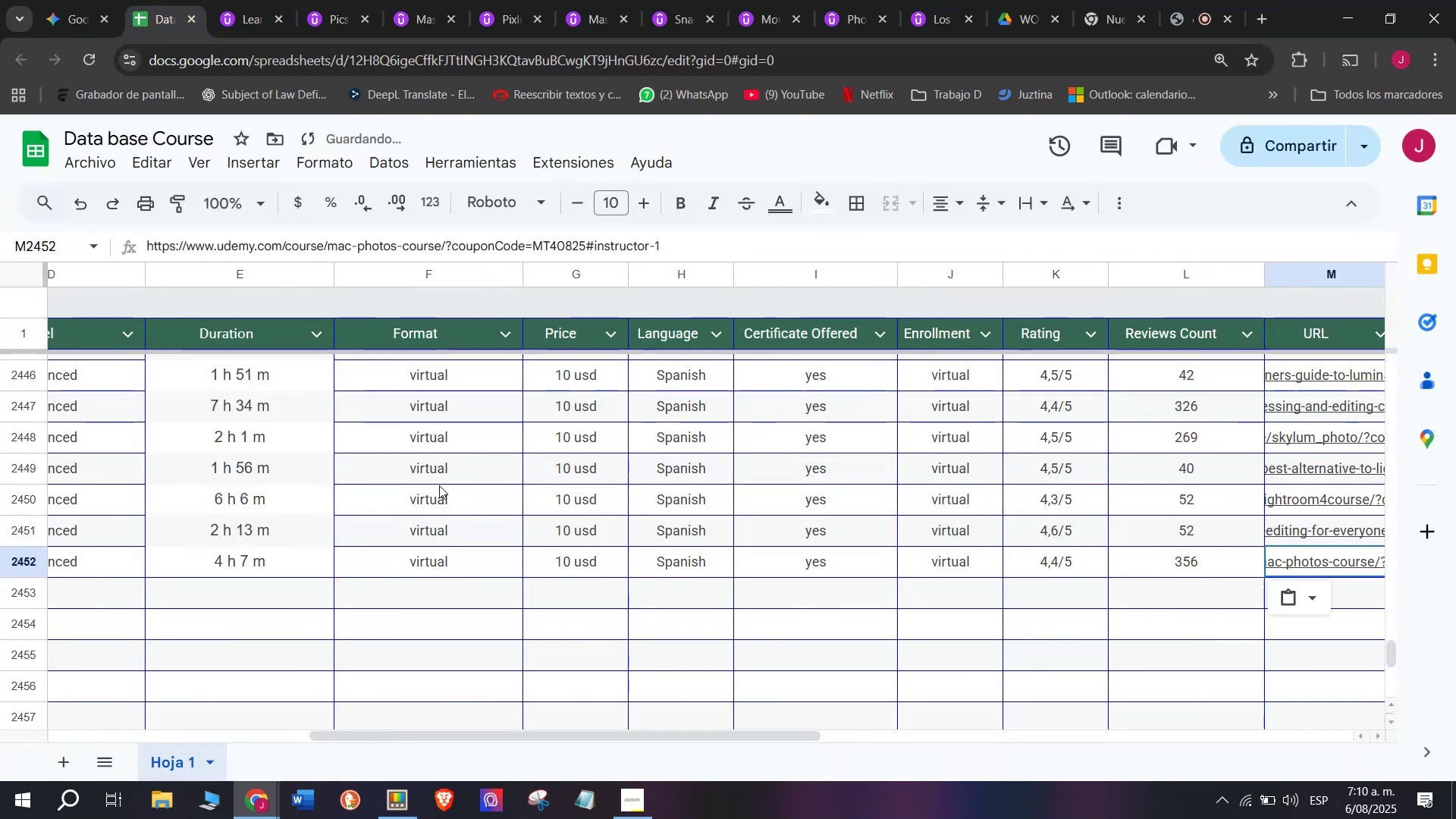 
key(Z)
 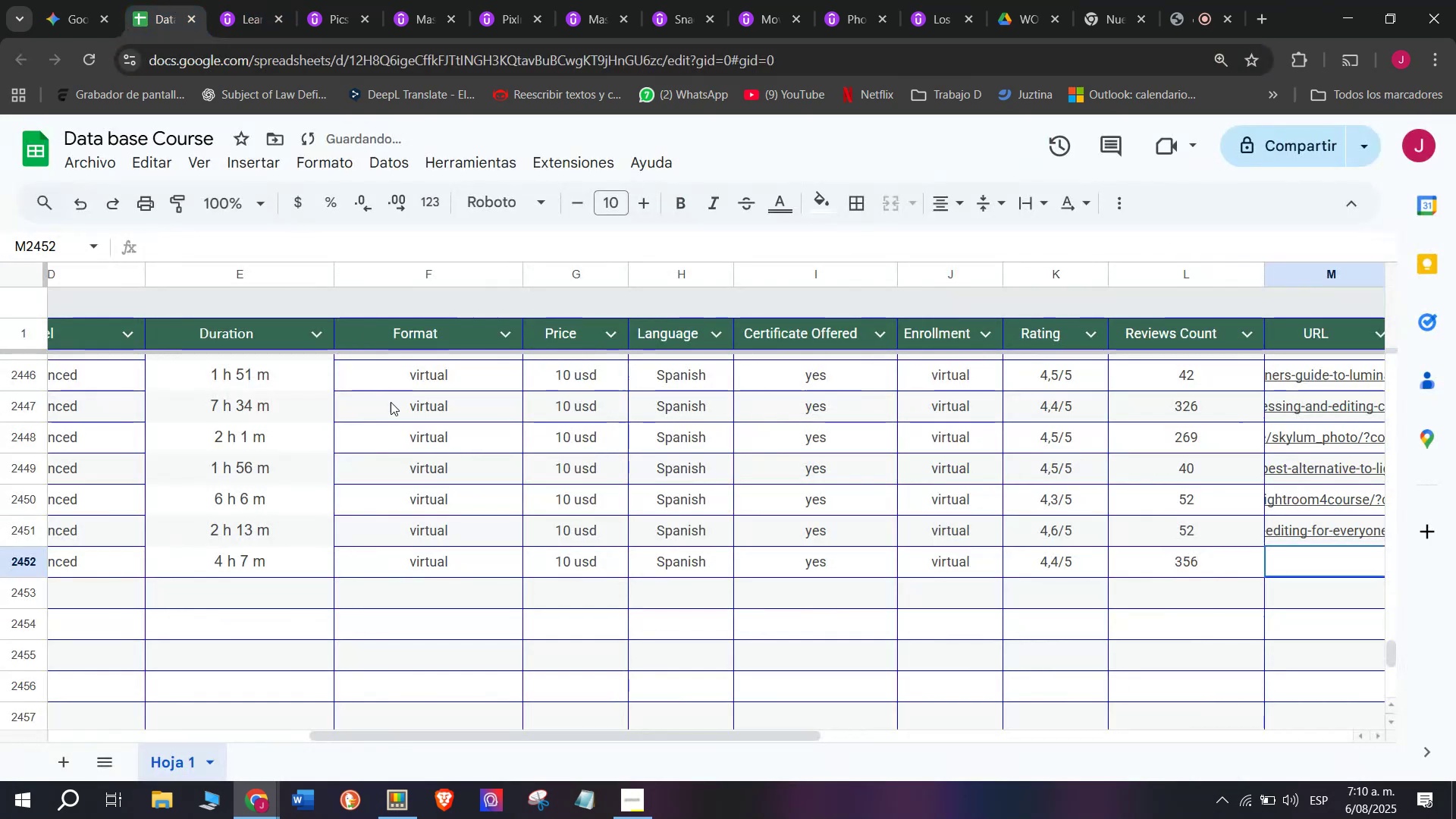 
key(Control+V)
 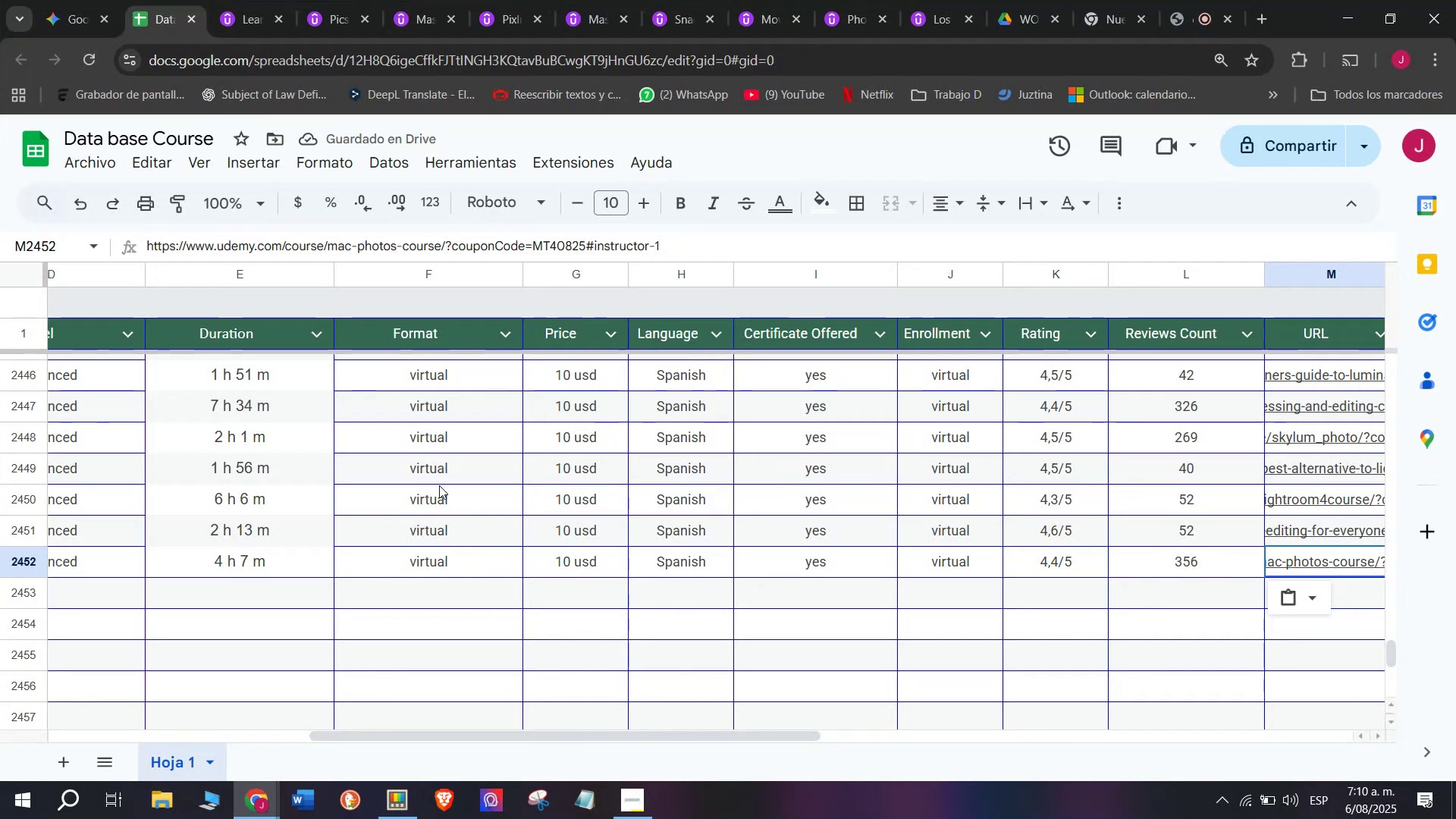 
wait(10.28)
 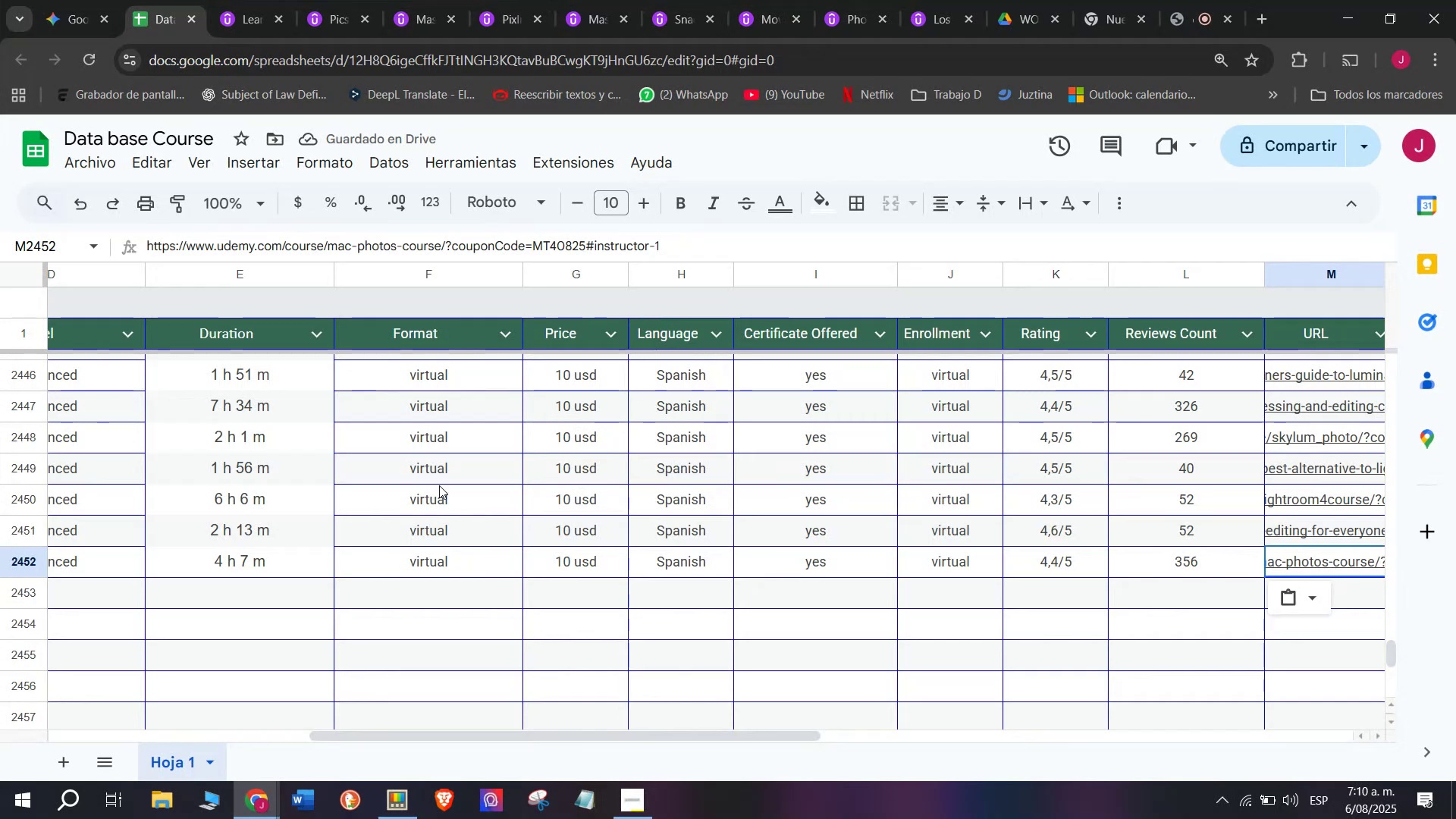 
scroll: coordinate [311, 526], scroll_direction: up, amount: 4.0
 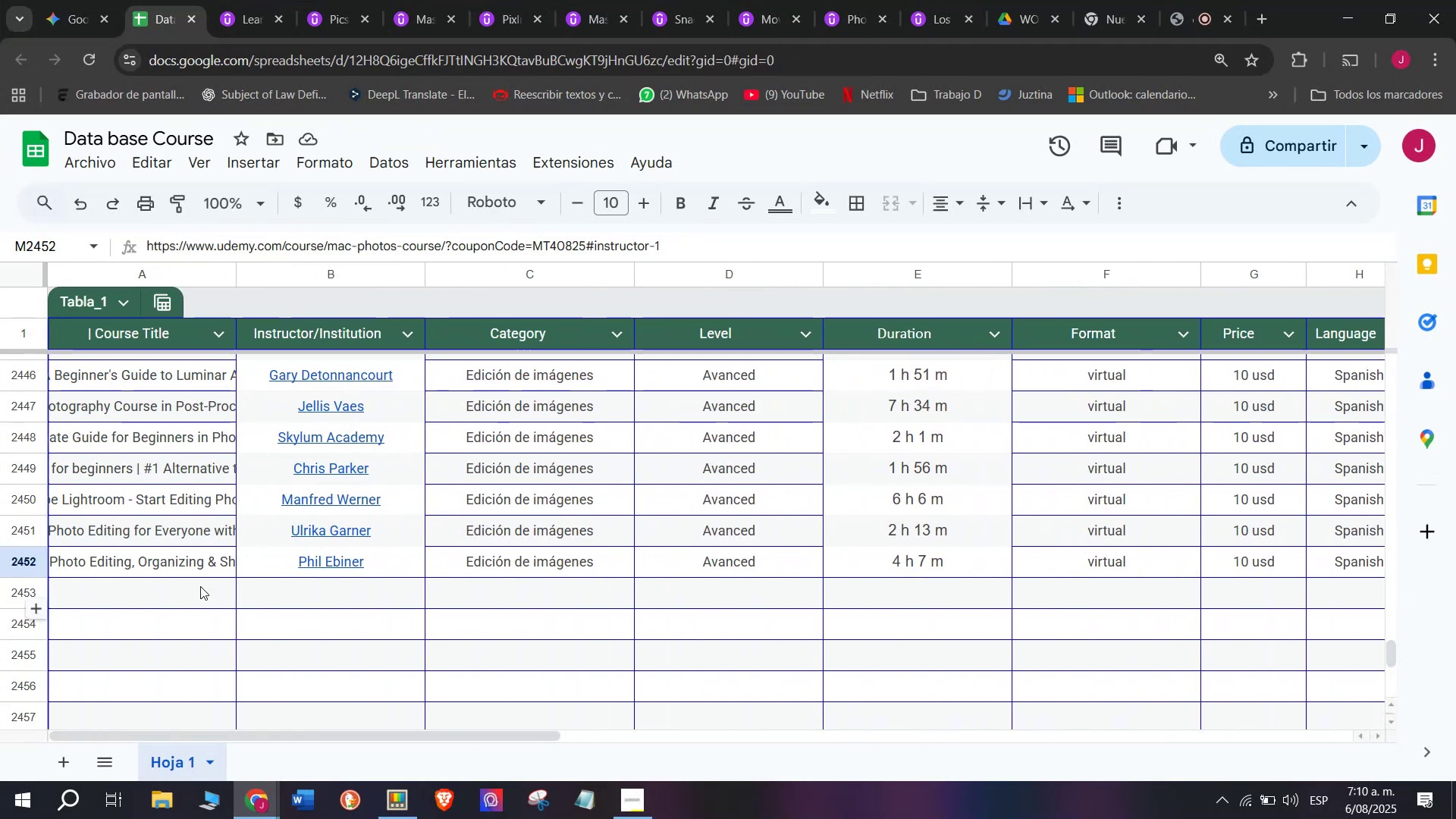 
left_click([200, 586])
 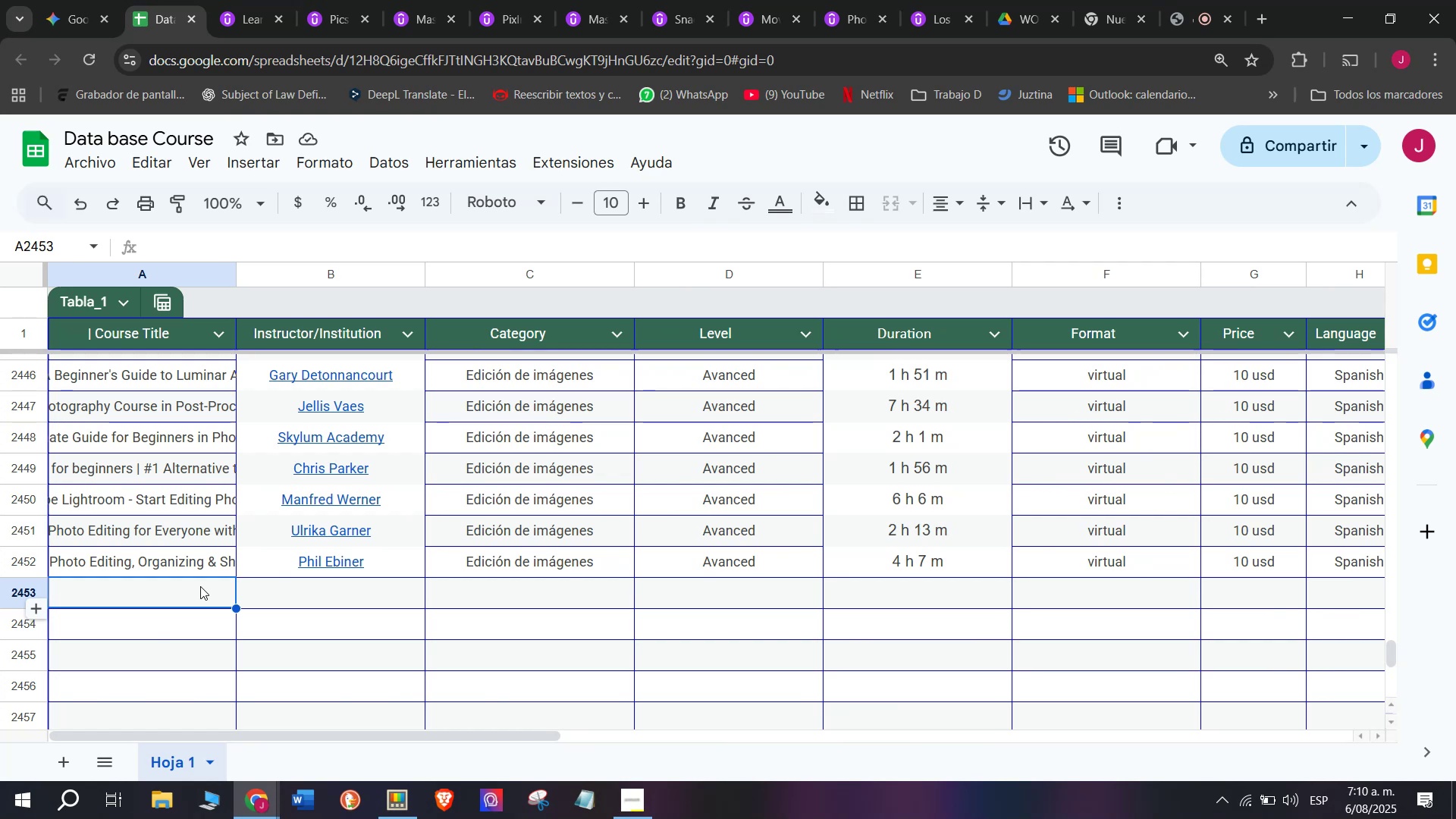 
wait(11.83)
 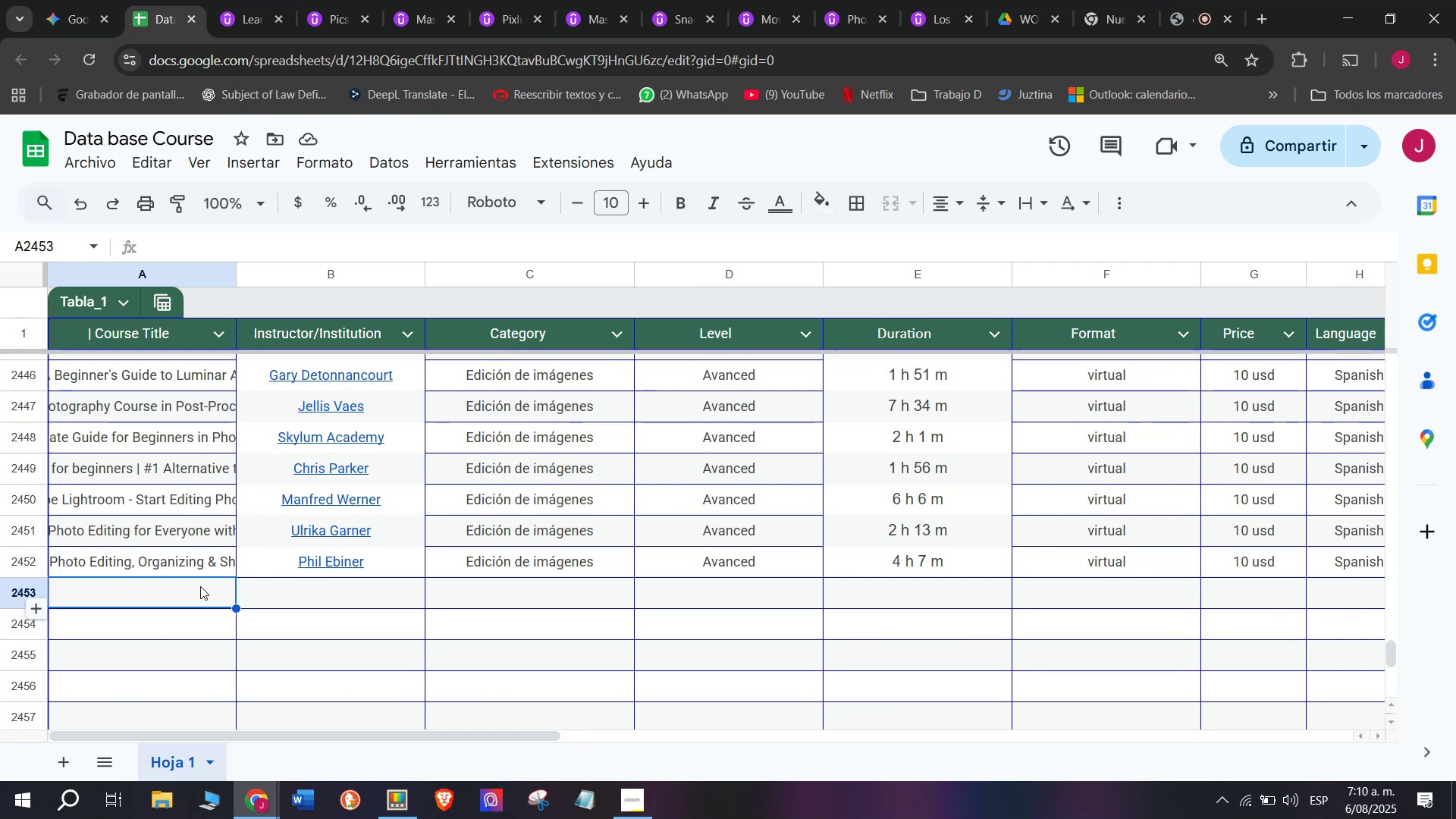 
left_click([262, 0])
 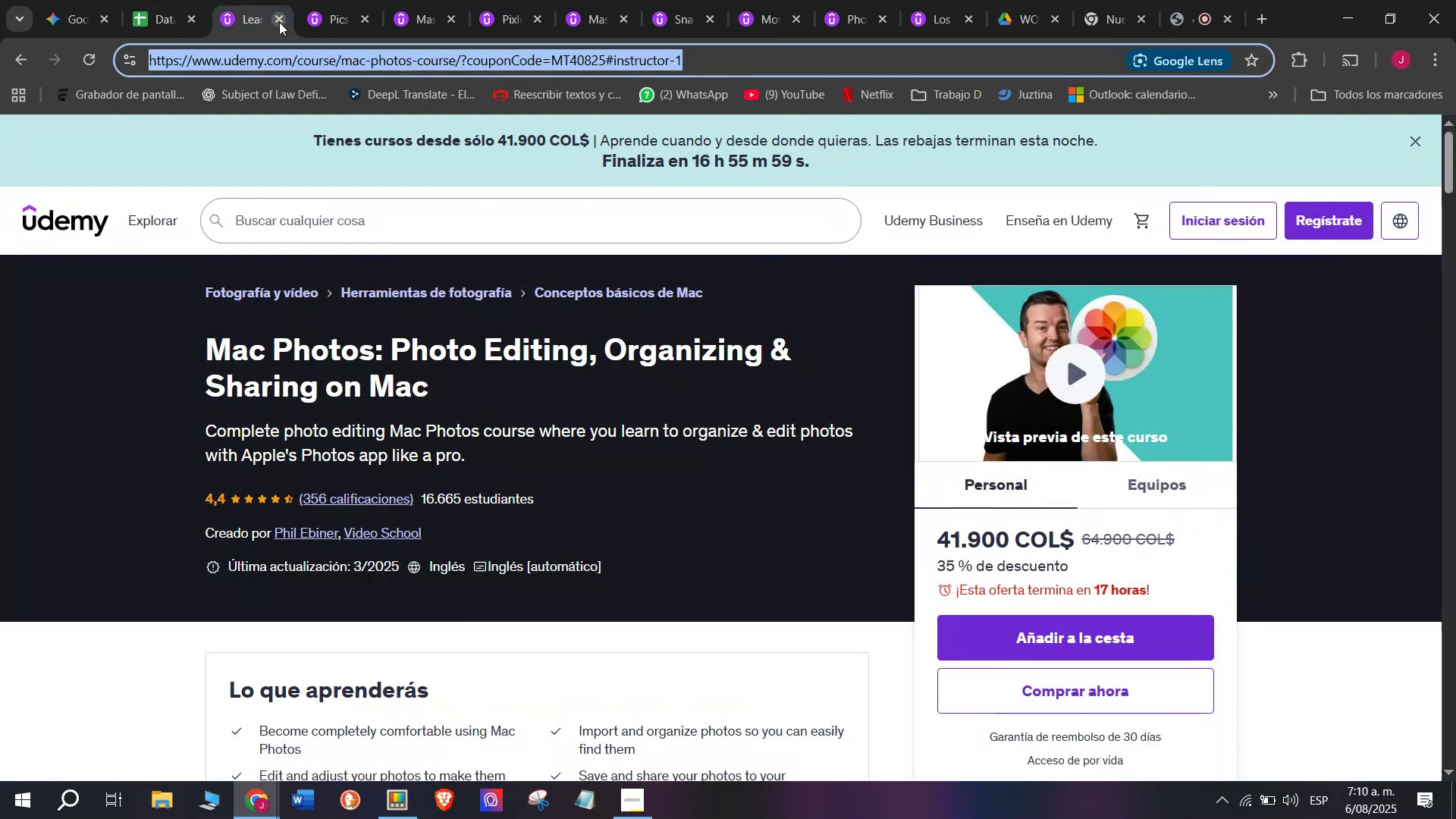 
left_click([279, 21])
 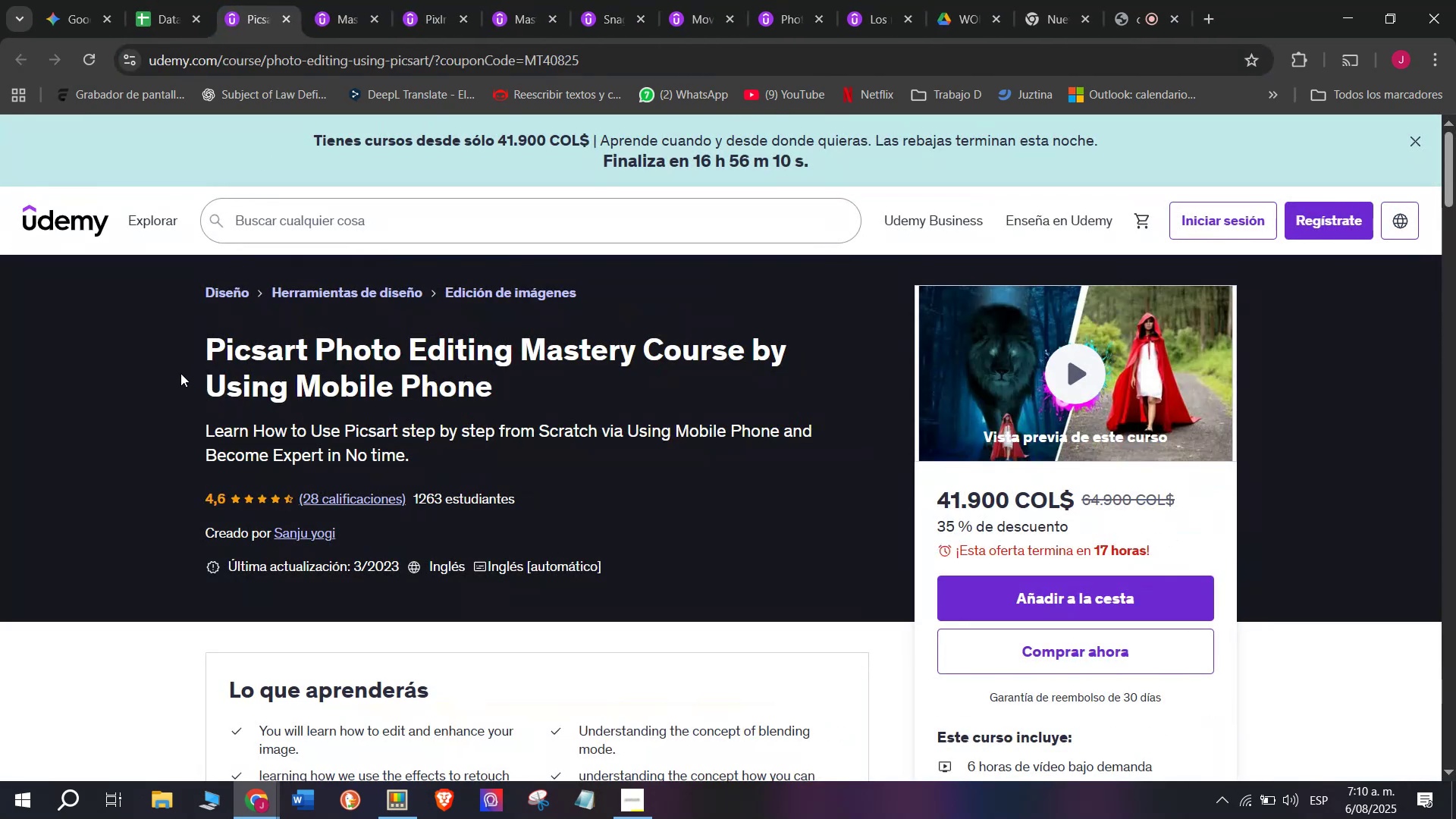 
left_click_drag(start_coordinate=[180, 338], to_coordinate=[522, 394])
 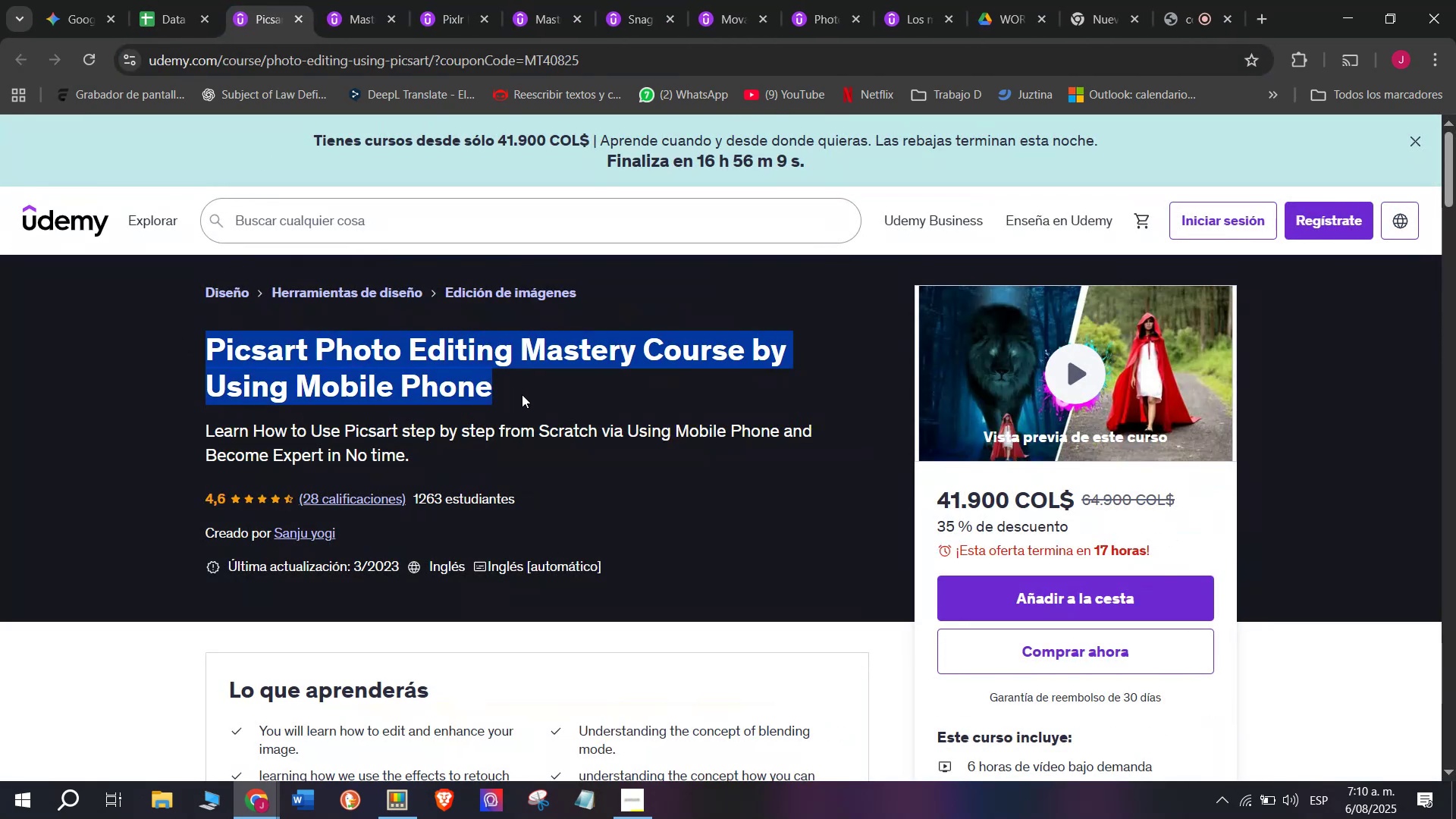 
key(Control+ControlLeft)
 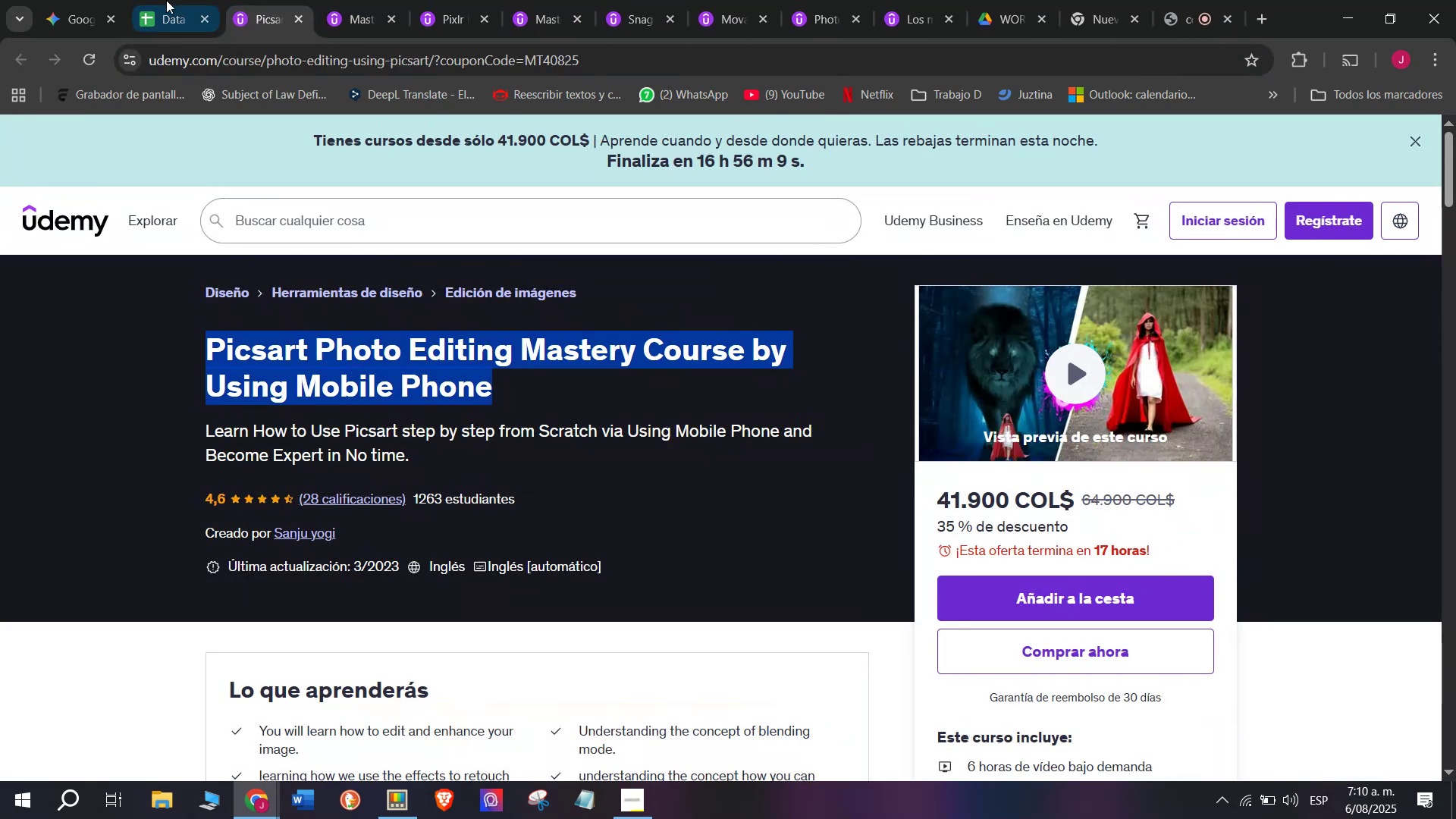 
key(Break)
 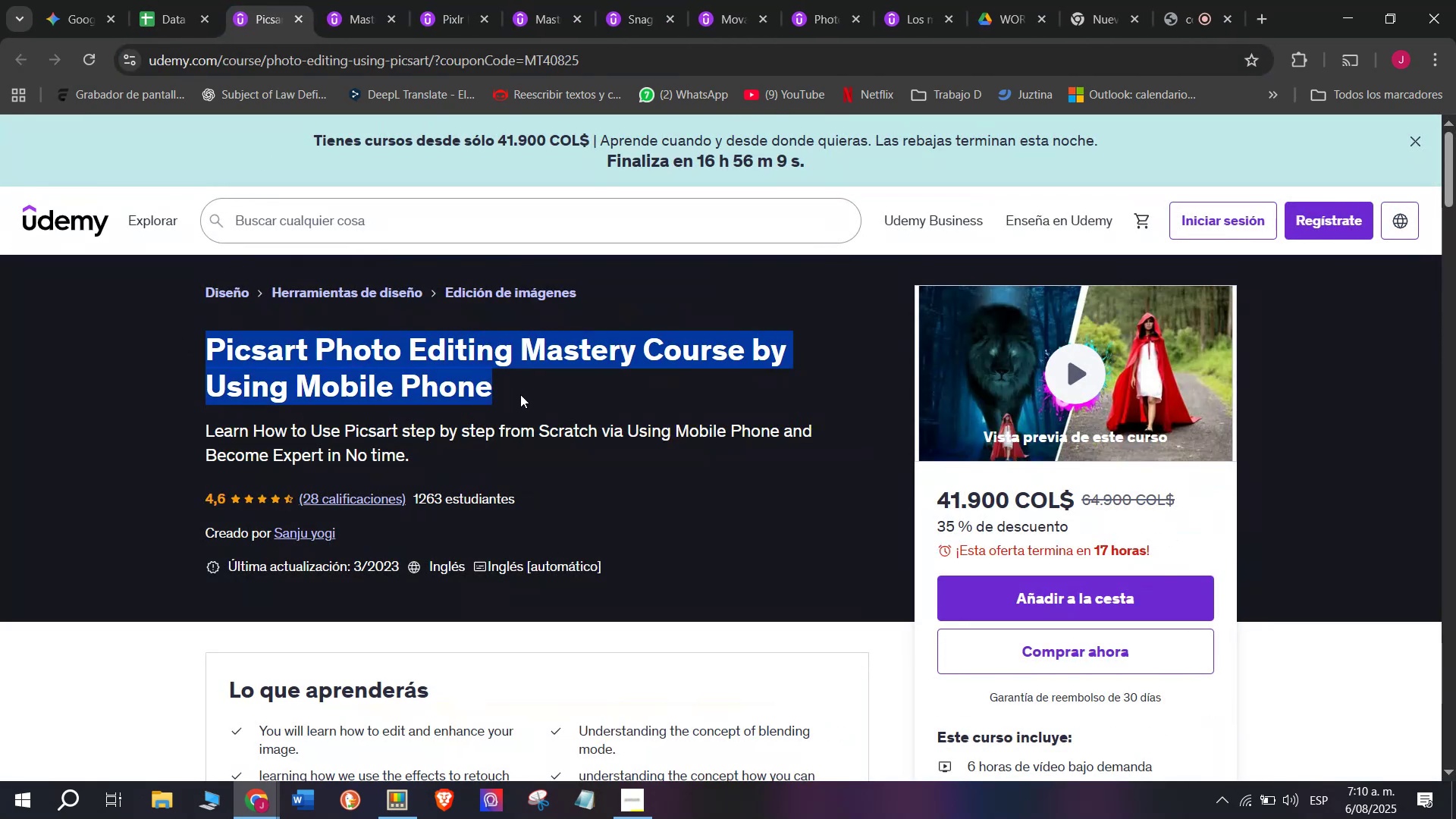 
key(Control+C)
 